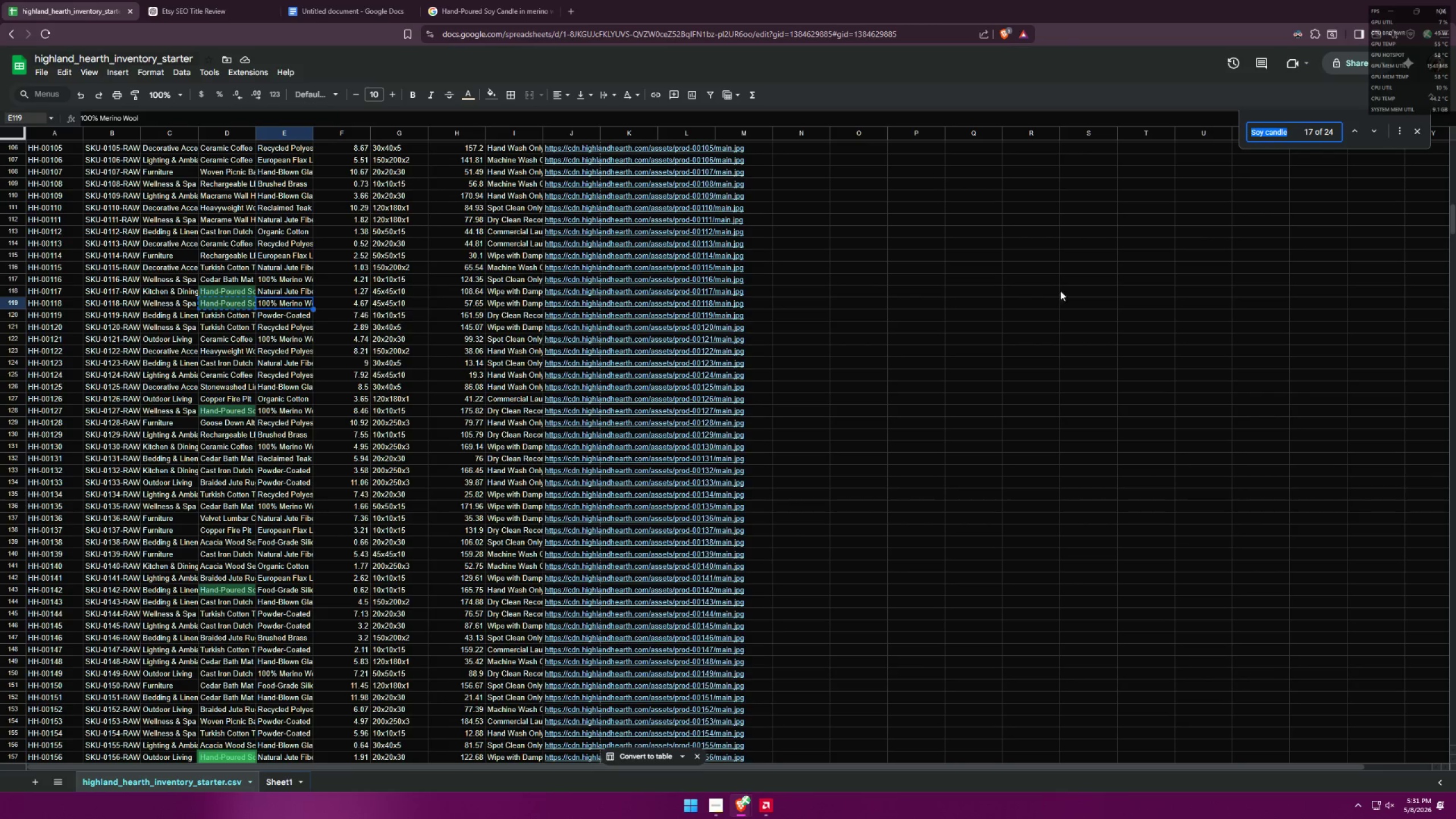 
left_click([225, 758])
 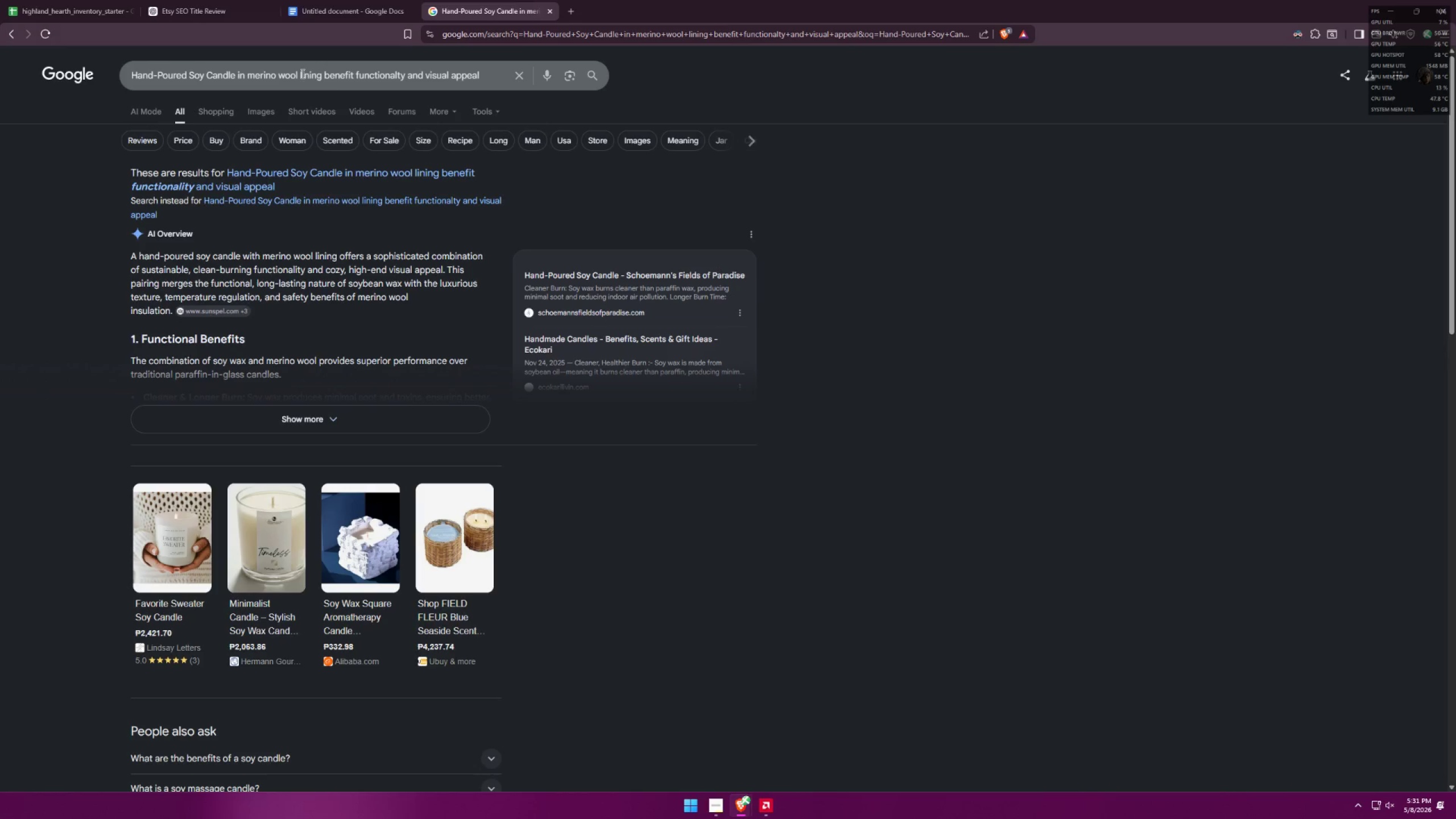 
wait(5.06)
 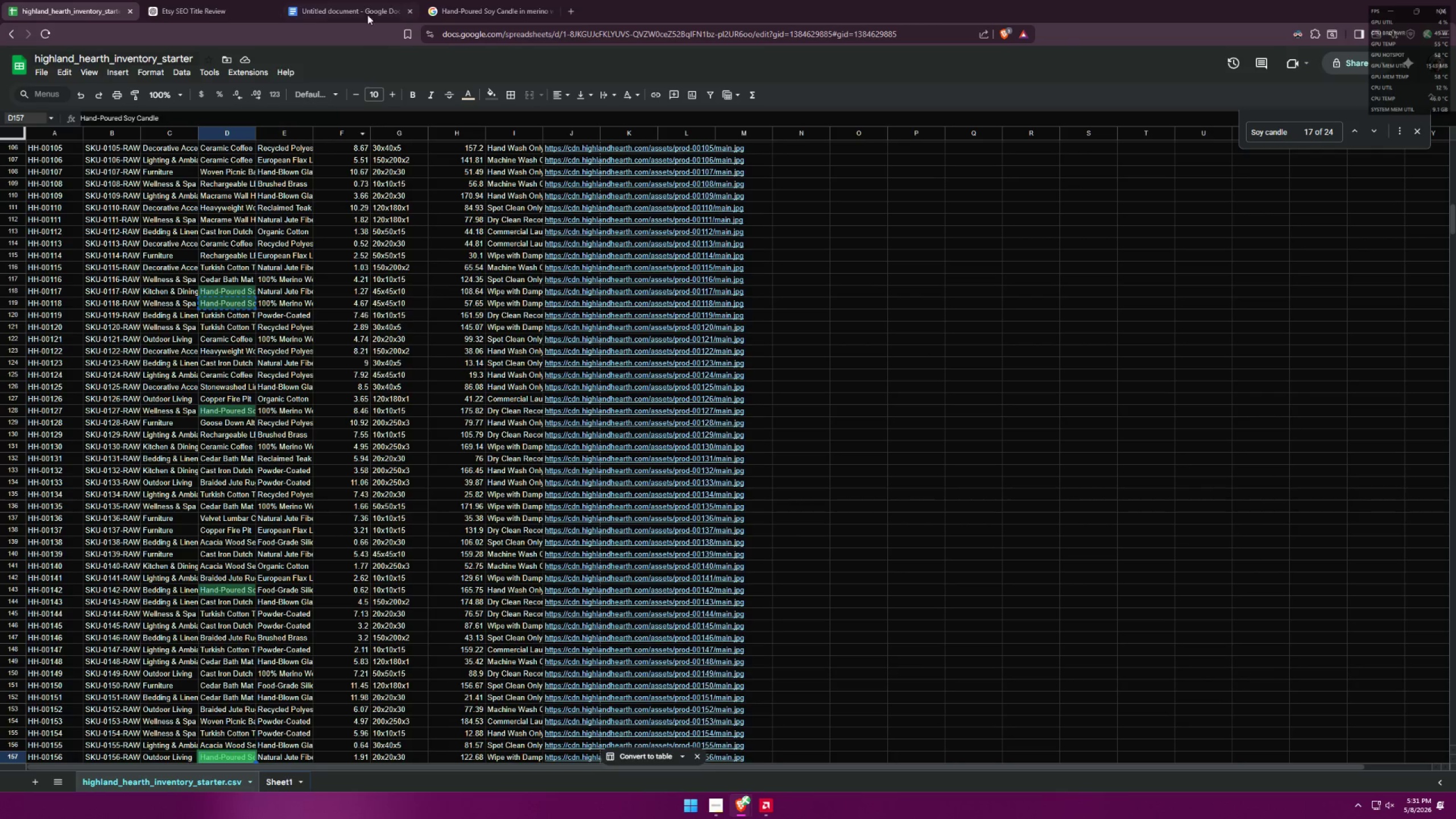 
left_click_drag(start_coordinate=[247, 76], to_coordinate=[323, 80])
 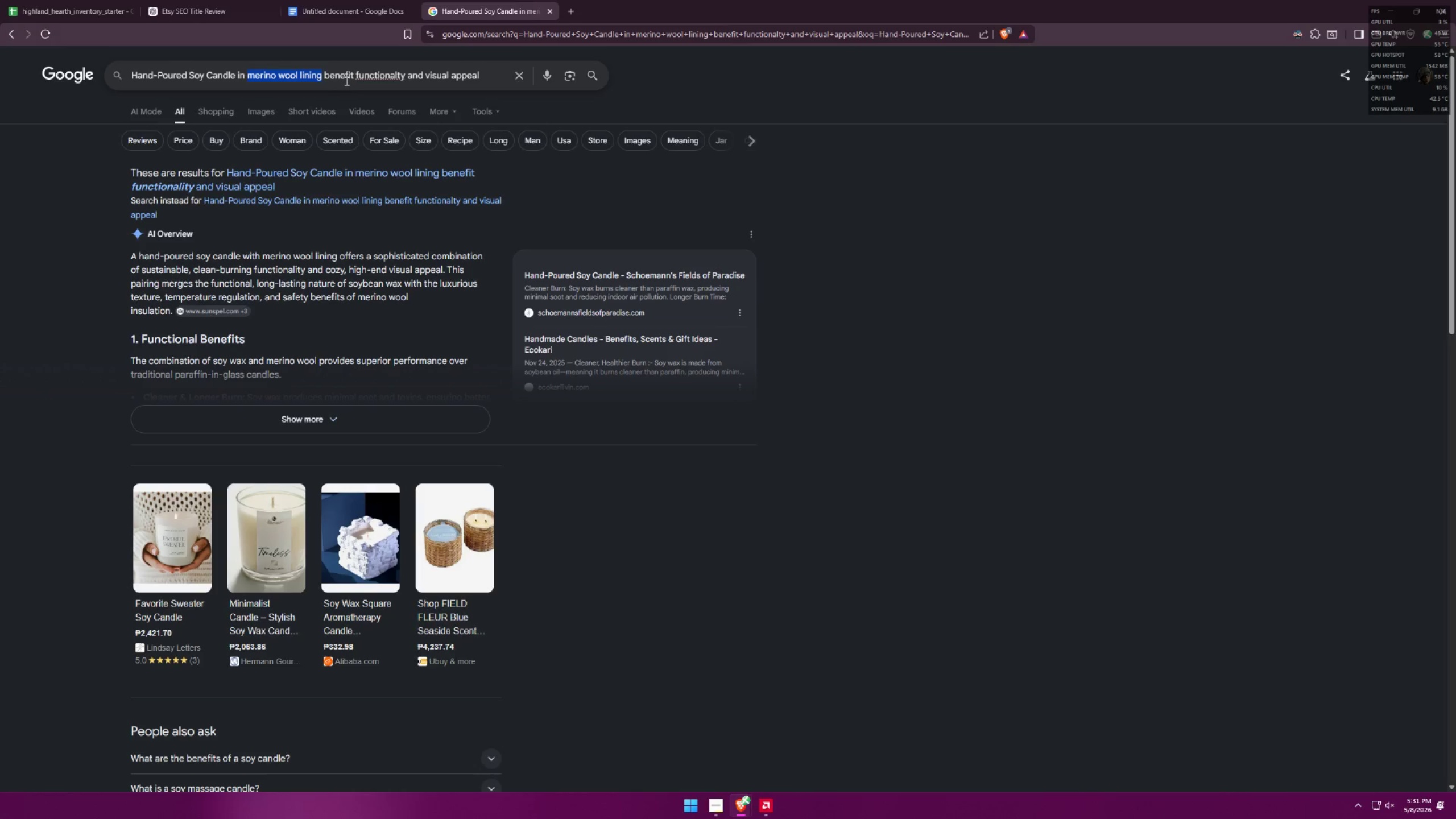 
type(jute )
 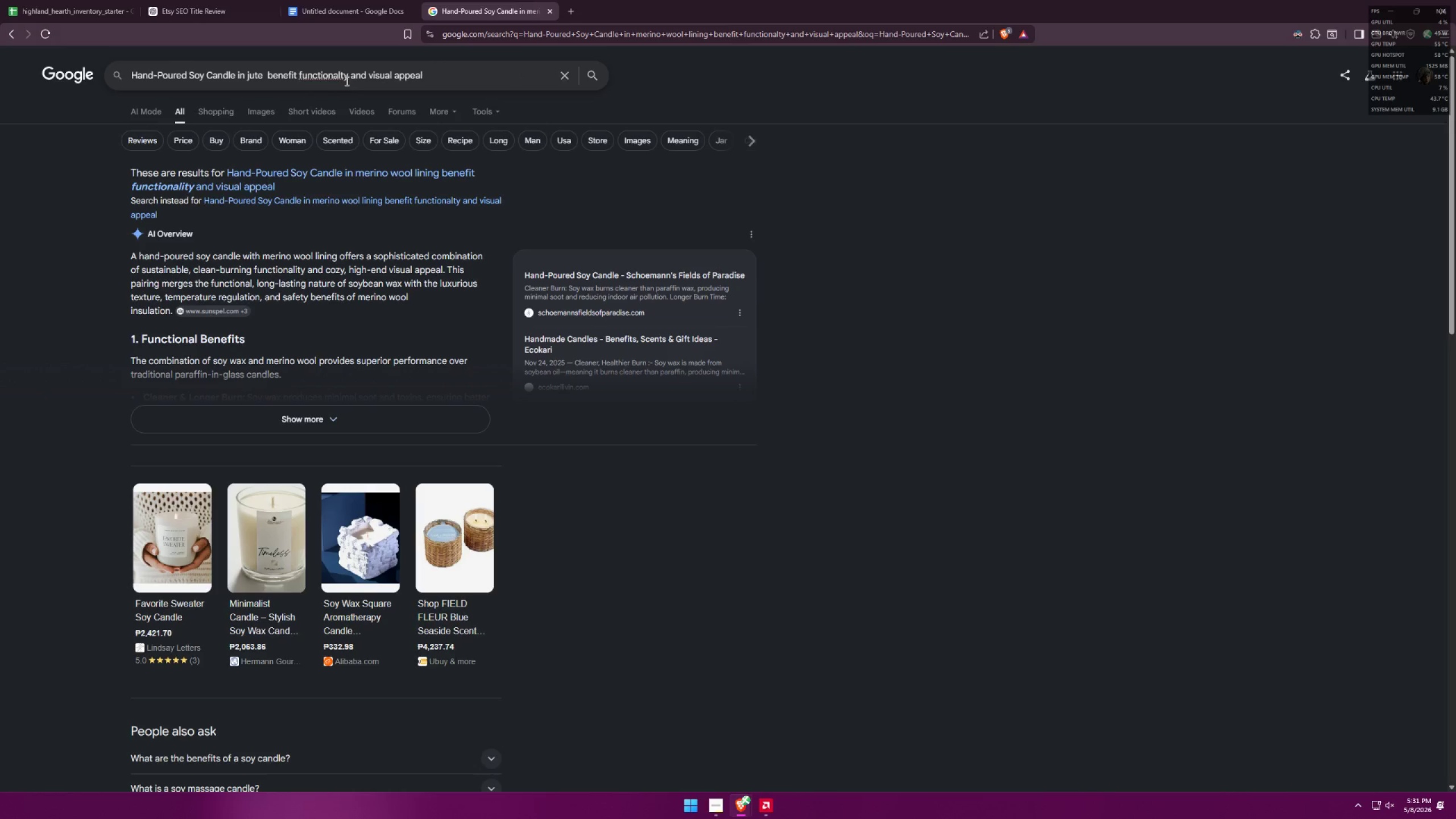 
type(fiber )
 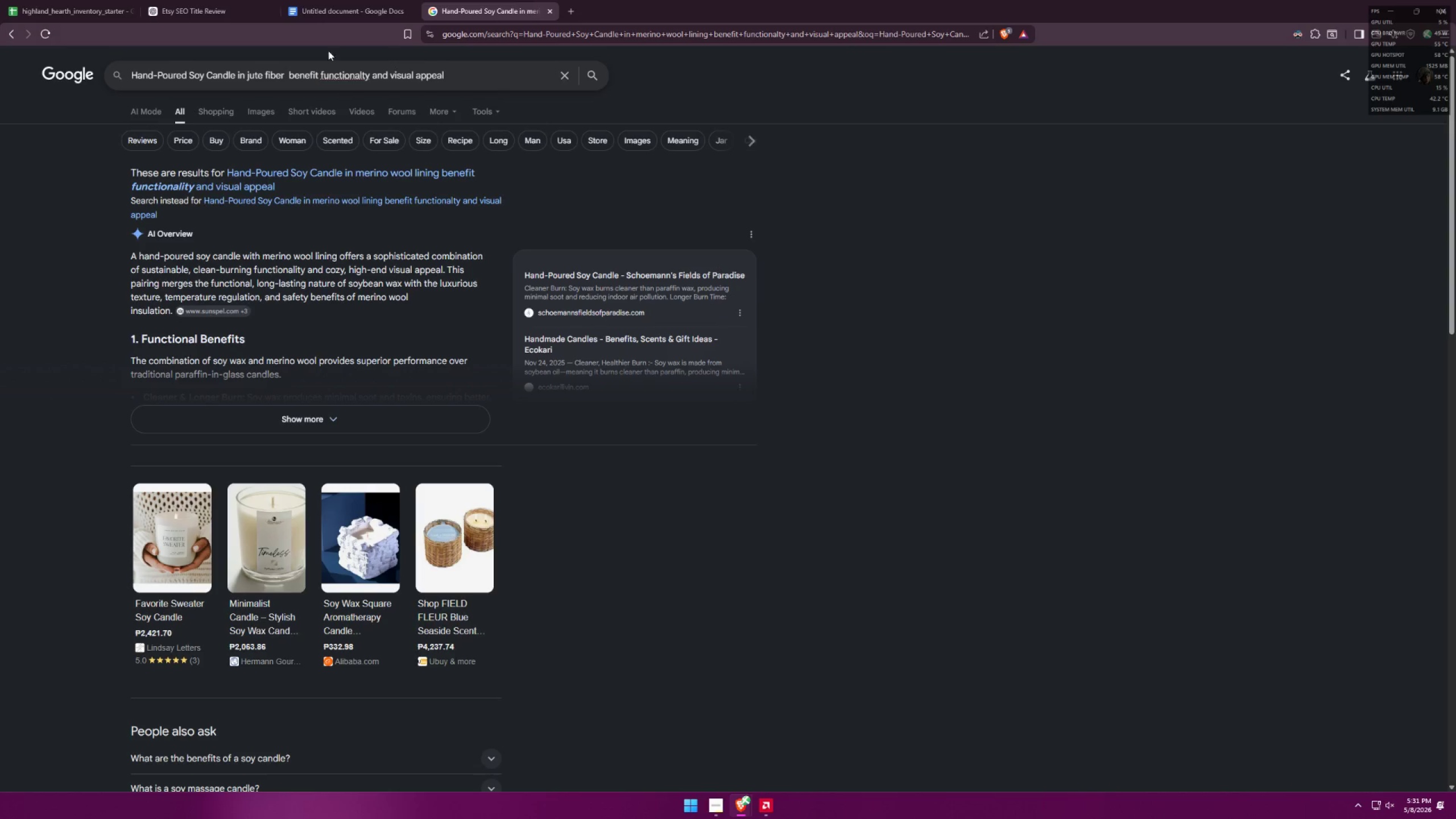 
mouse_move([29, 3])
 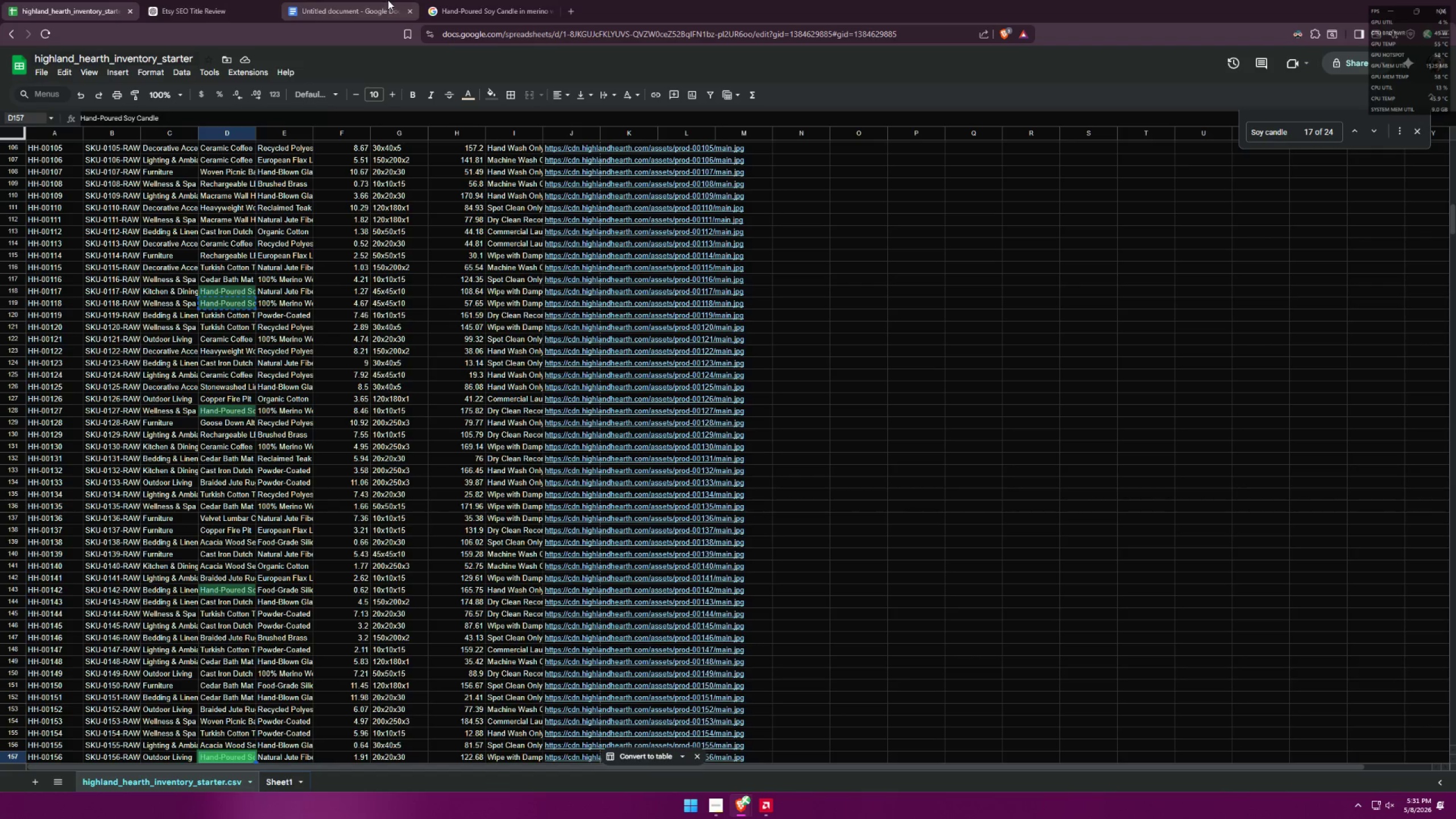 
left_click([450, 0])
 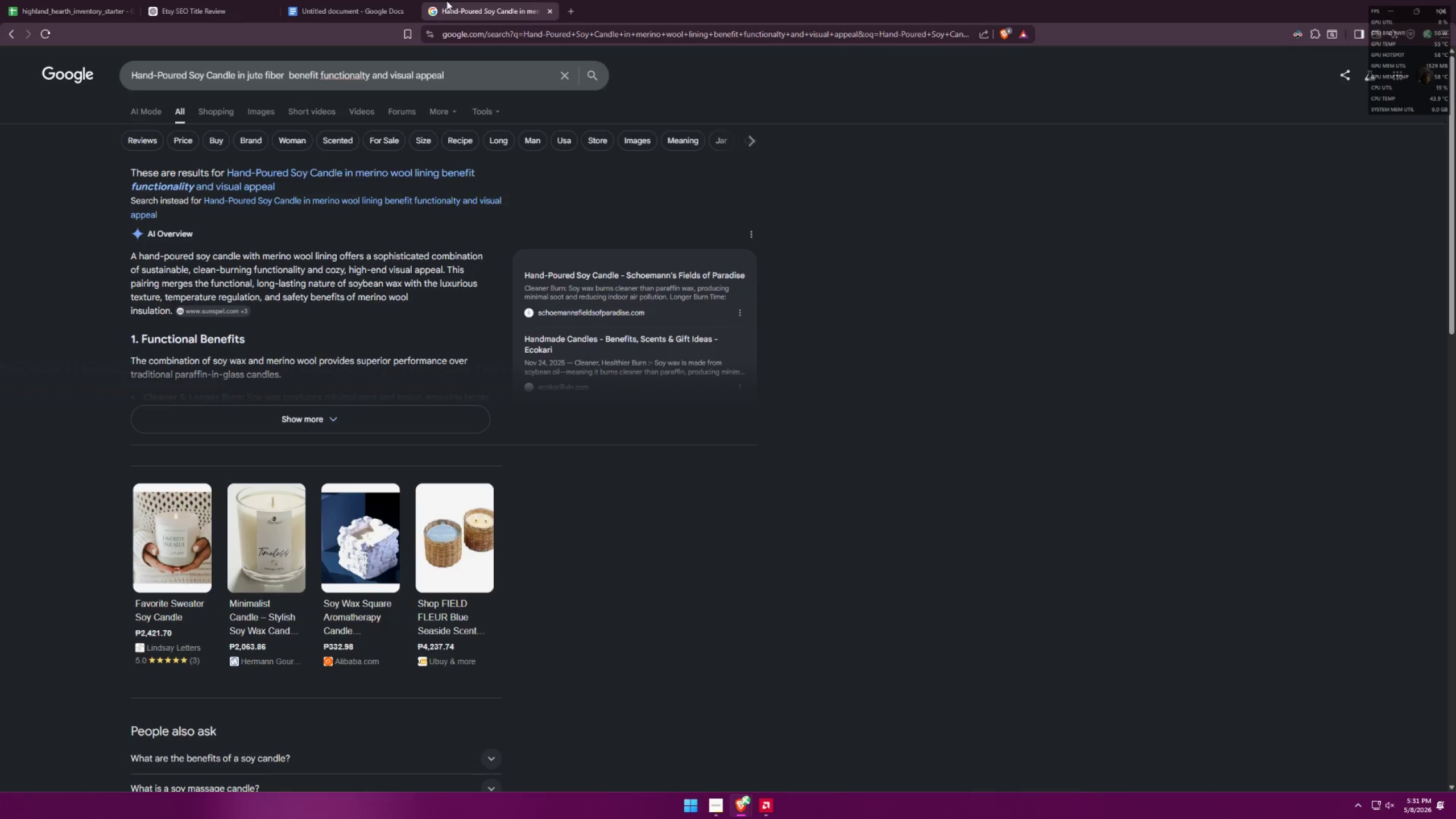 
key(Enter)
 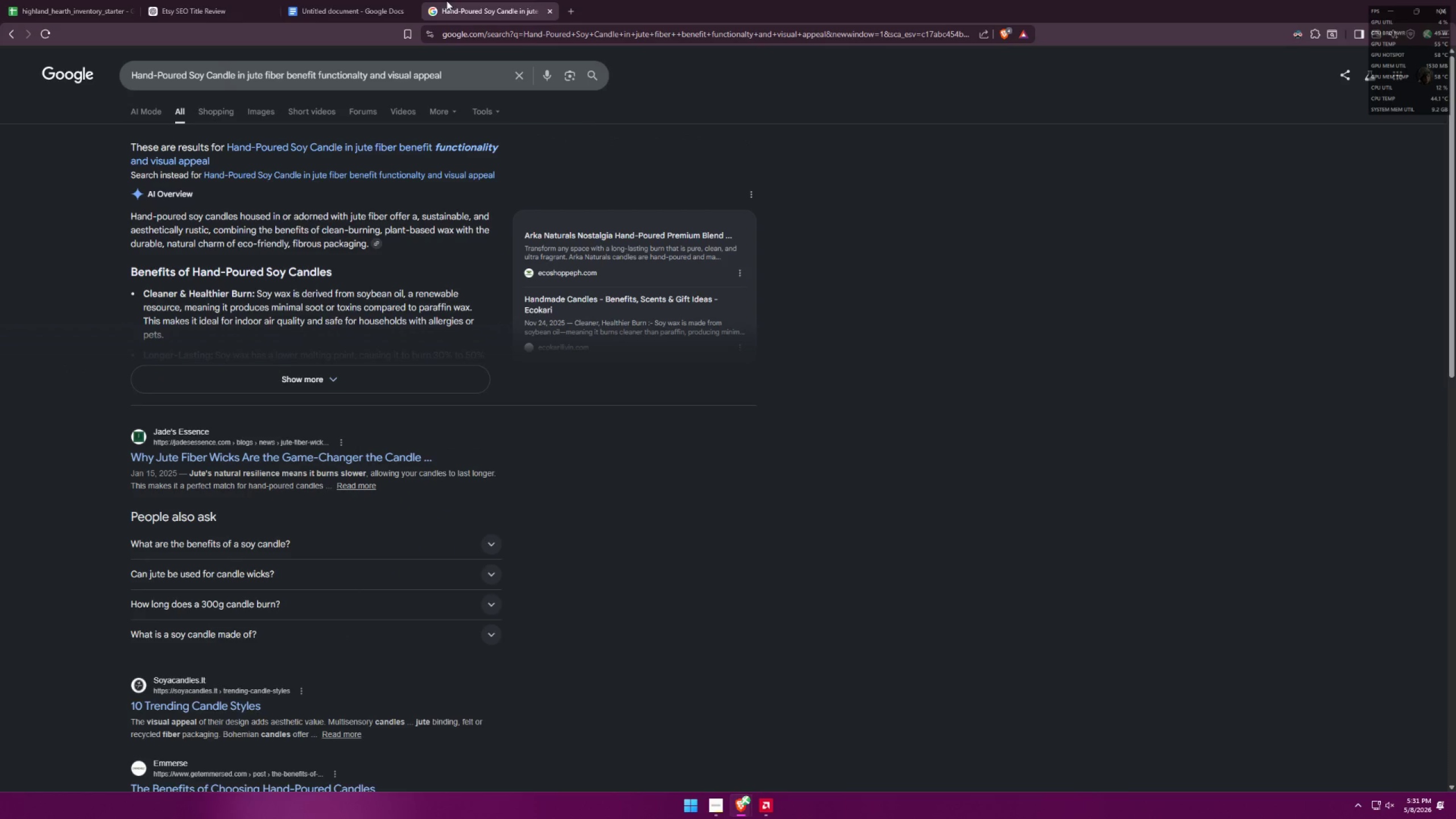 
wait(7.86)
 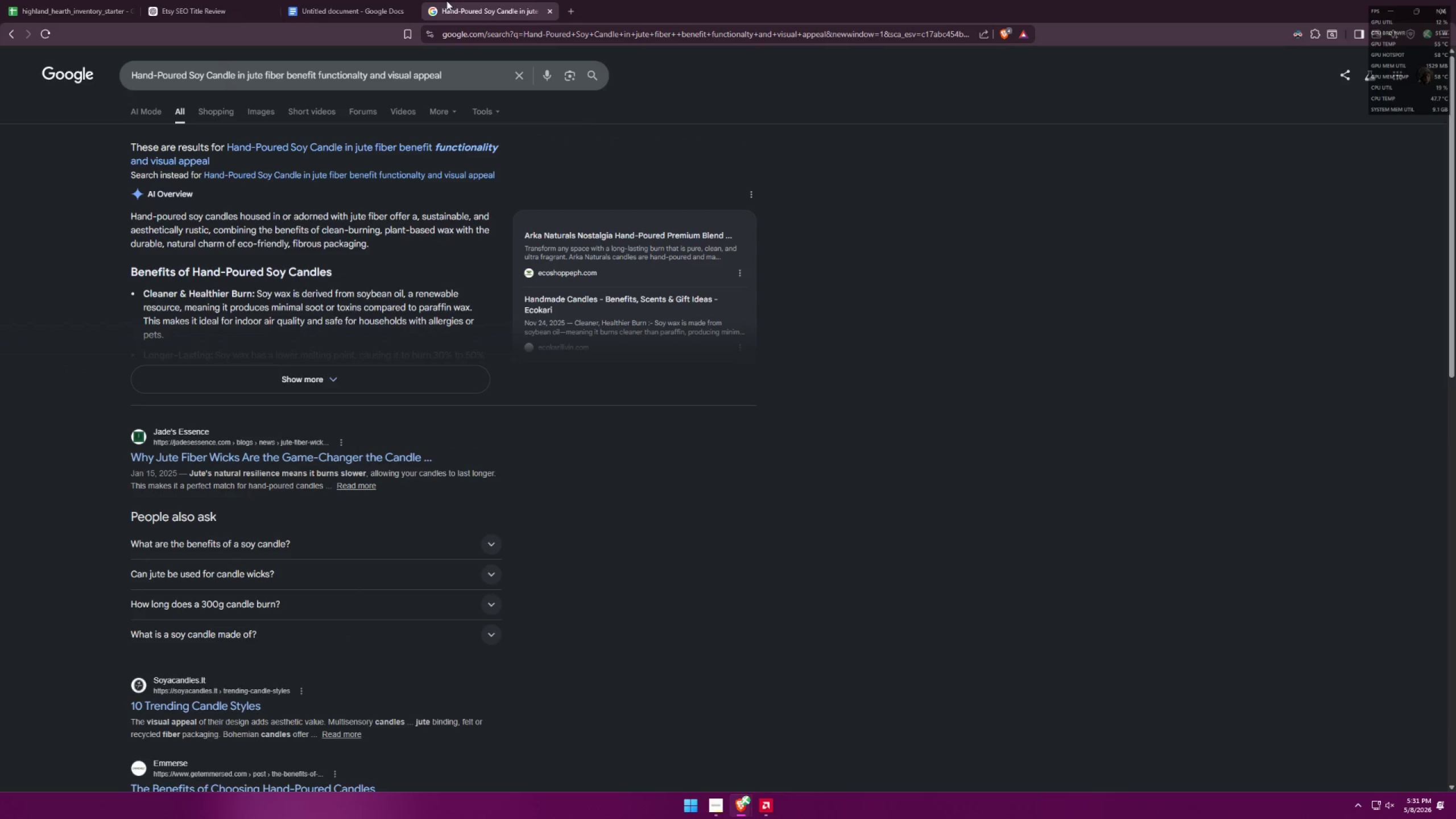 
left_click([357, 377])
 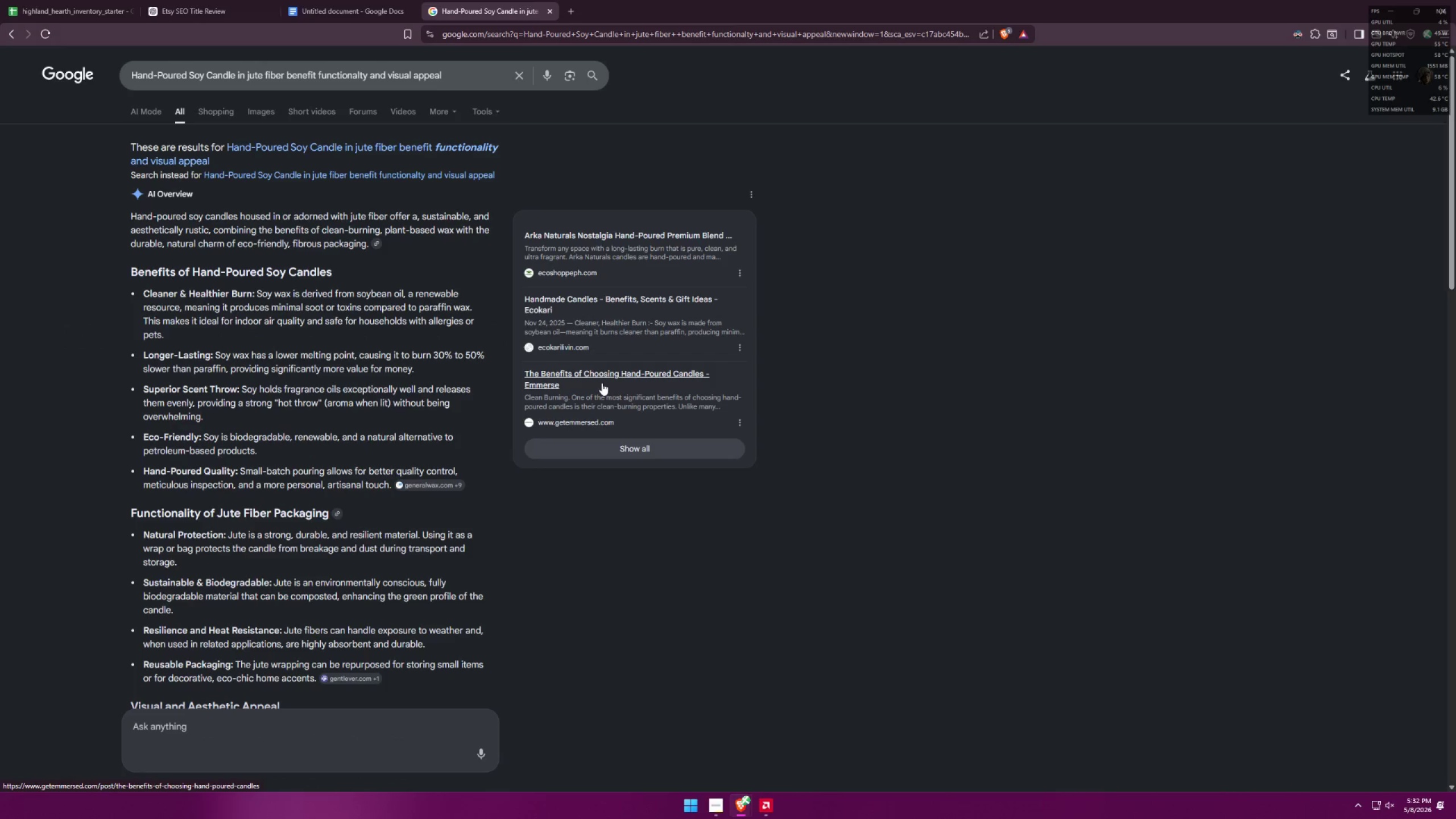 
wait(8.25)
 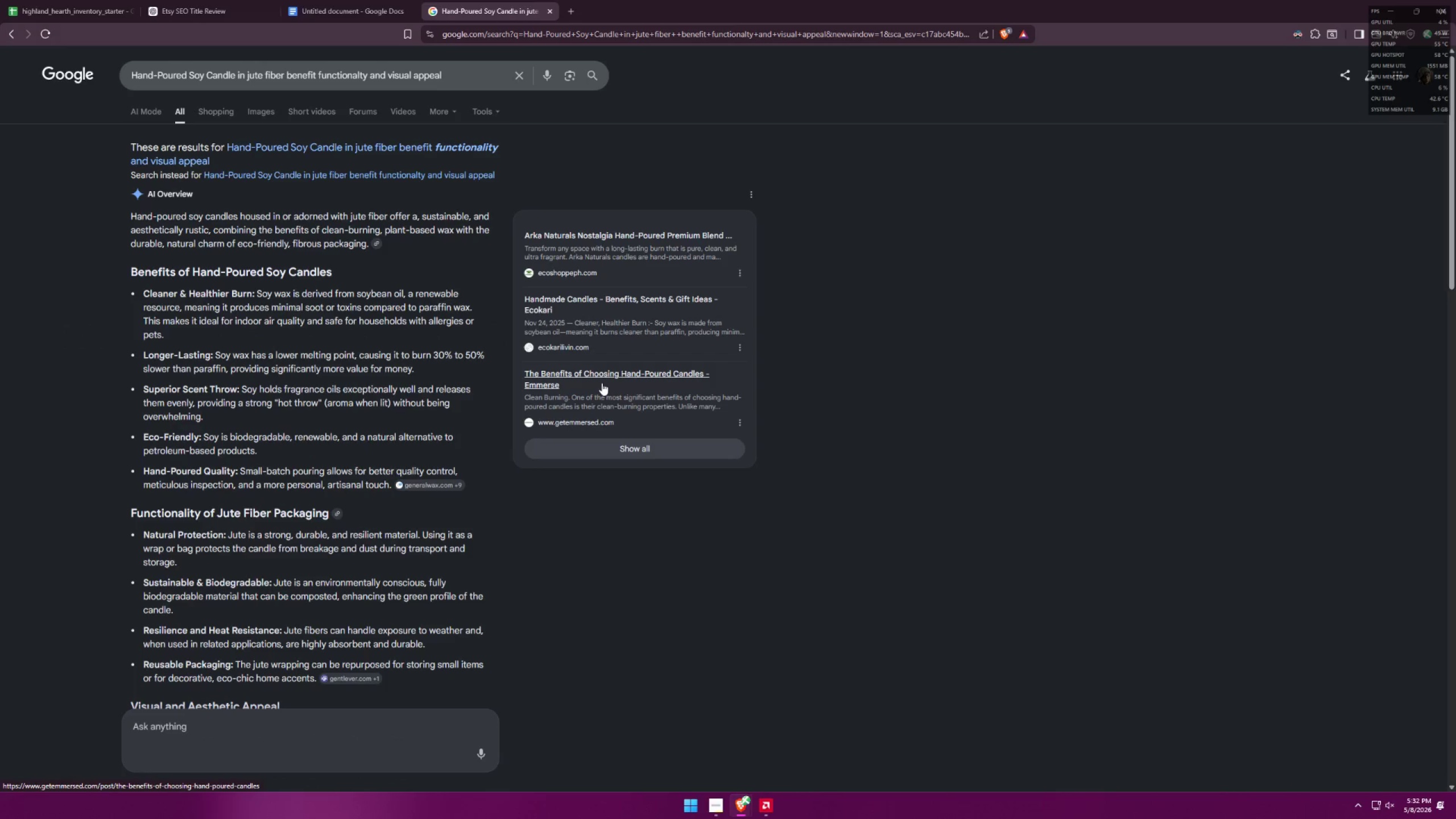 
key(Alt+AltLeft)
 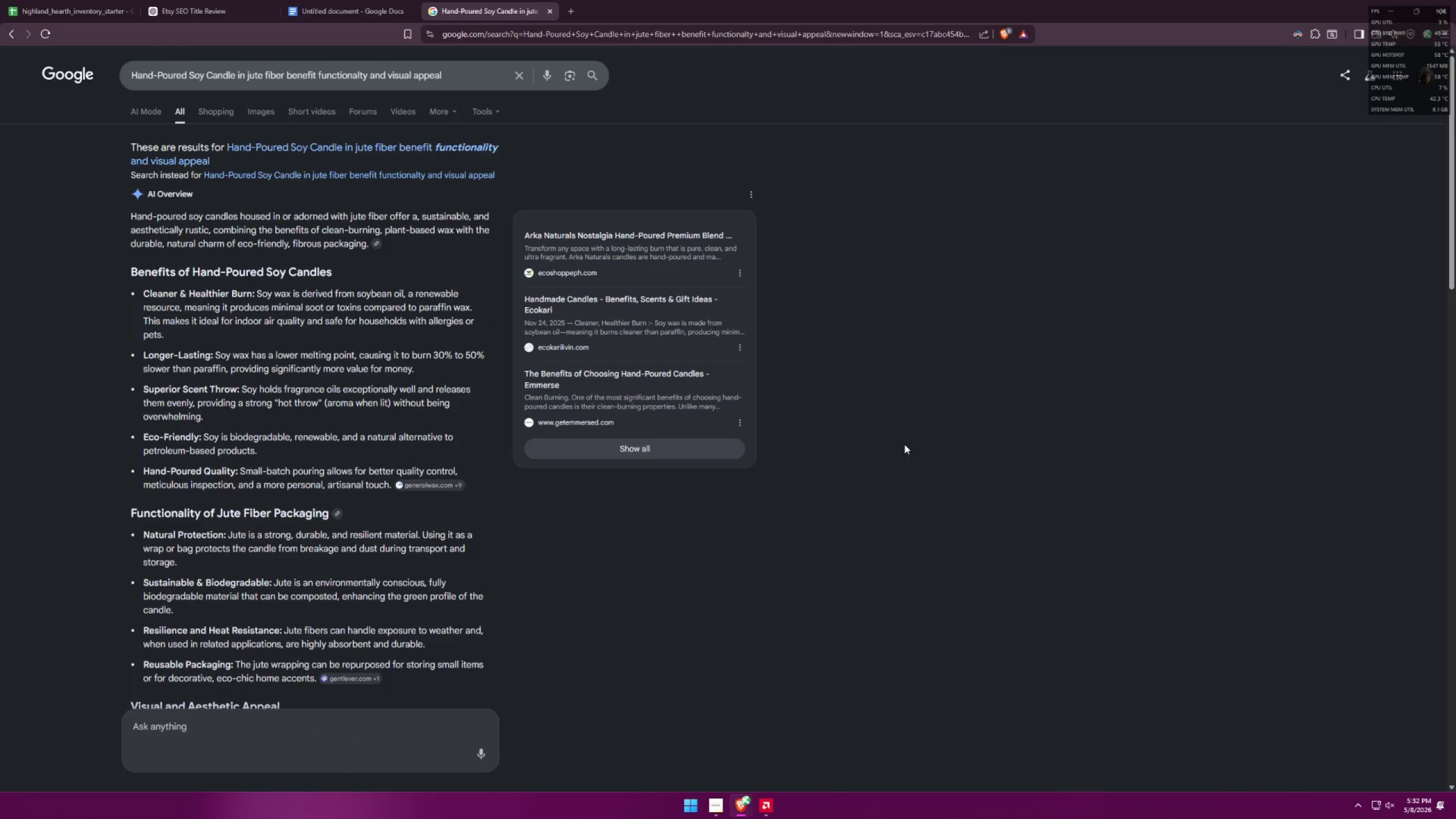 
key(Alt+Tab)
 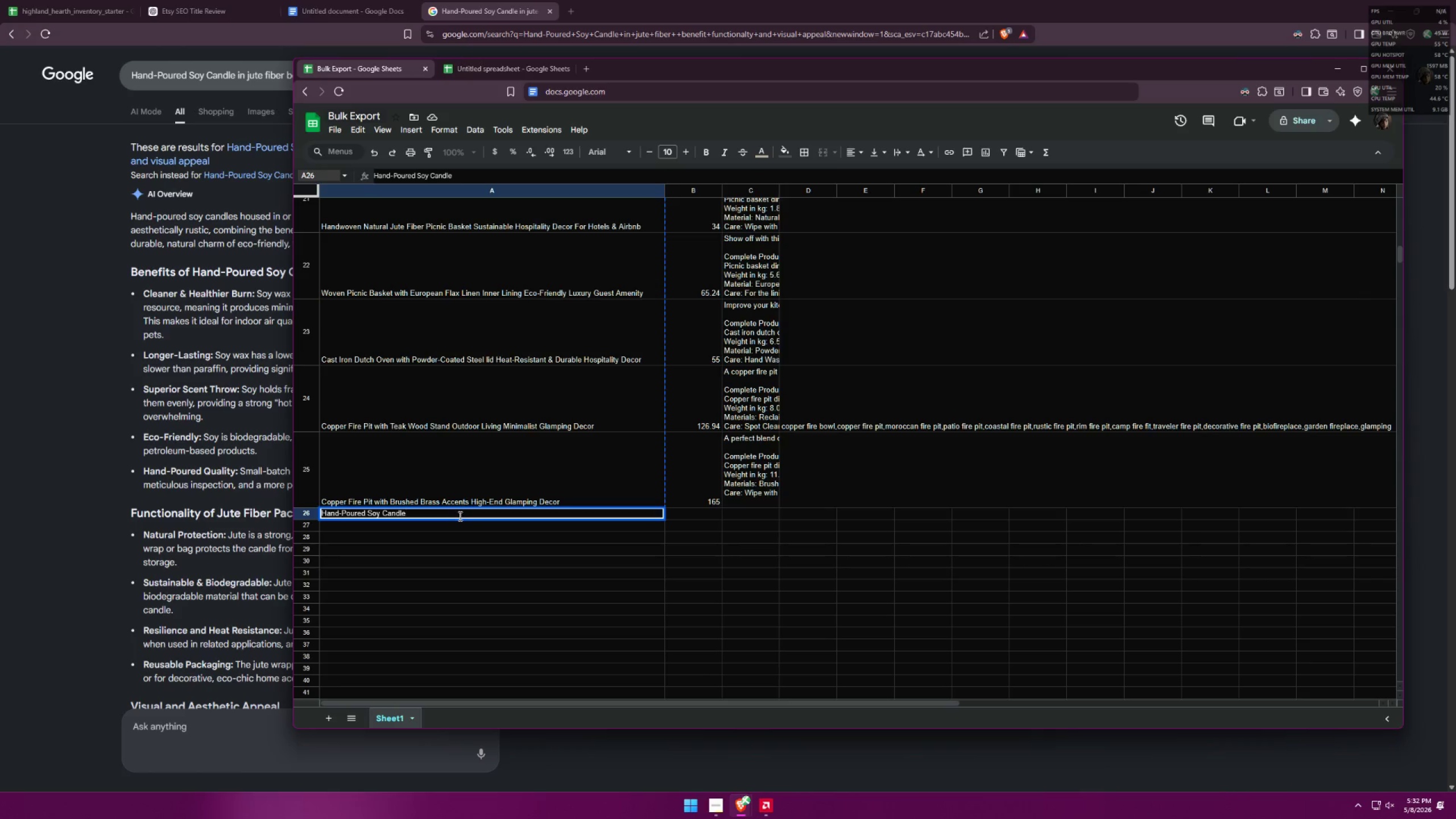 
type( in )
 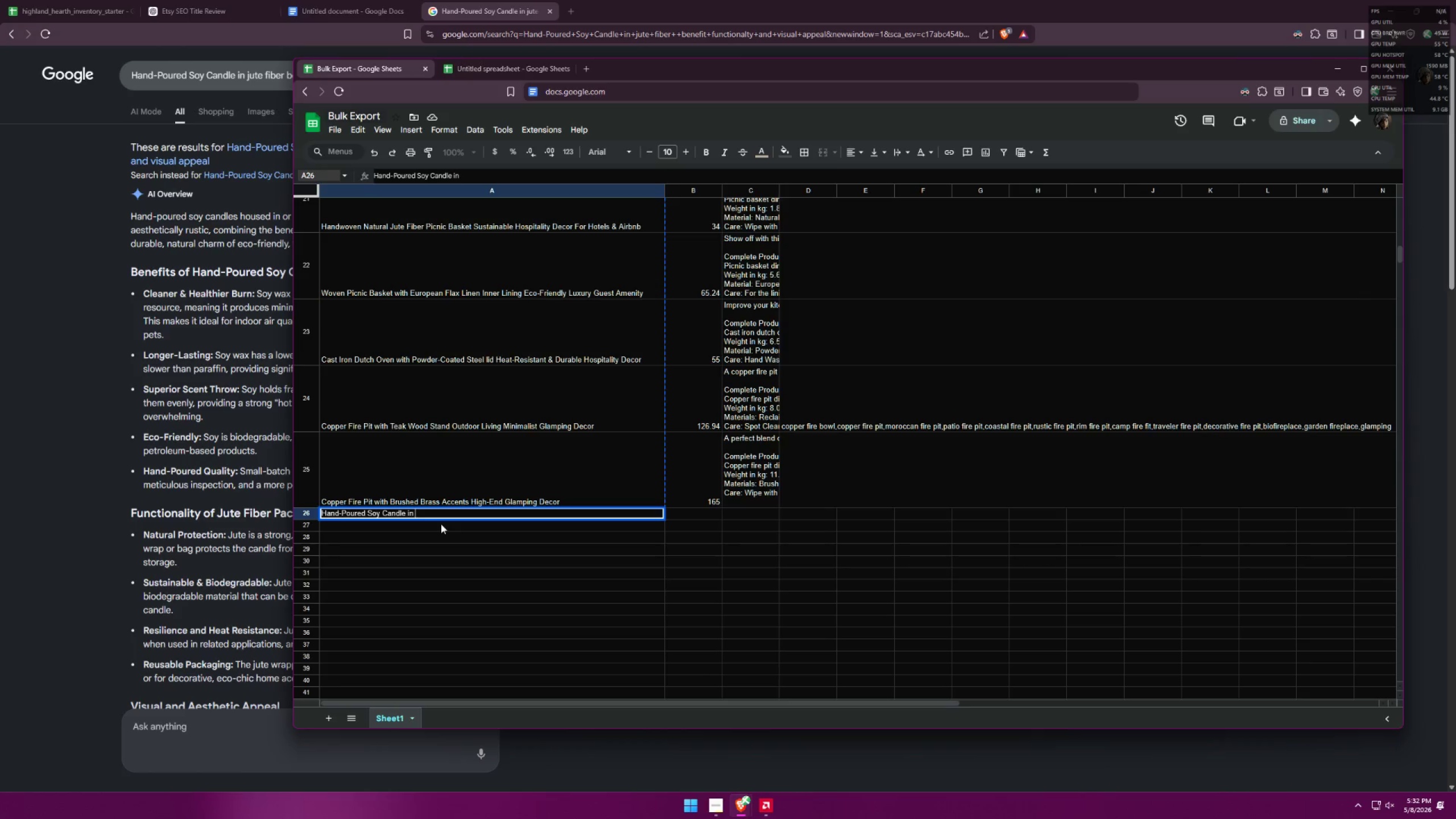 
key(Alt+AltLeft)
 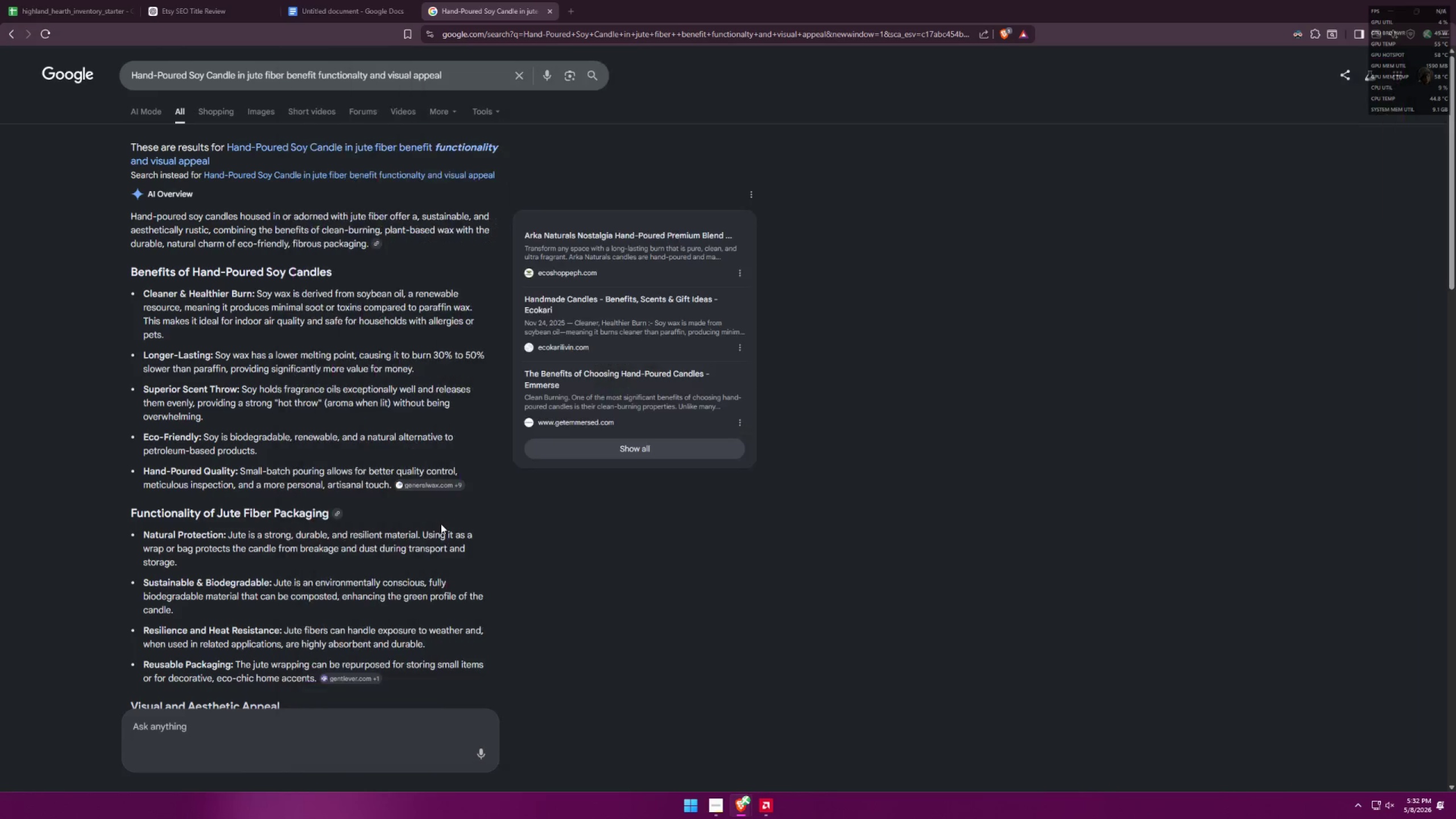 
key(Alt+Tab)
 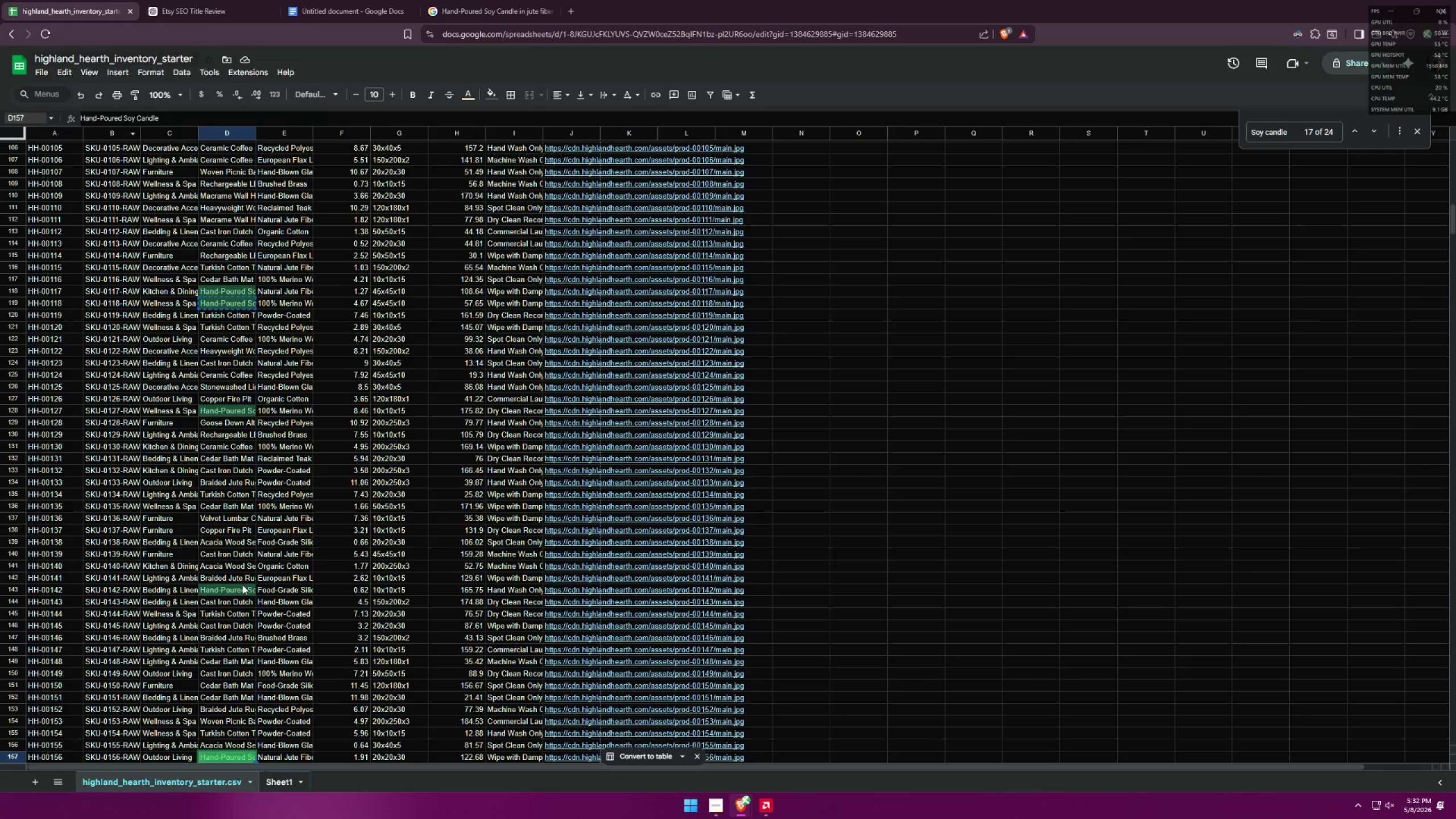 
left_click([290, 753])
 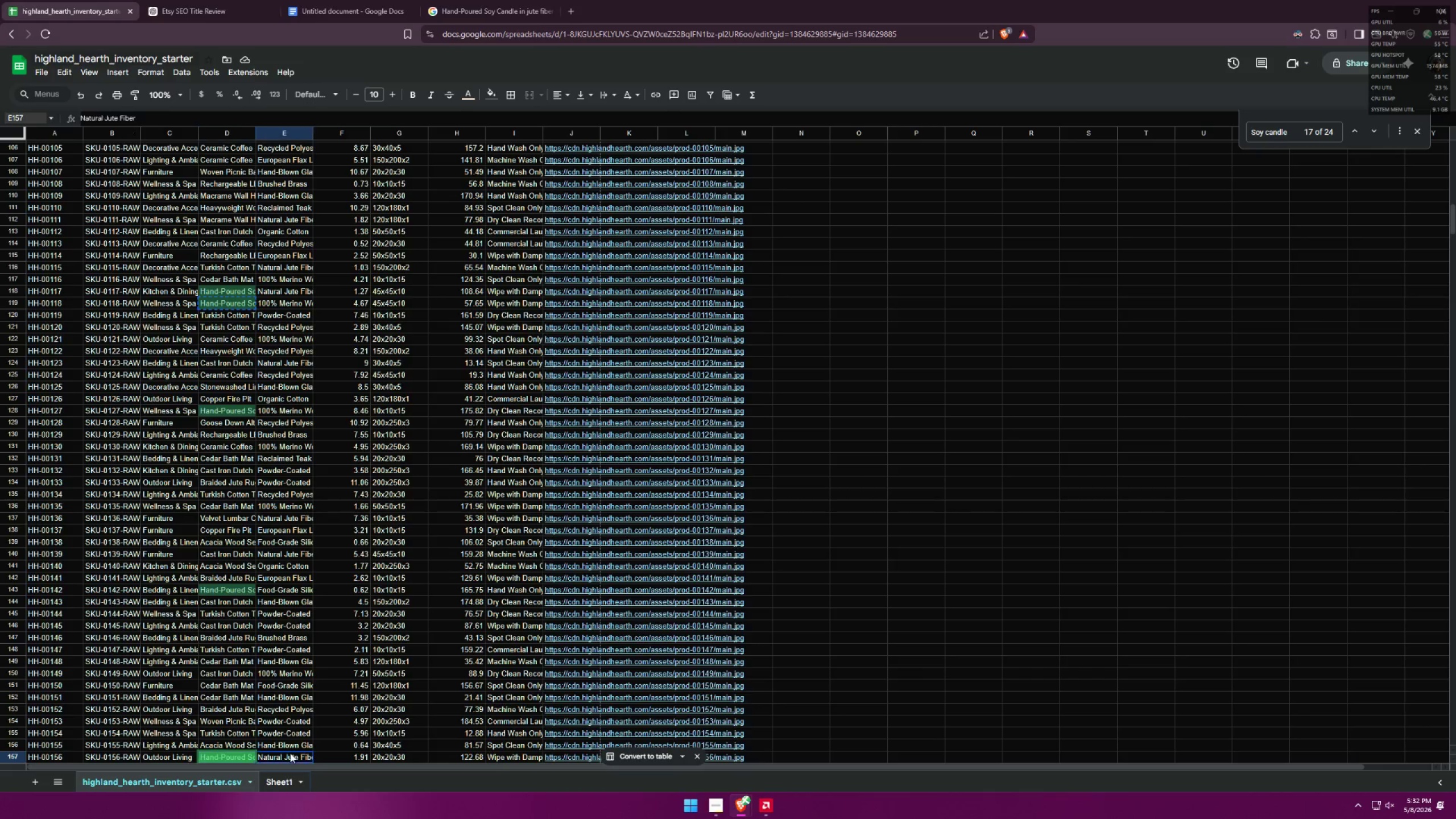 
key(Control+ControlLeft)
 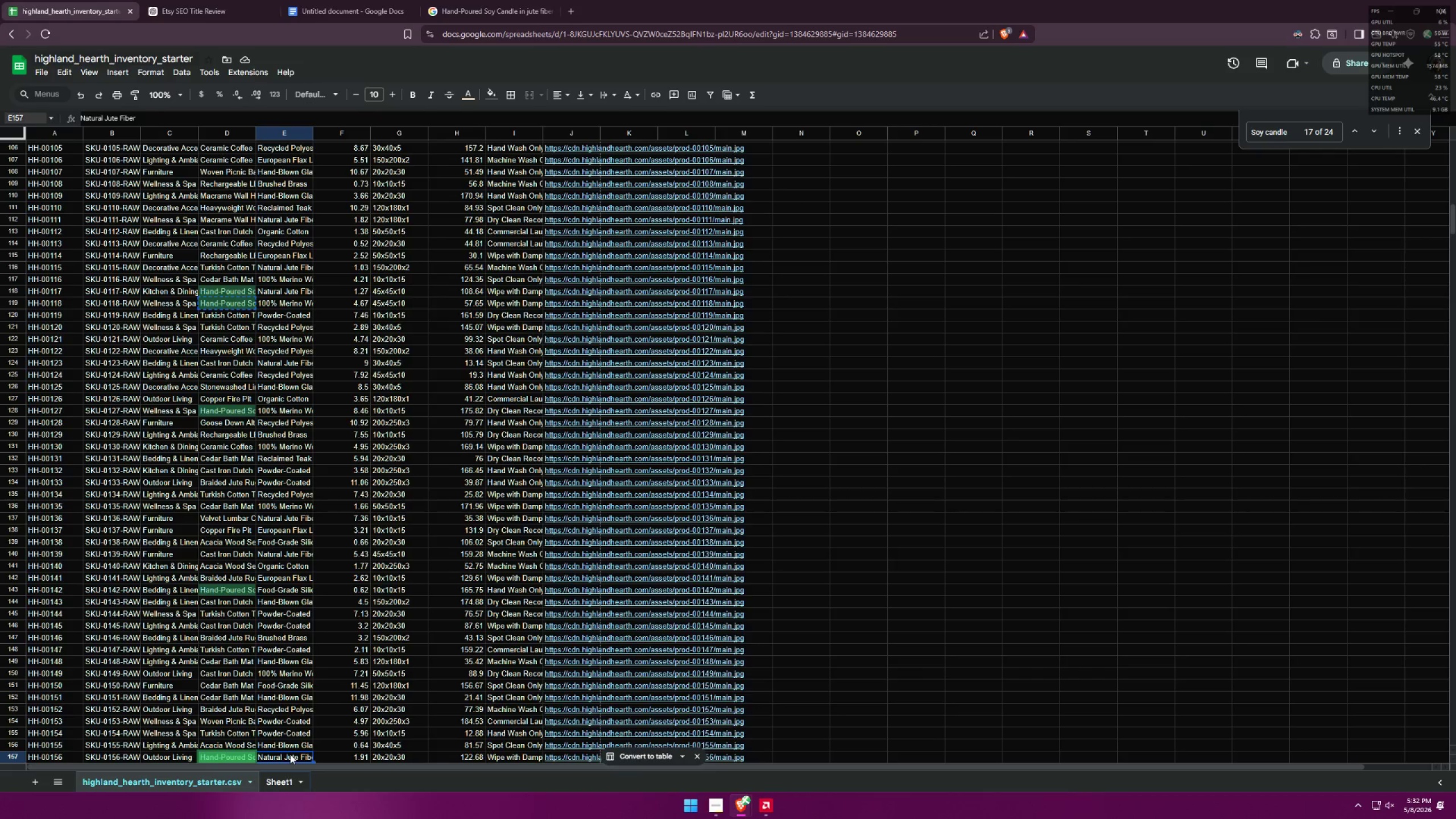 
key(Control+C)
 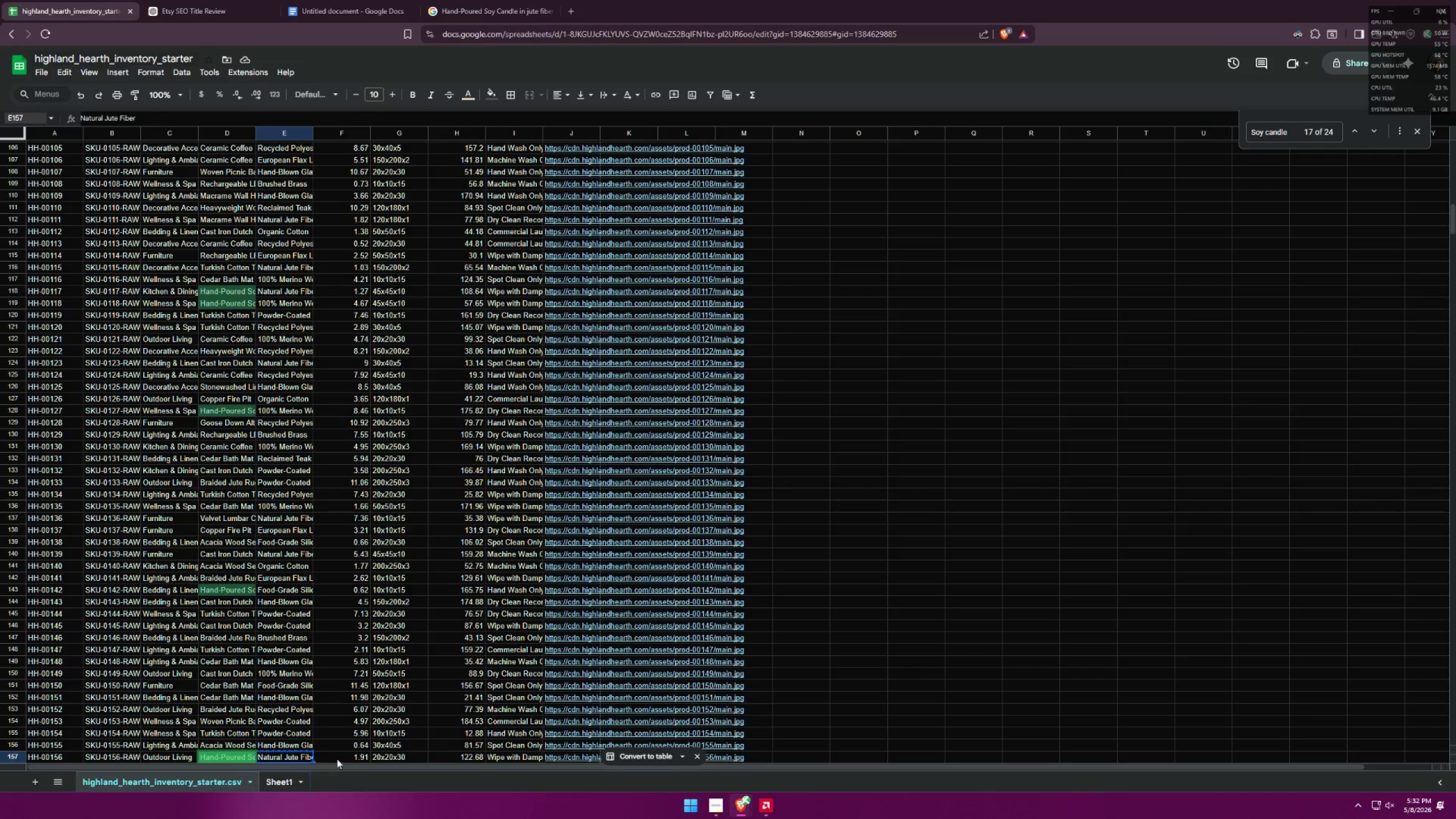 
key(Alt+AltLeft)
 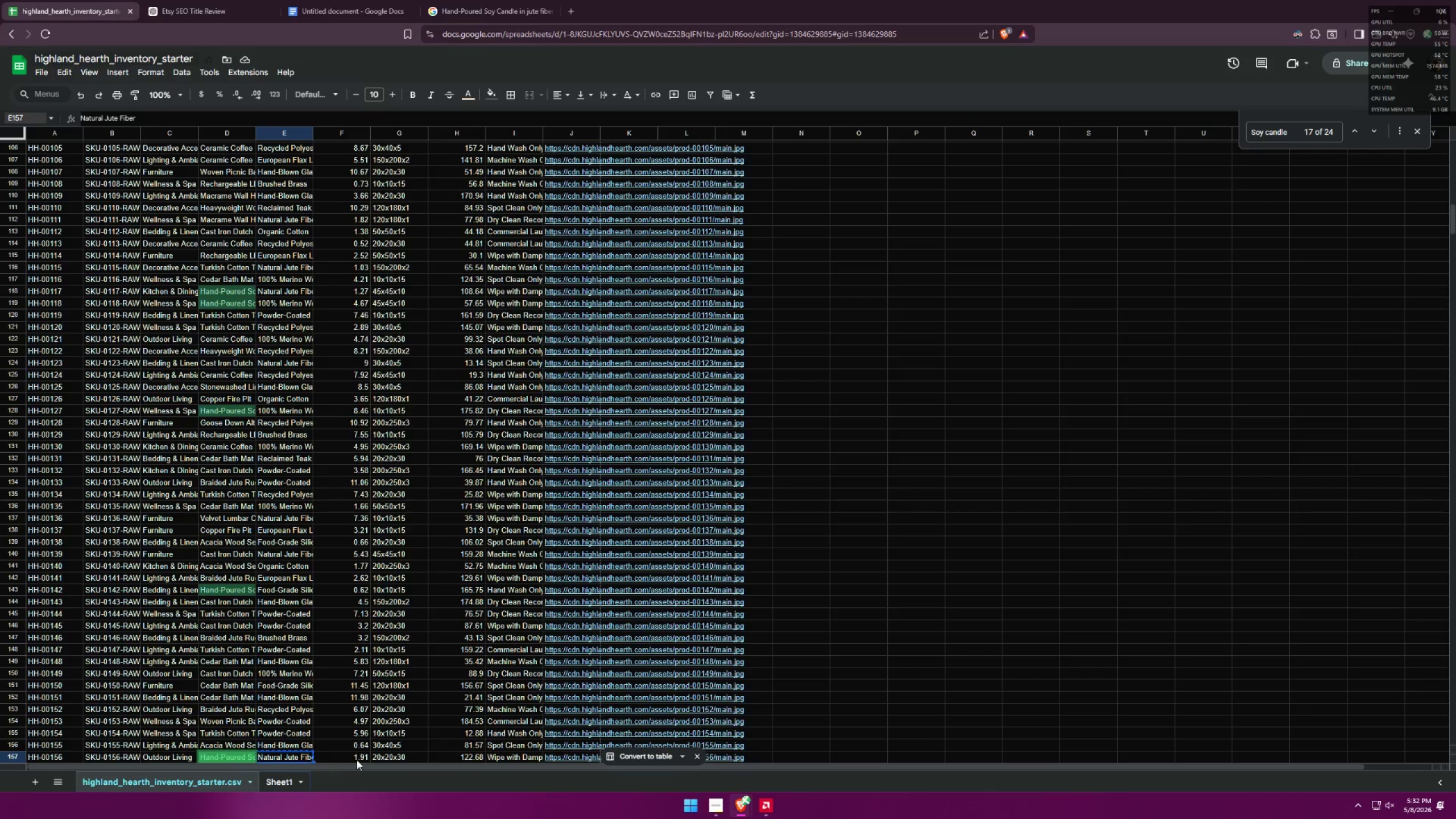 
key(Alt+Tab)
 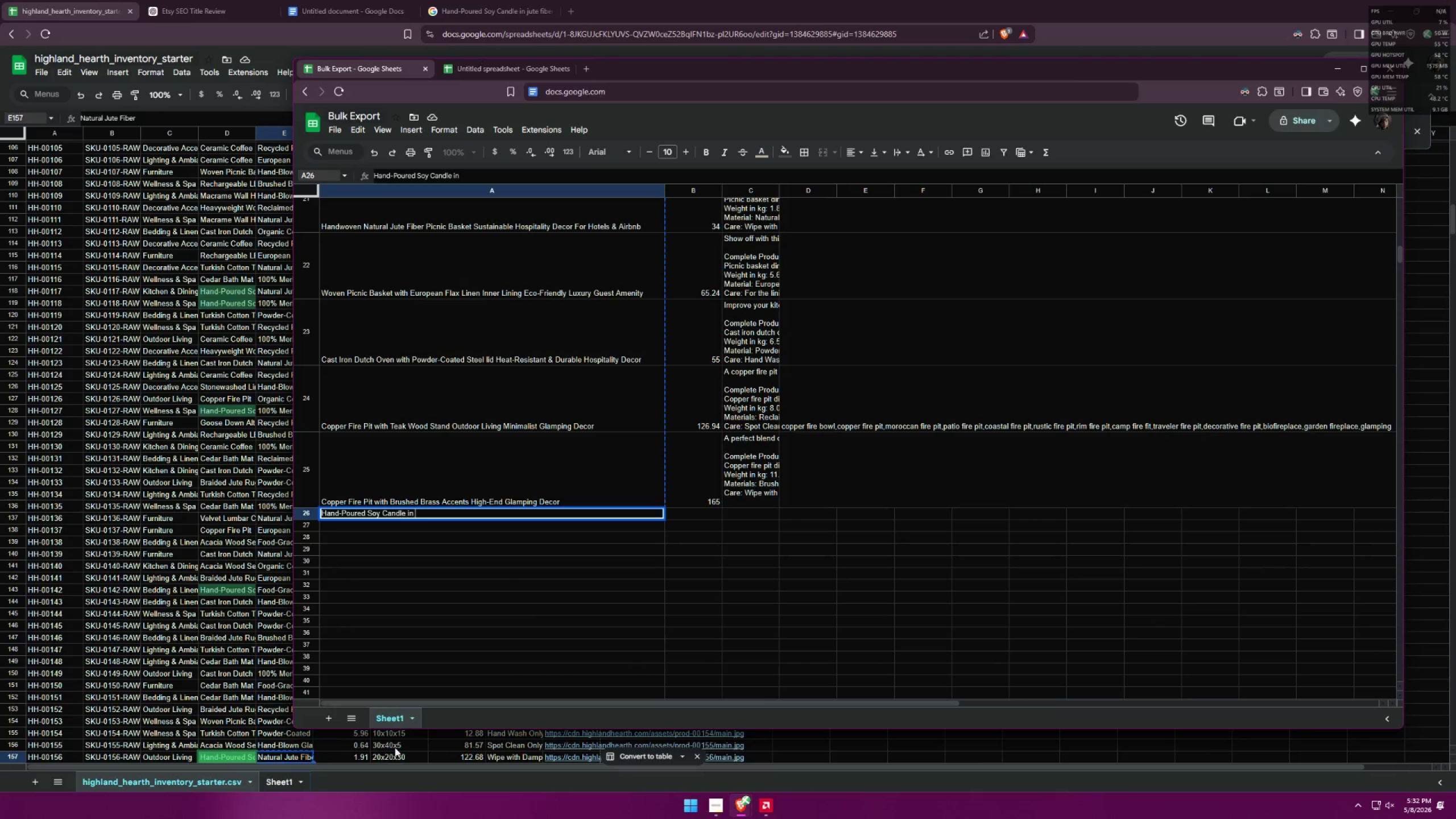 
key(Control+ControlLeft)
 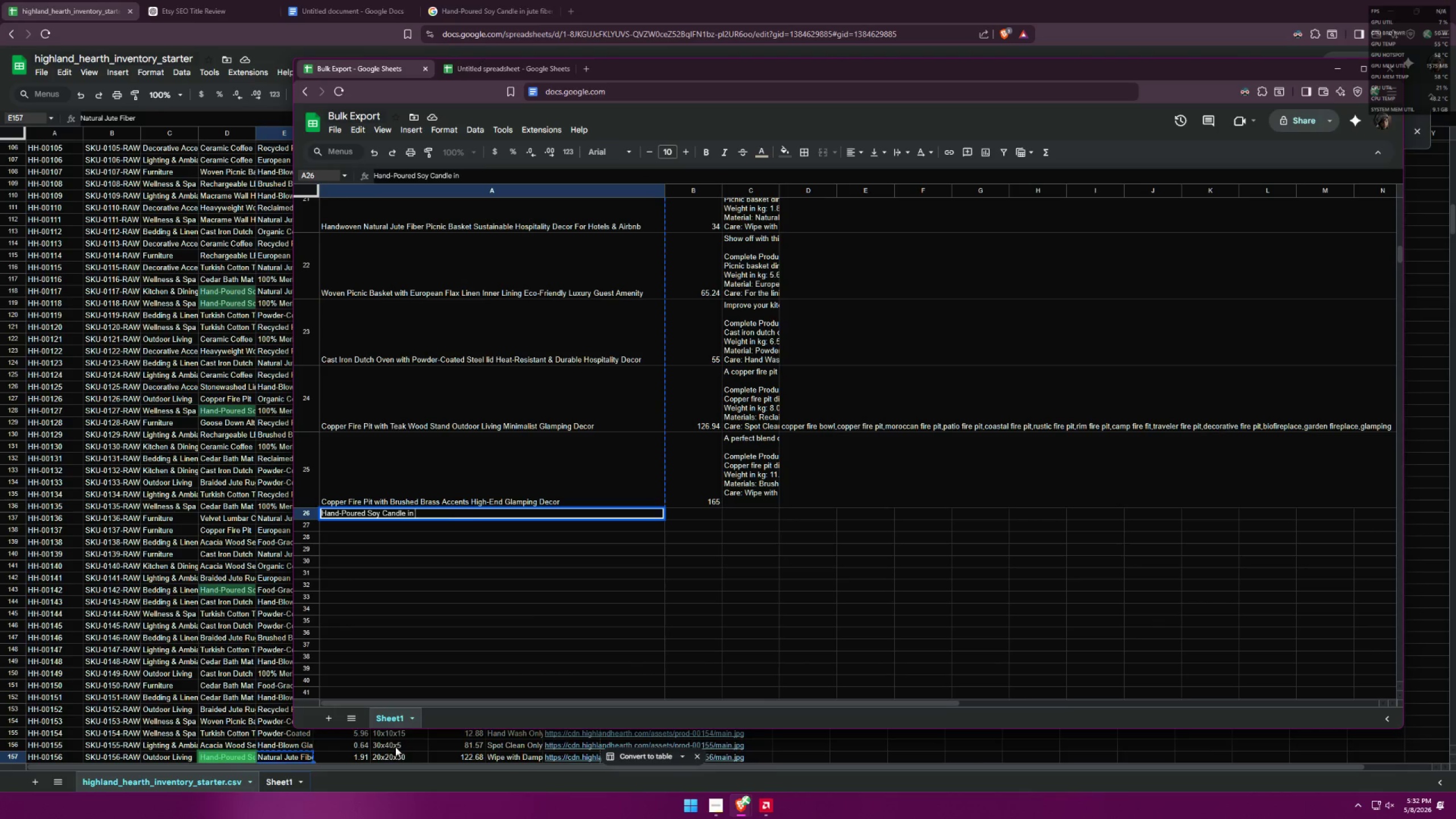 
key(Control+V)
 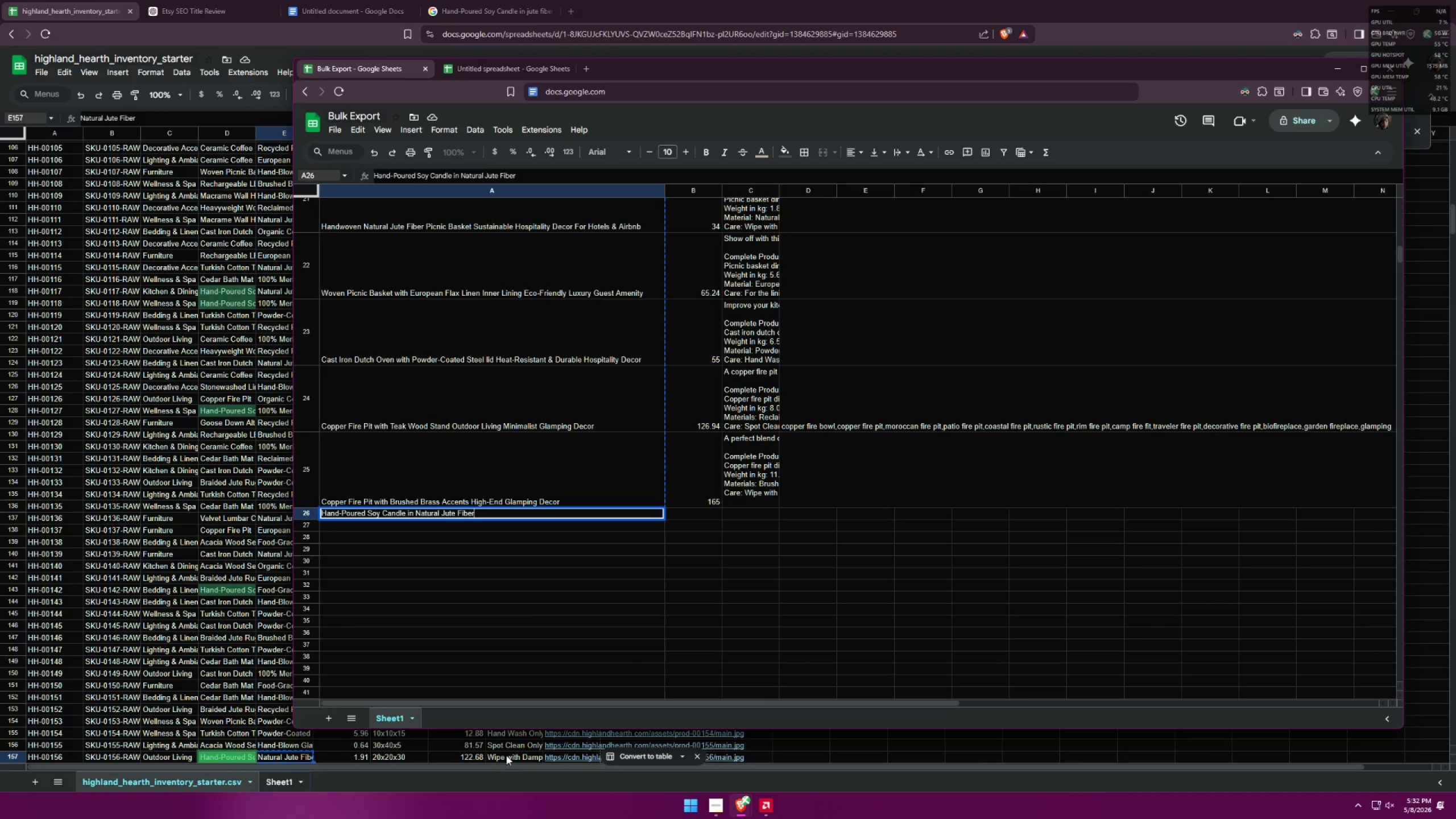 
type( Wrap)
 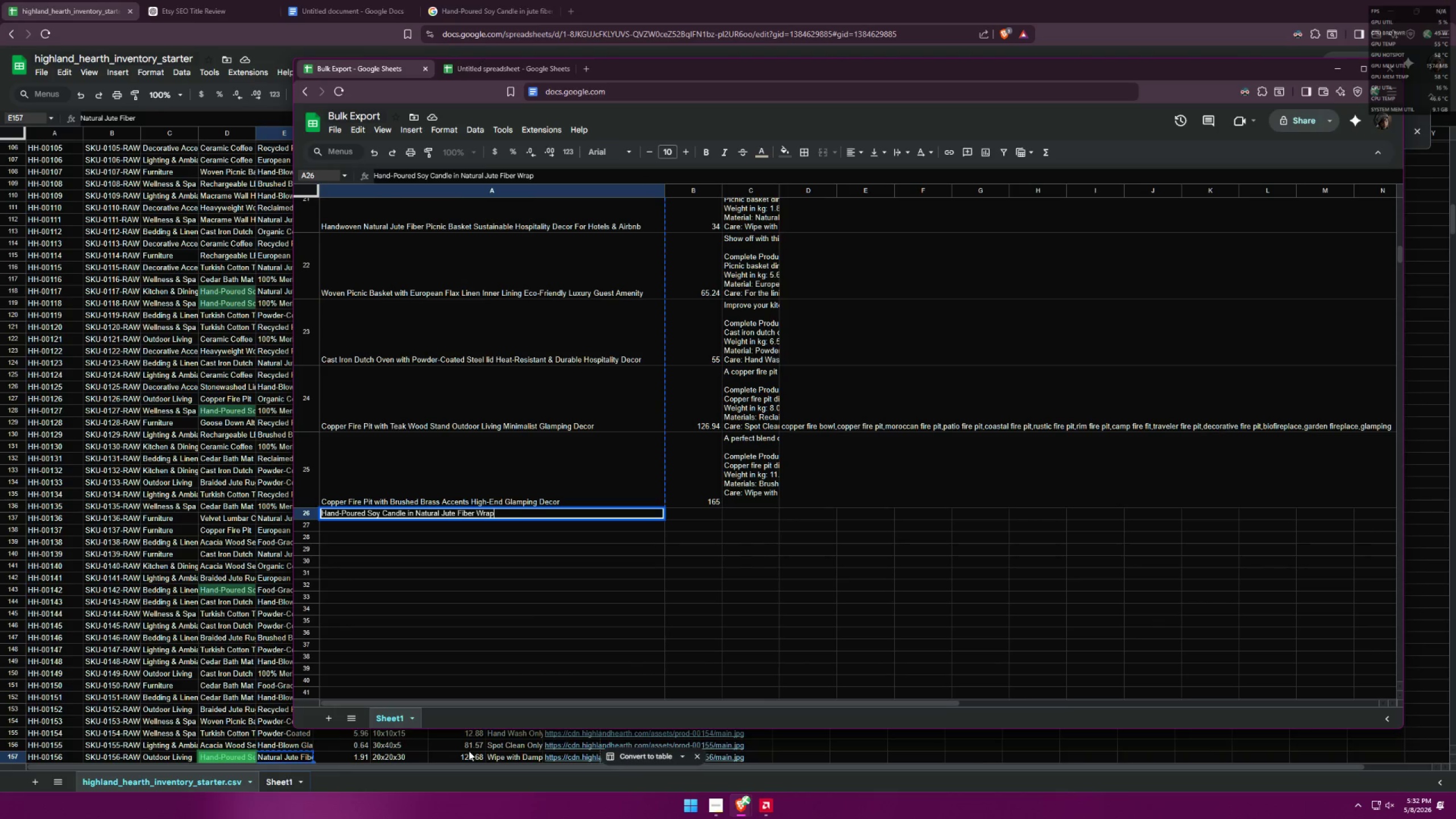 
key(Alt+AltLeft)
 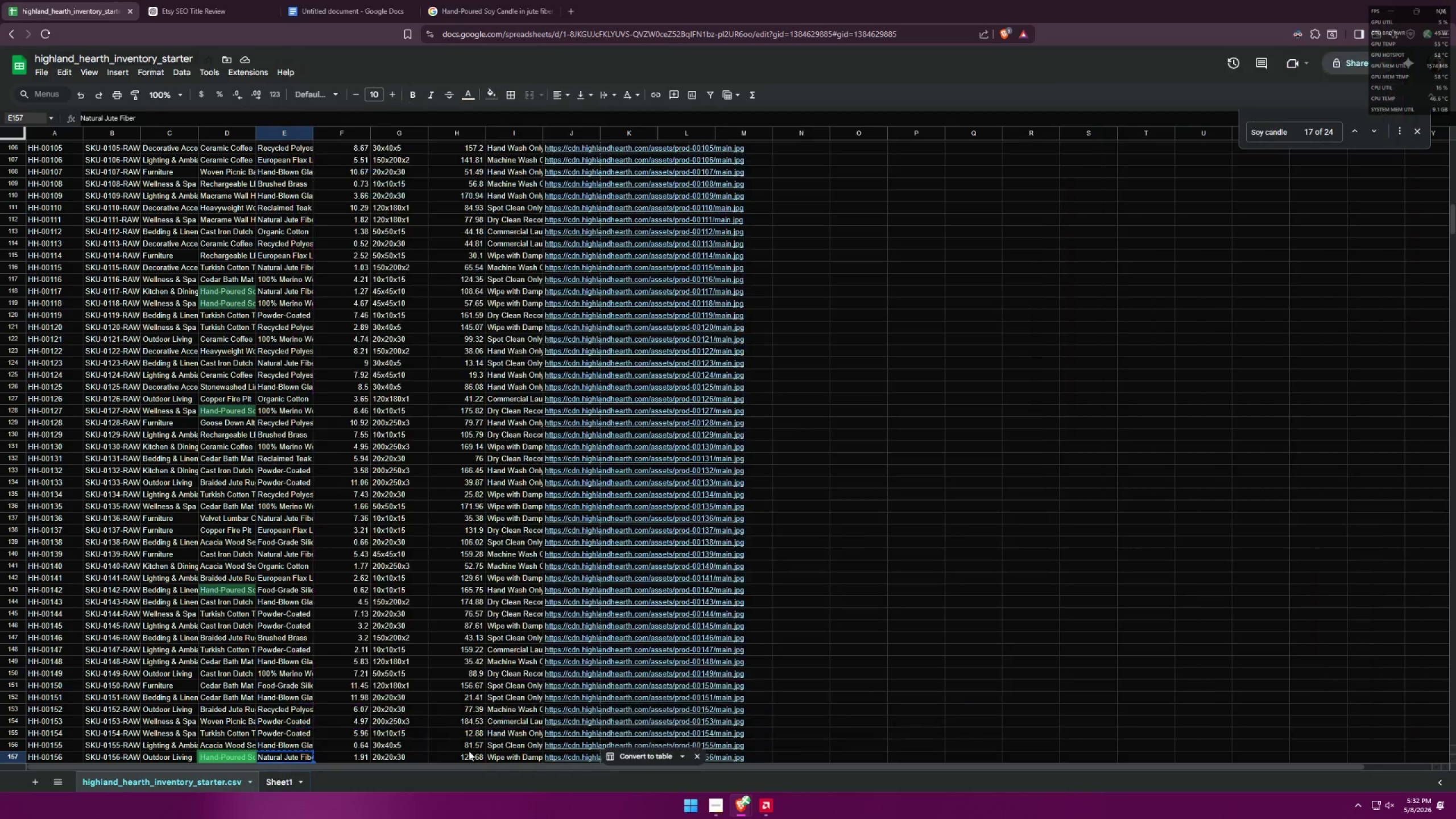 
key(Alt+Tab)
 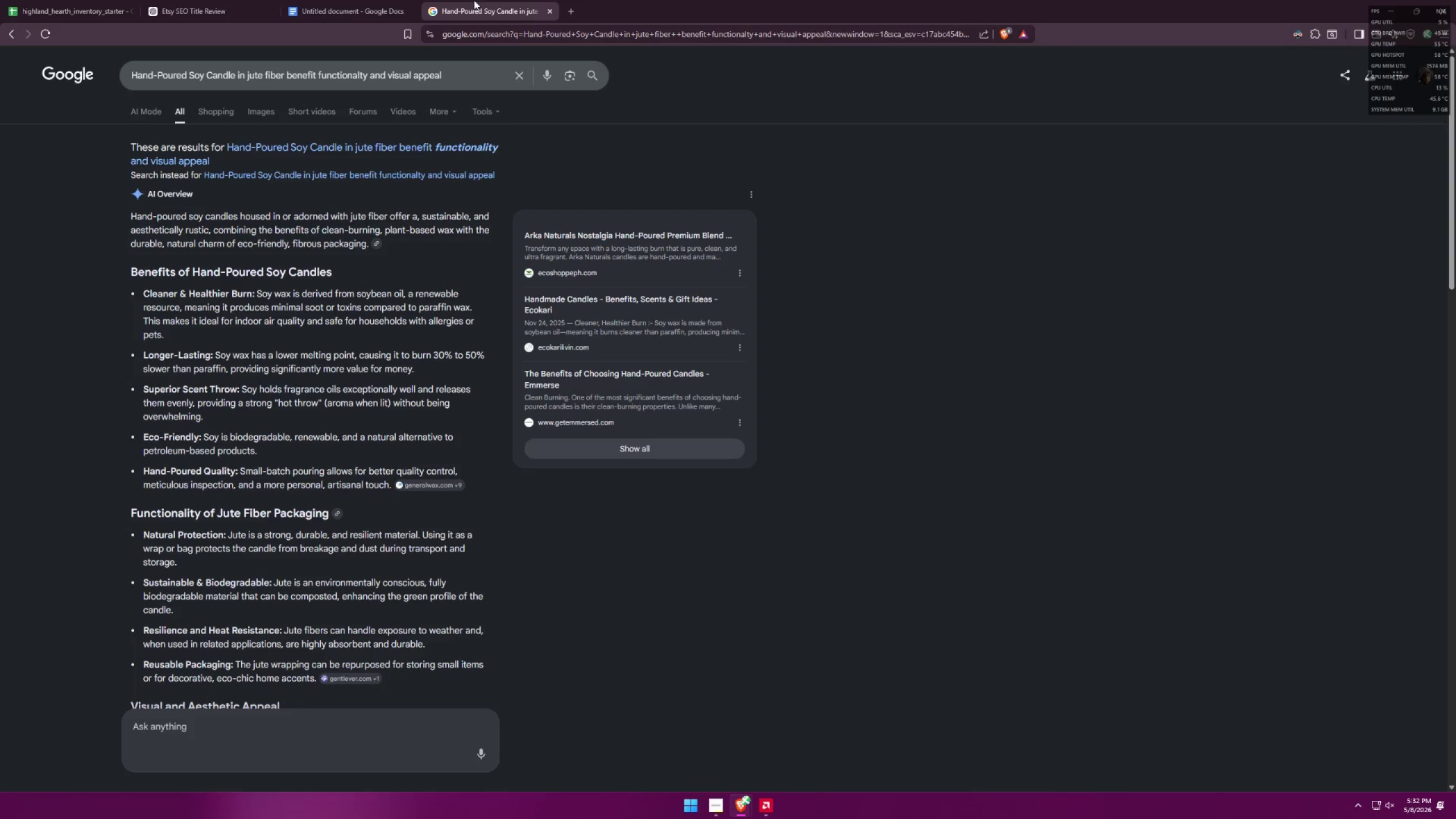 
double_click([376, 0])
 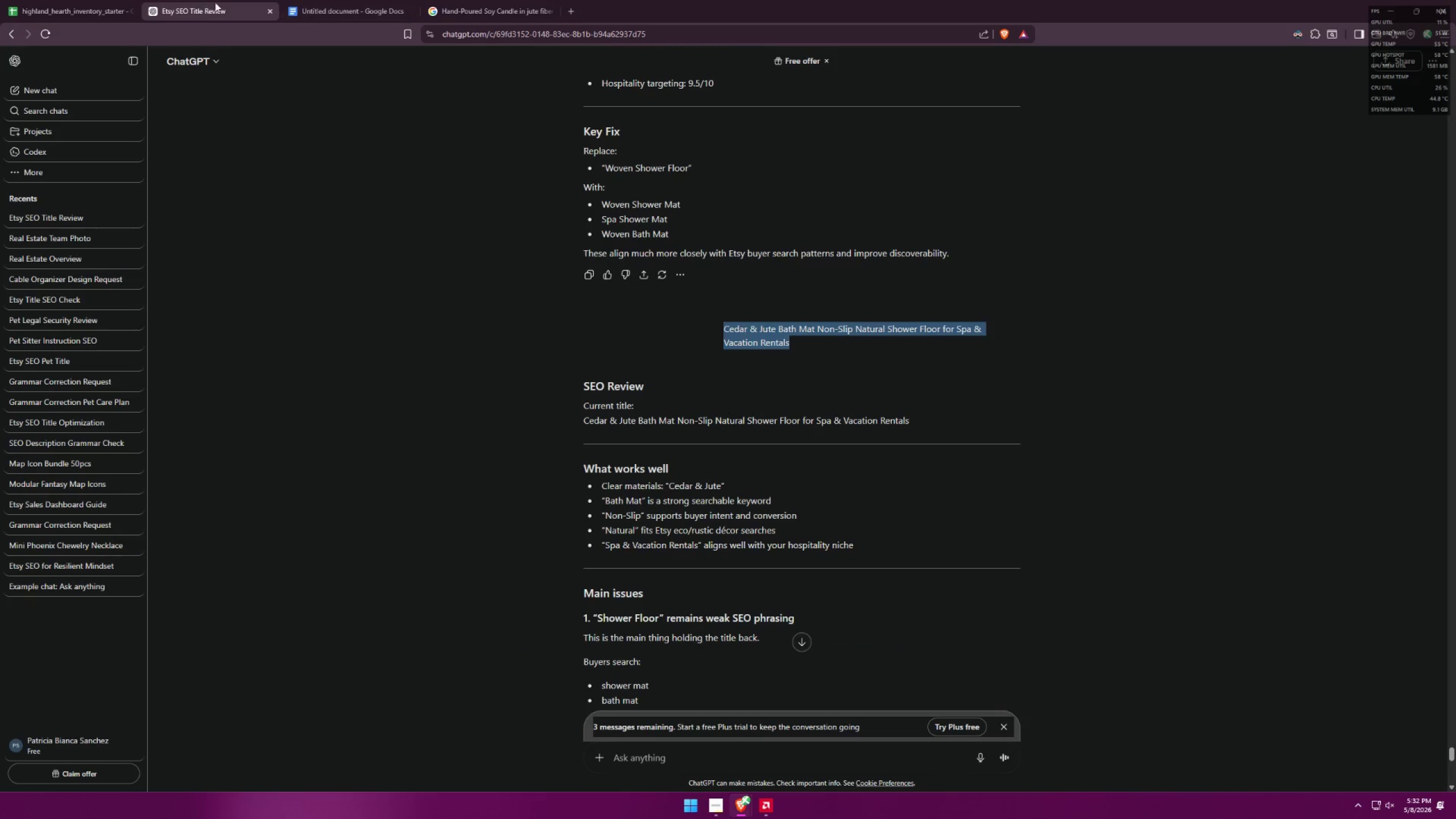 
double_click([297, 0])
 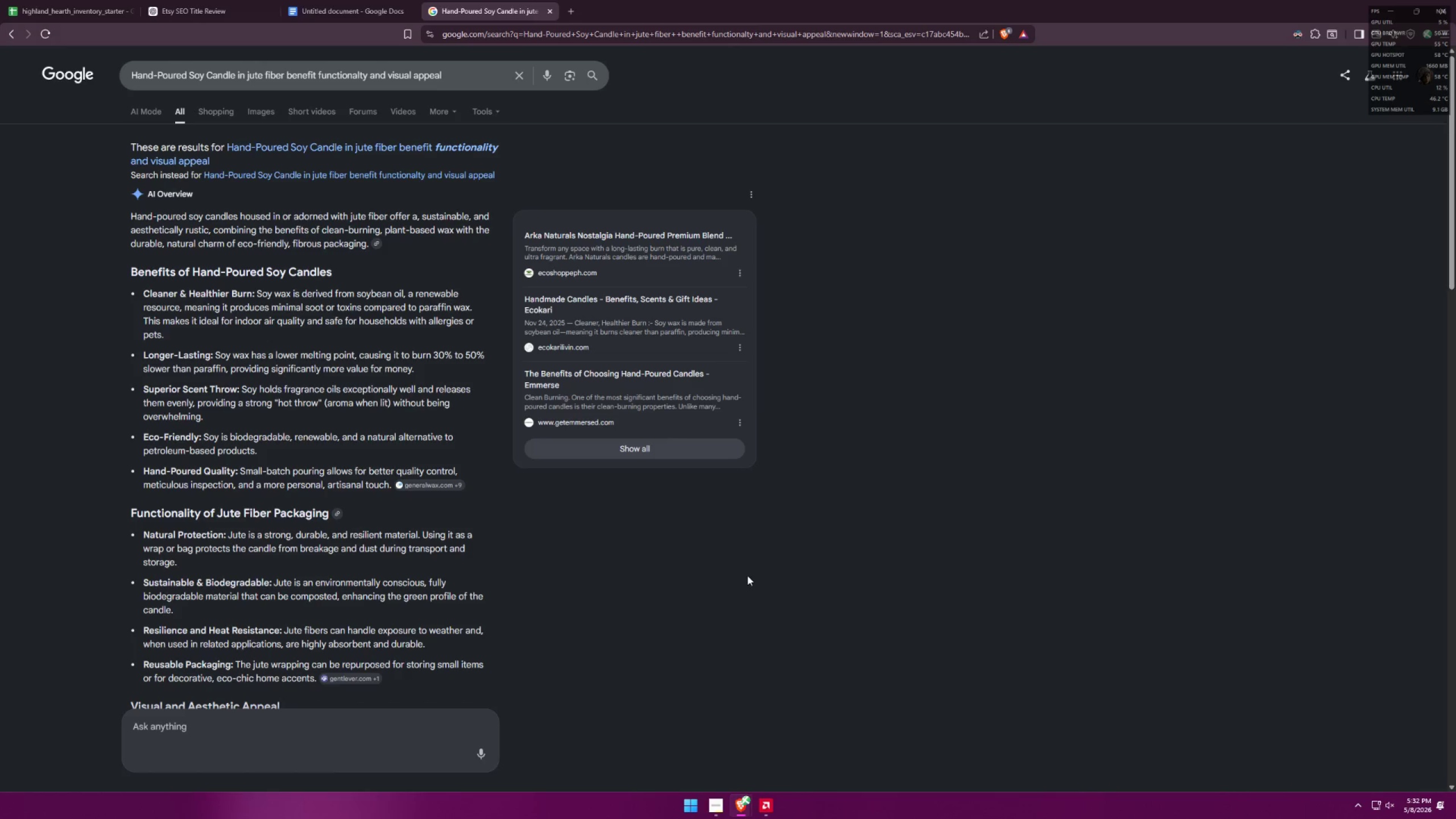 
key(Alt+AltLeft)
 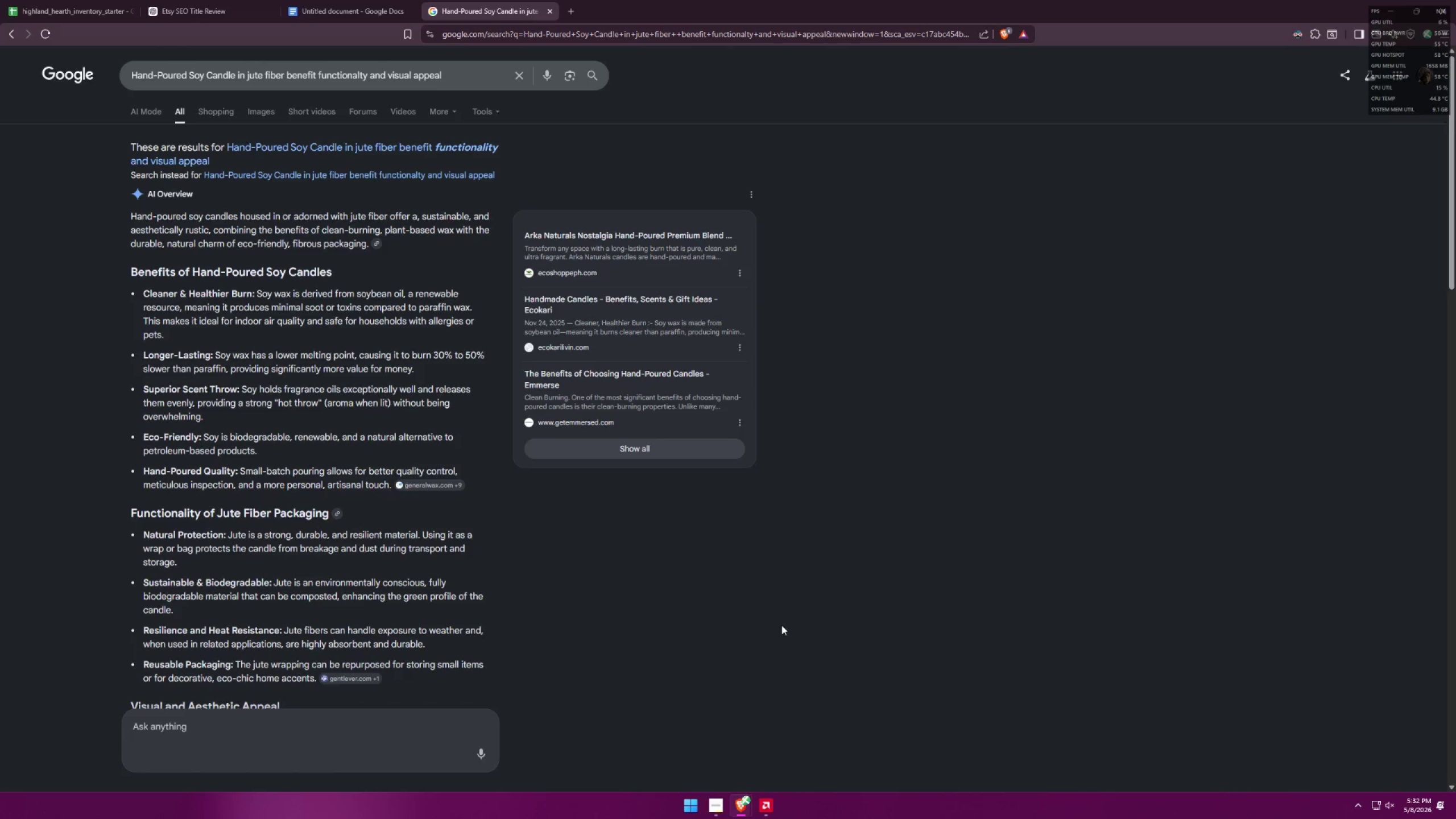 
key(Alt+Tab)
 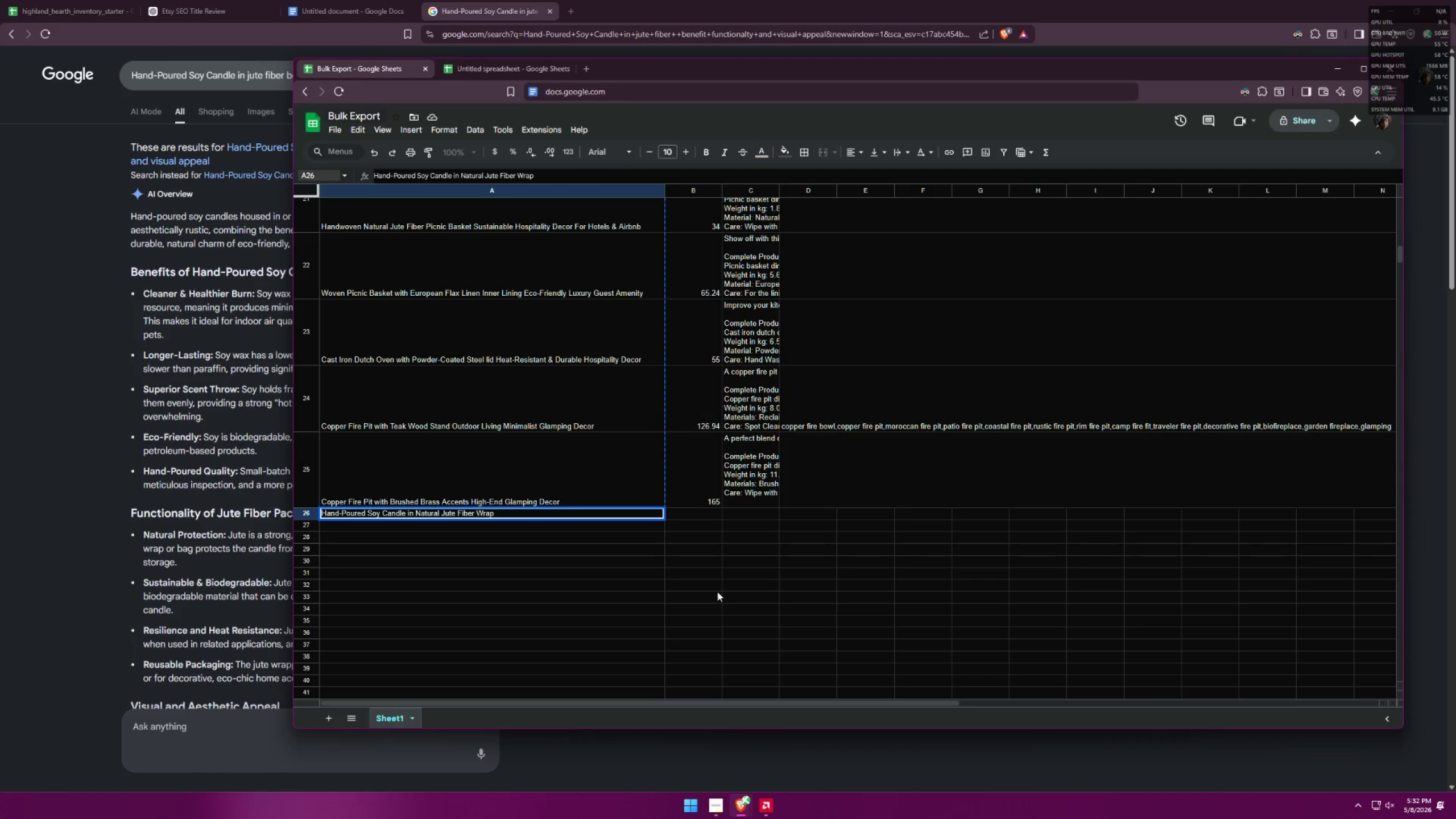 
type( Boho)
 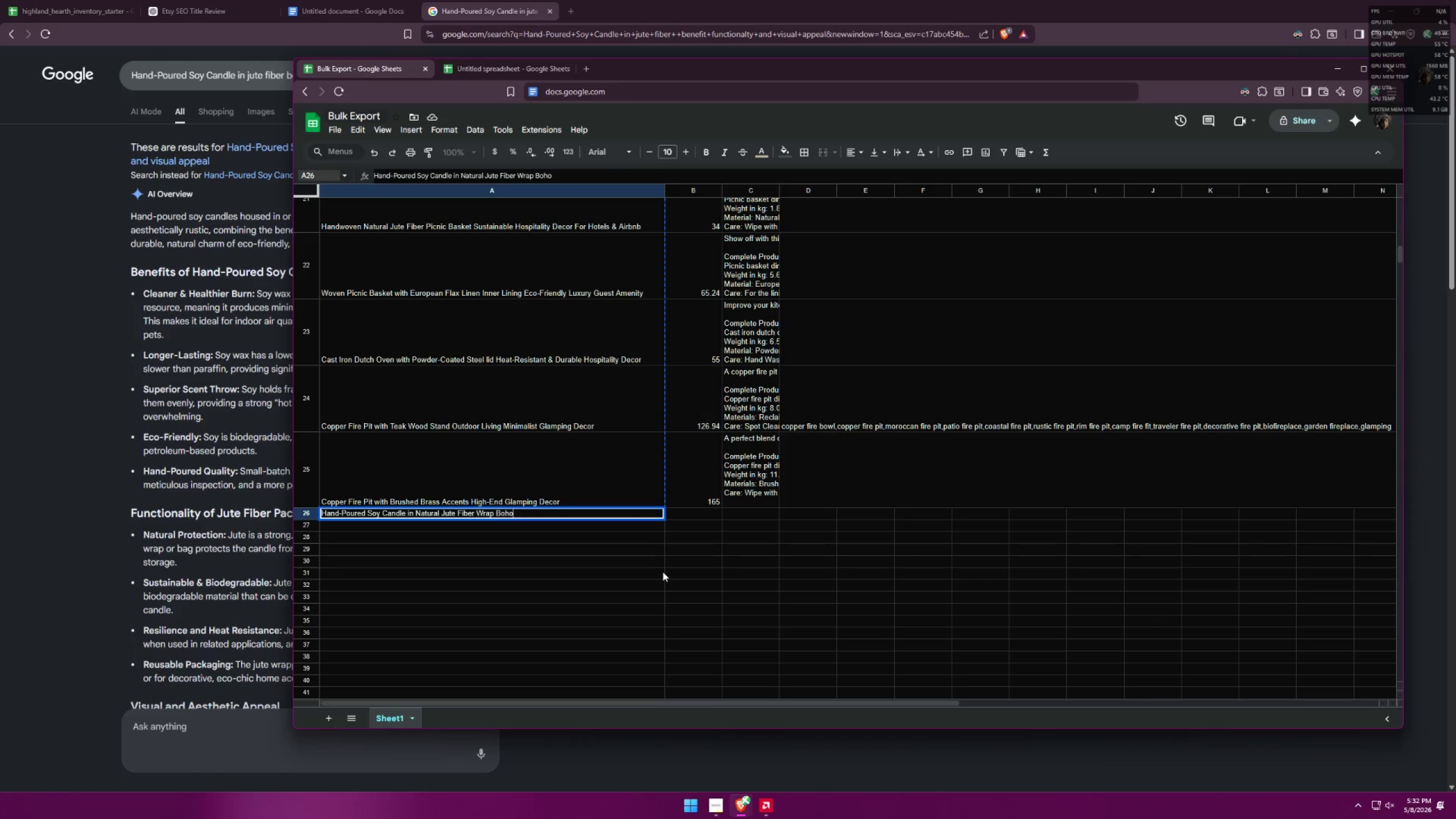 
type(-chici)
key(Backspace)
type( decor for )
 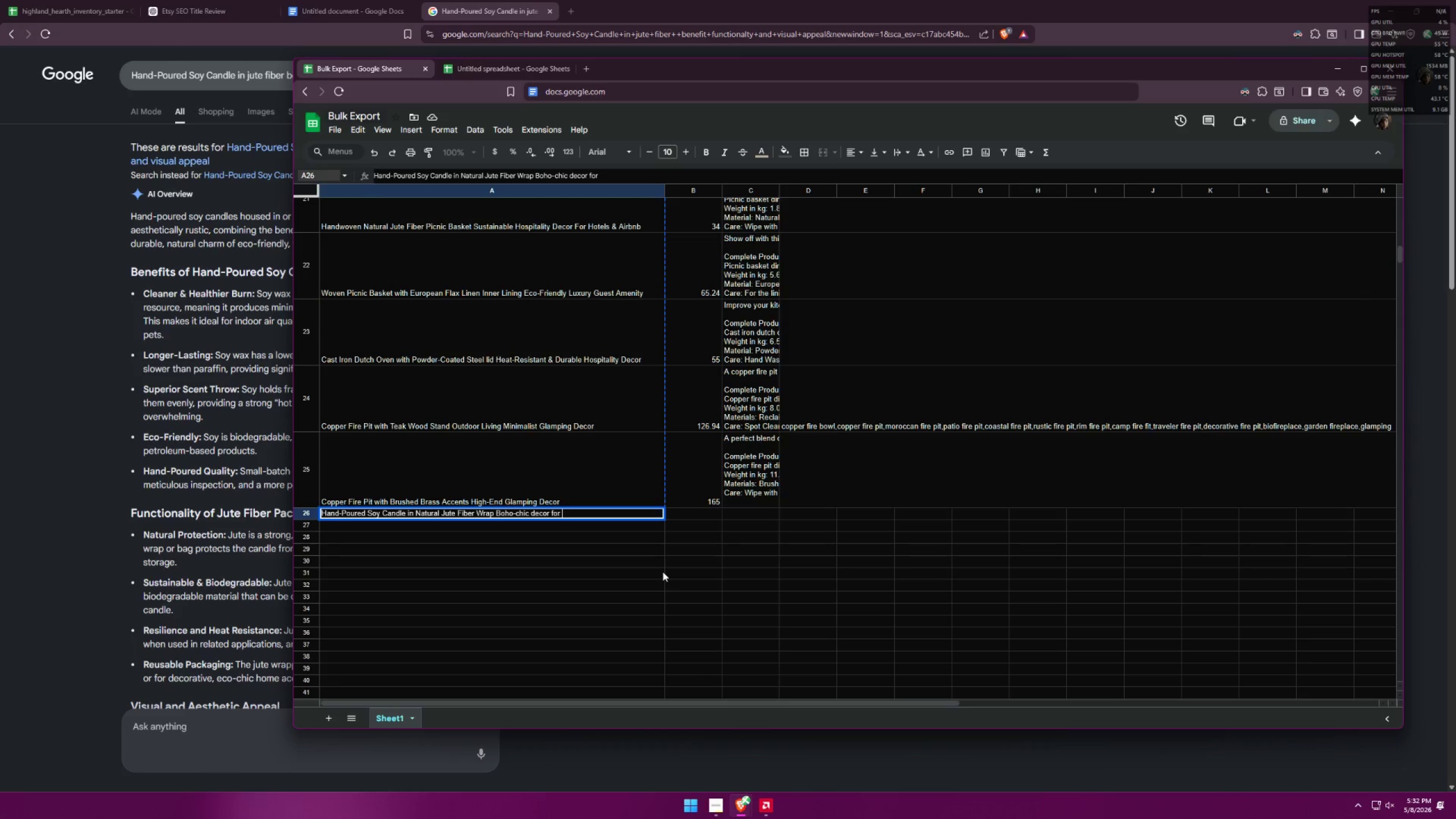 
wait(5.75)
 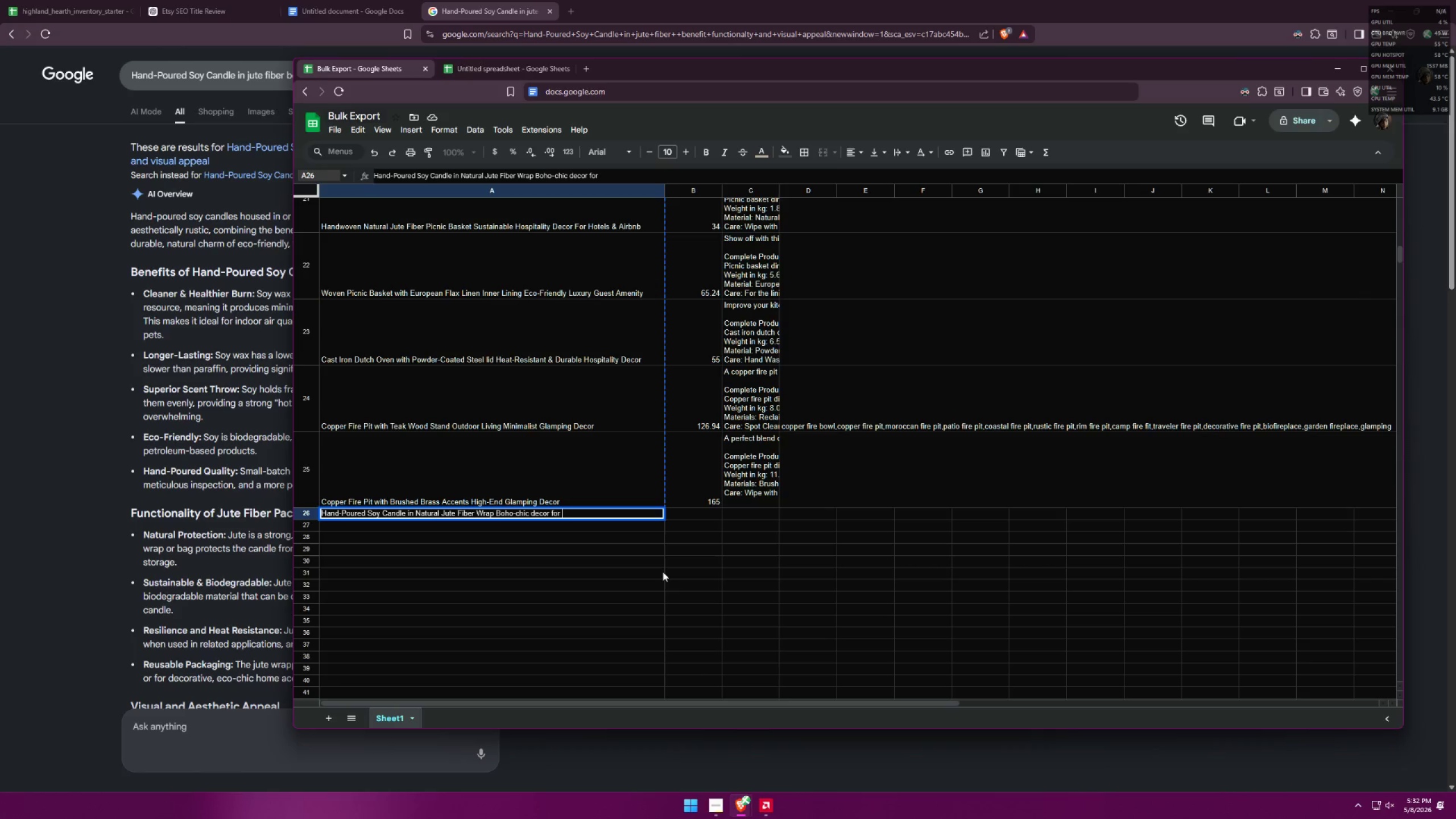 
type(Glamping)
 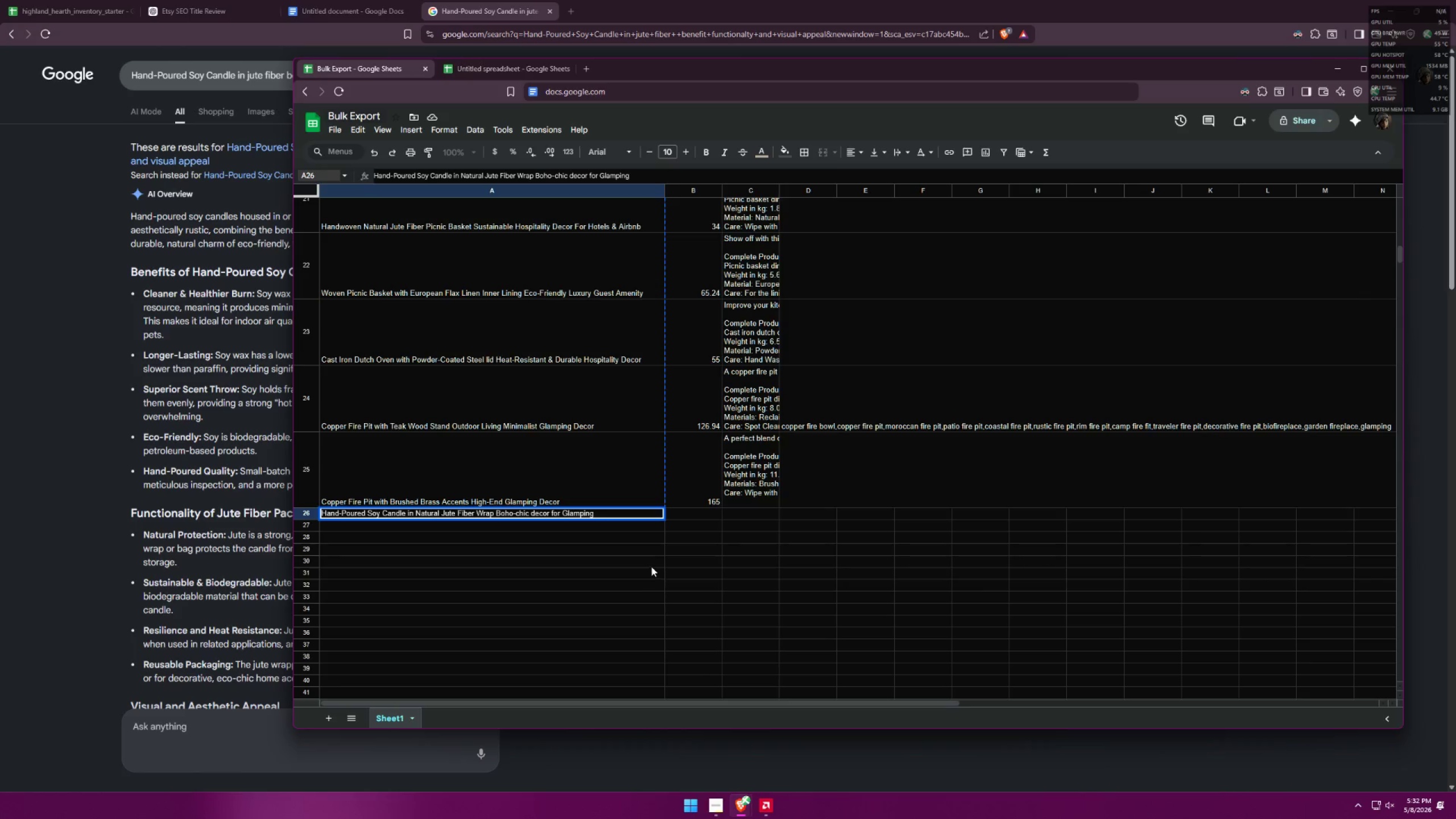 
left_click([606, 561])
 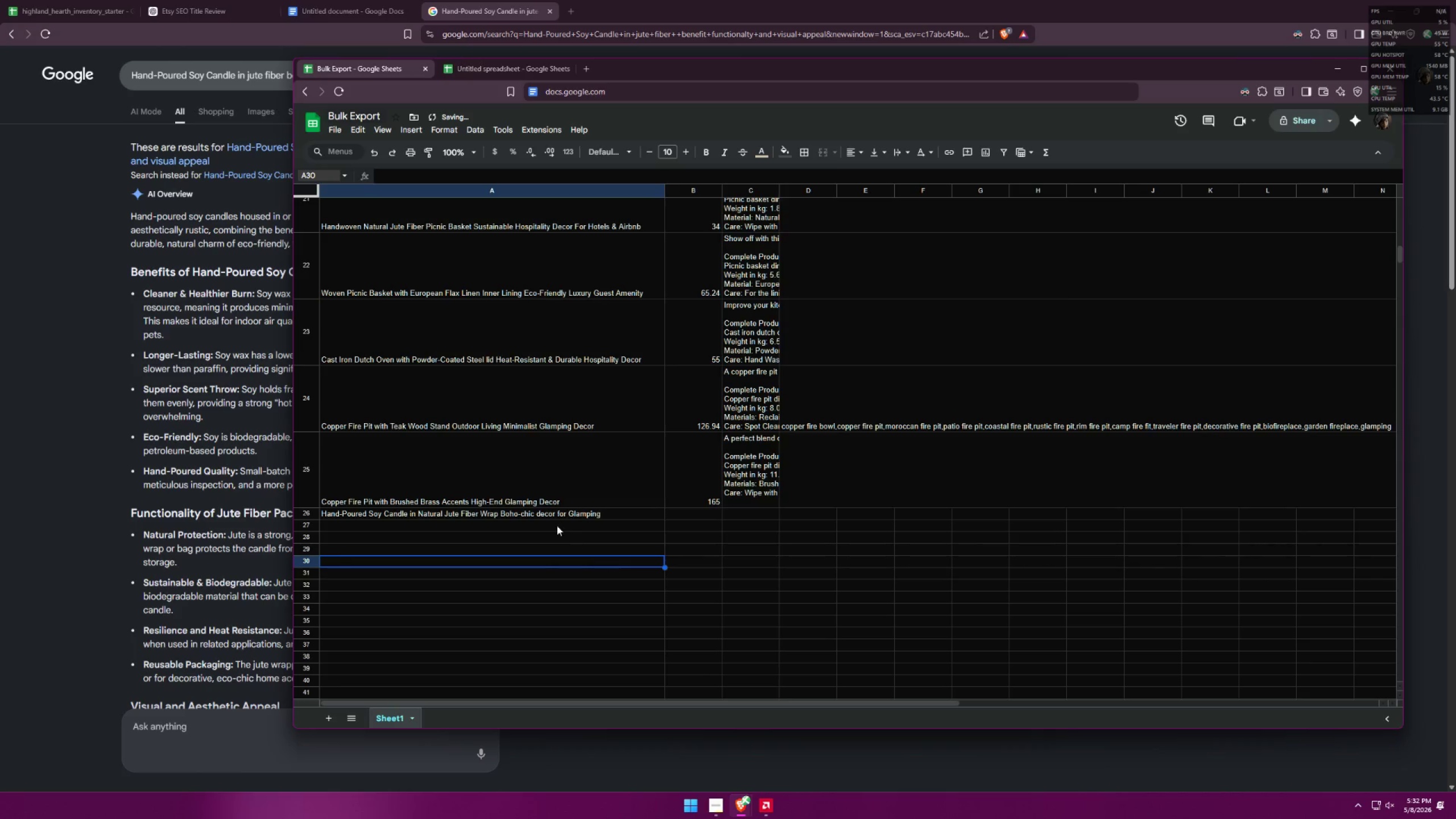 
left_click([553, 514])
 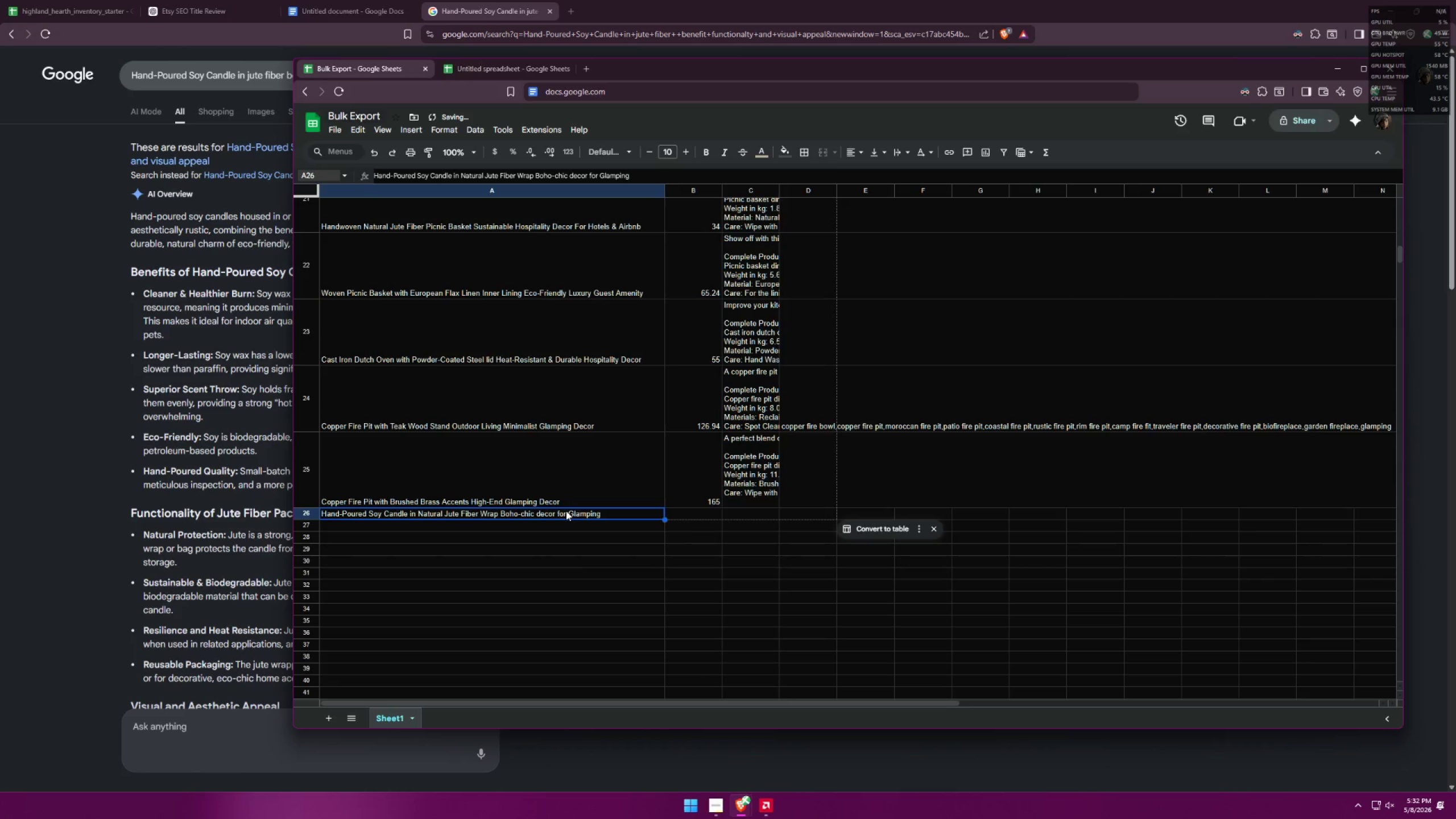 
double_click([562, 510])
 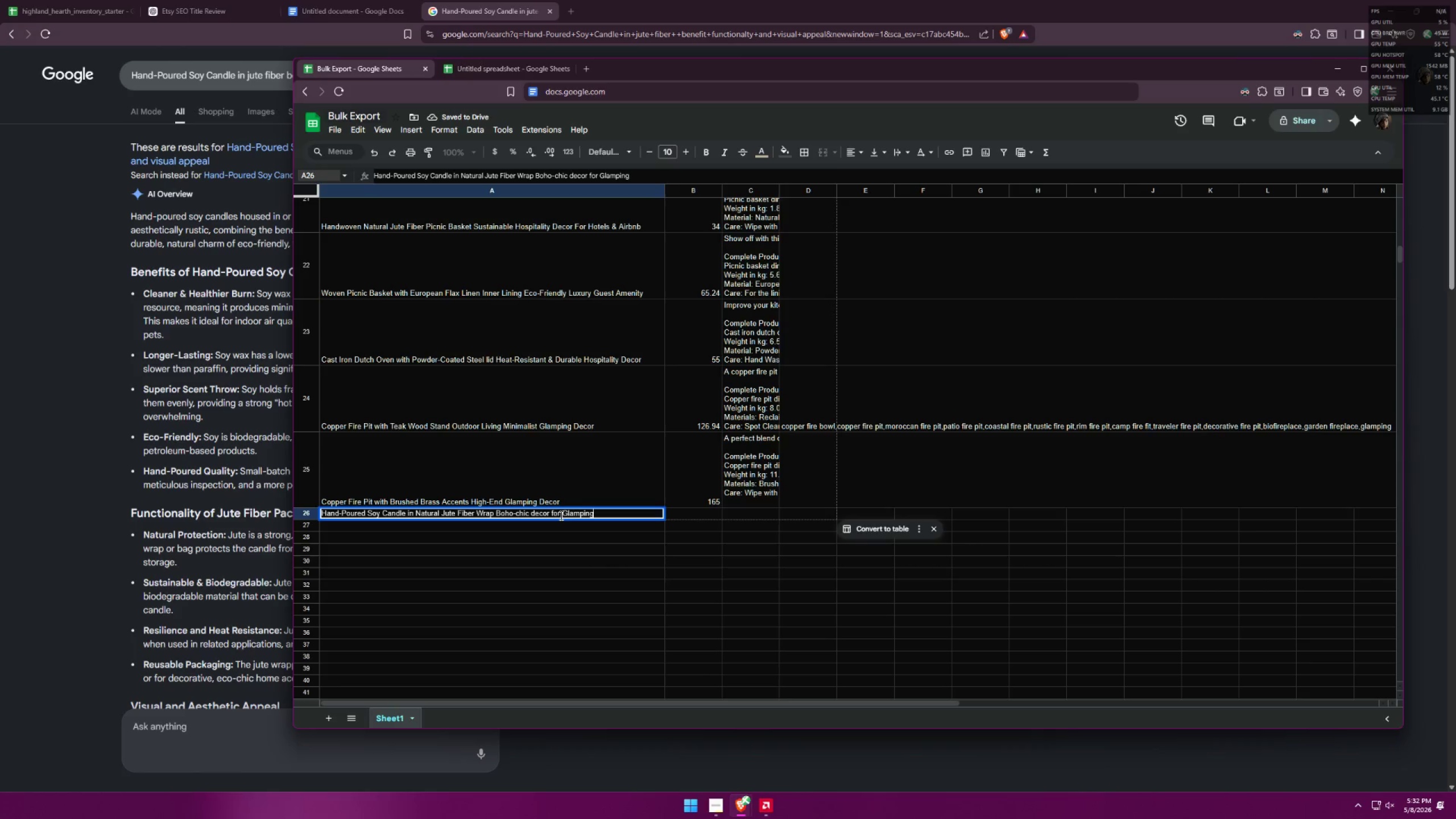 
left_click_drag(start_coordinate=[560, 515], to_coordinate=[551, 513])
 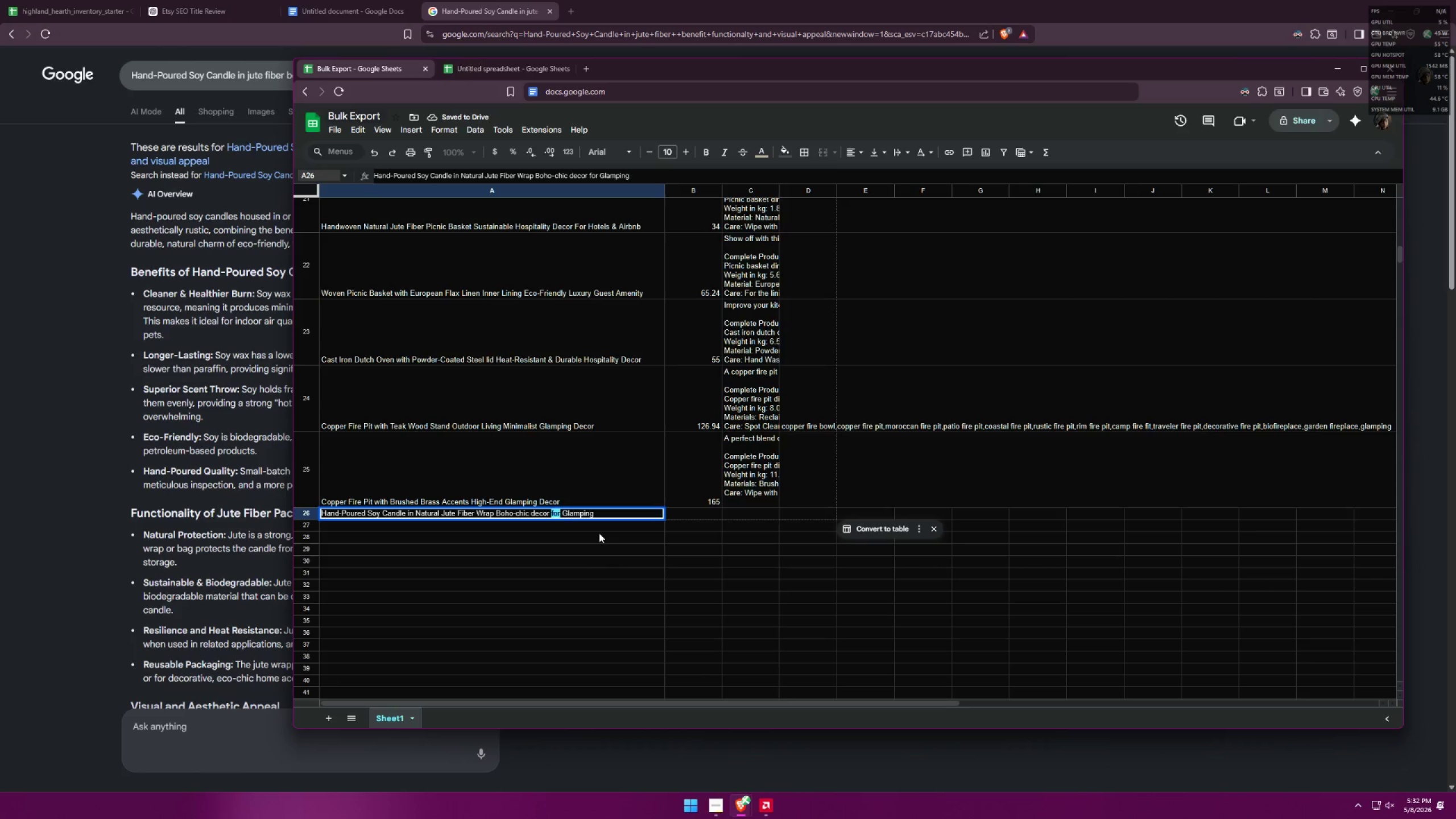 
type(For)
 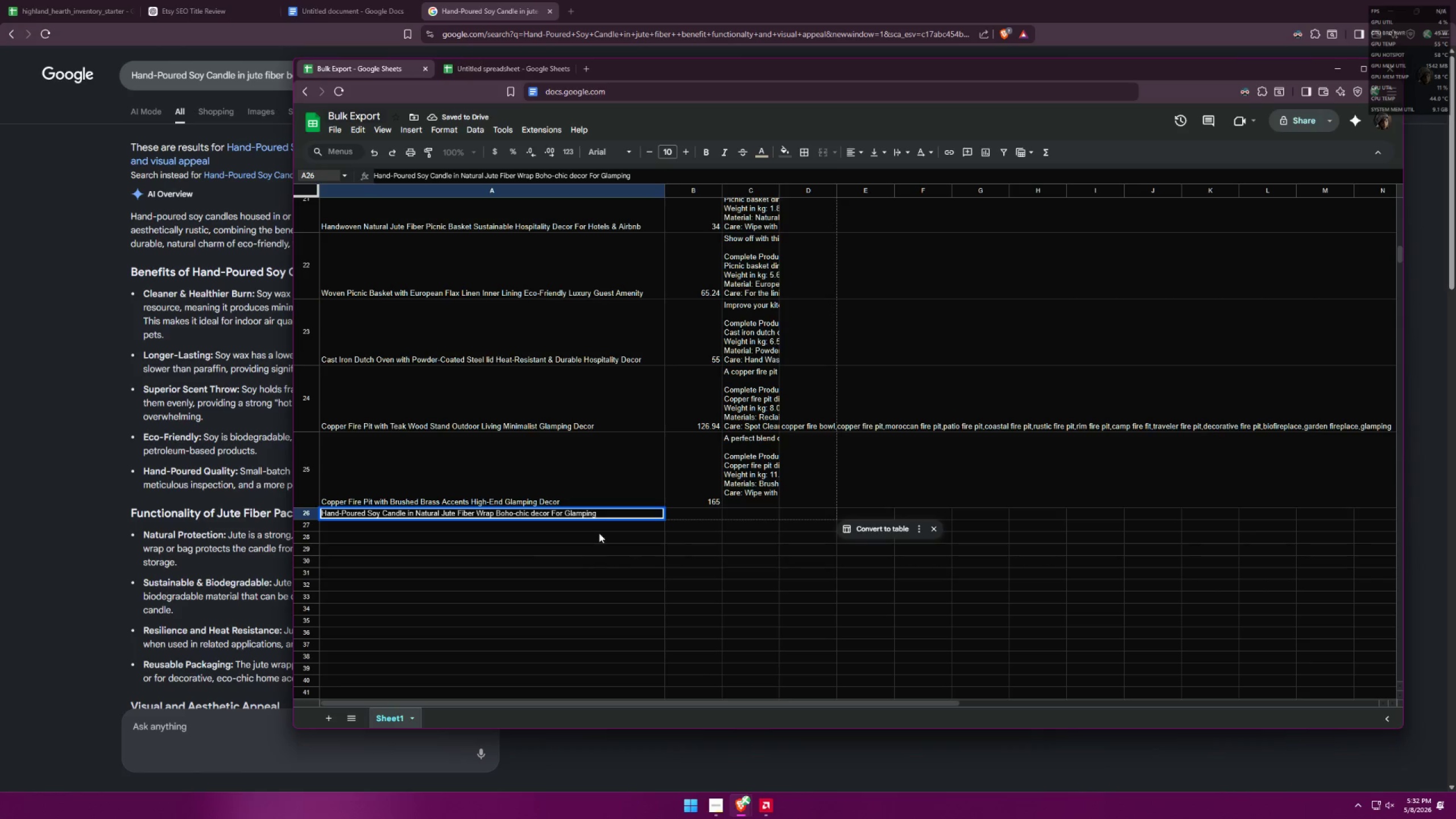 
left_click([595, 553])
 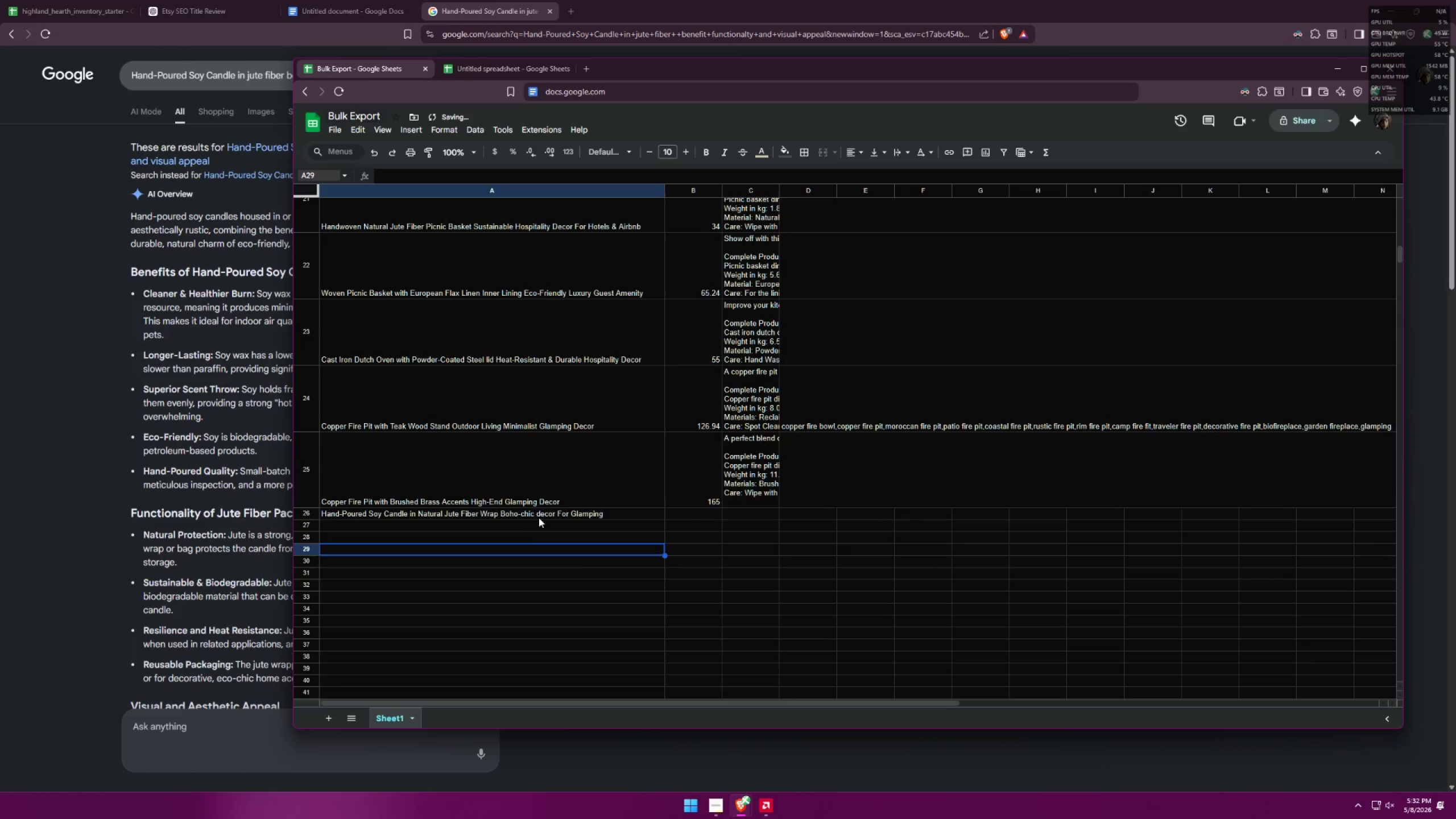 
double_click([540, 515])
 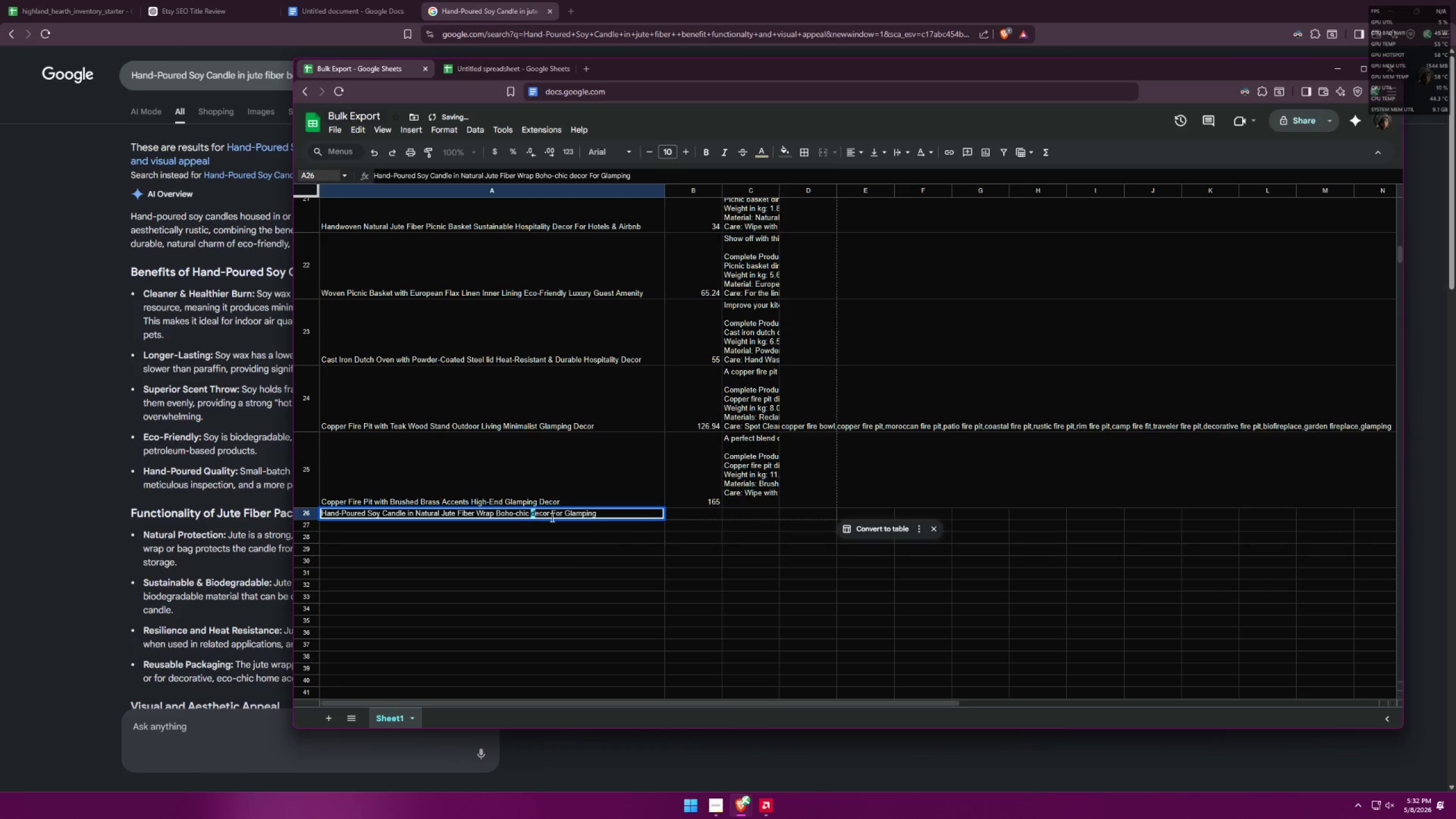 
key(Shift+ShiftLeft)
 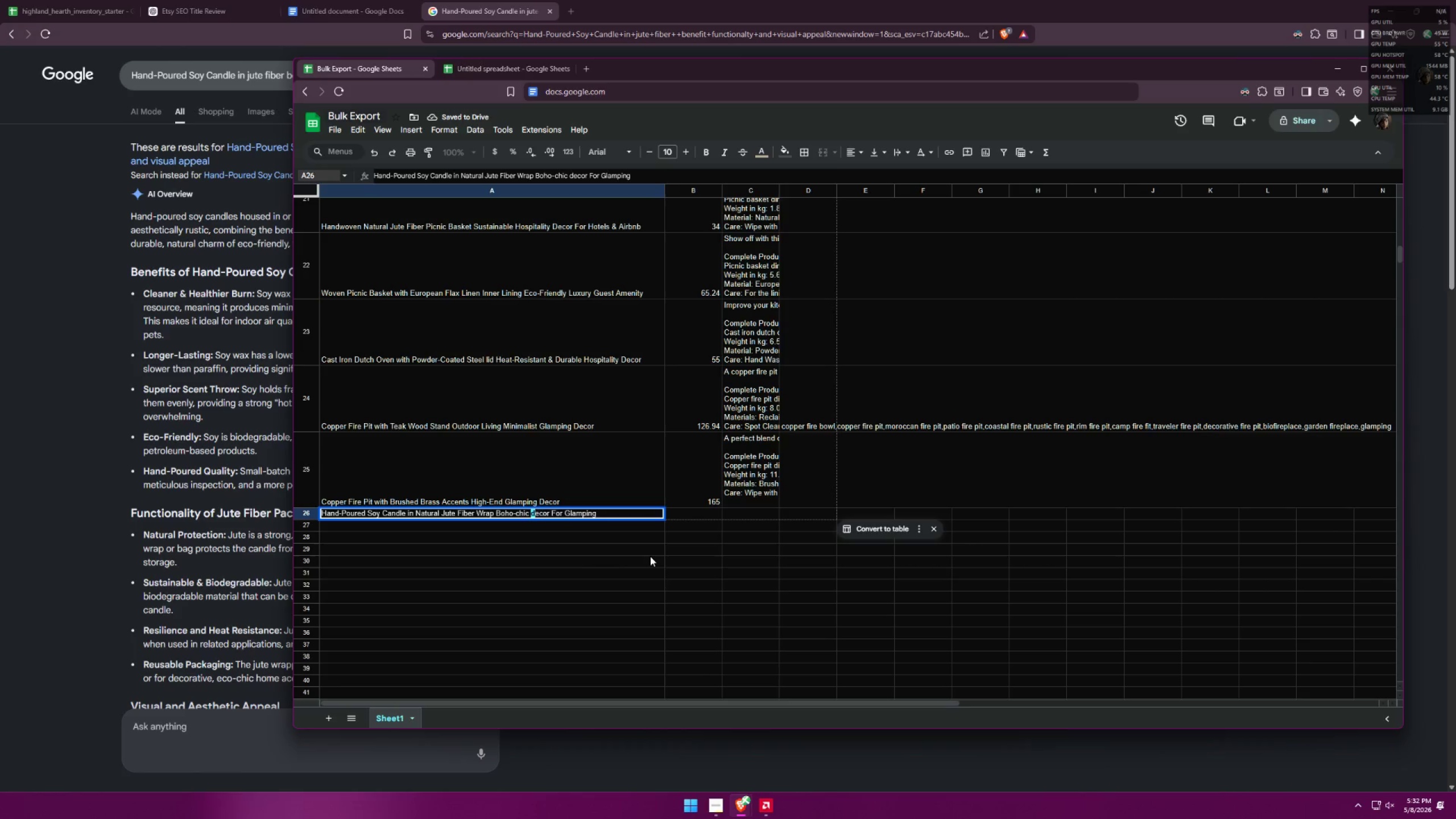 
key(Shift+D)
 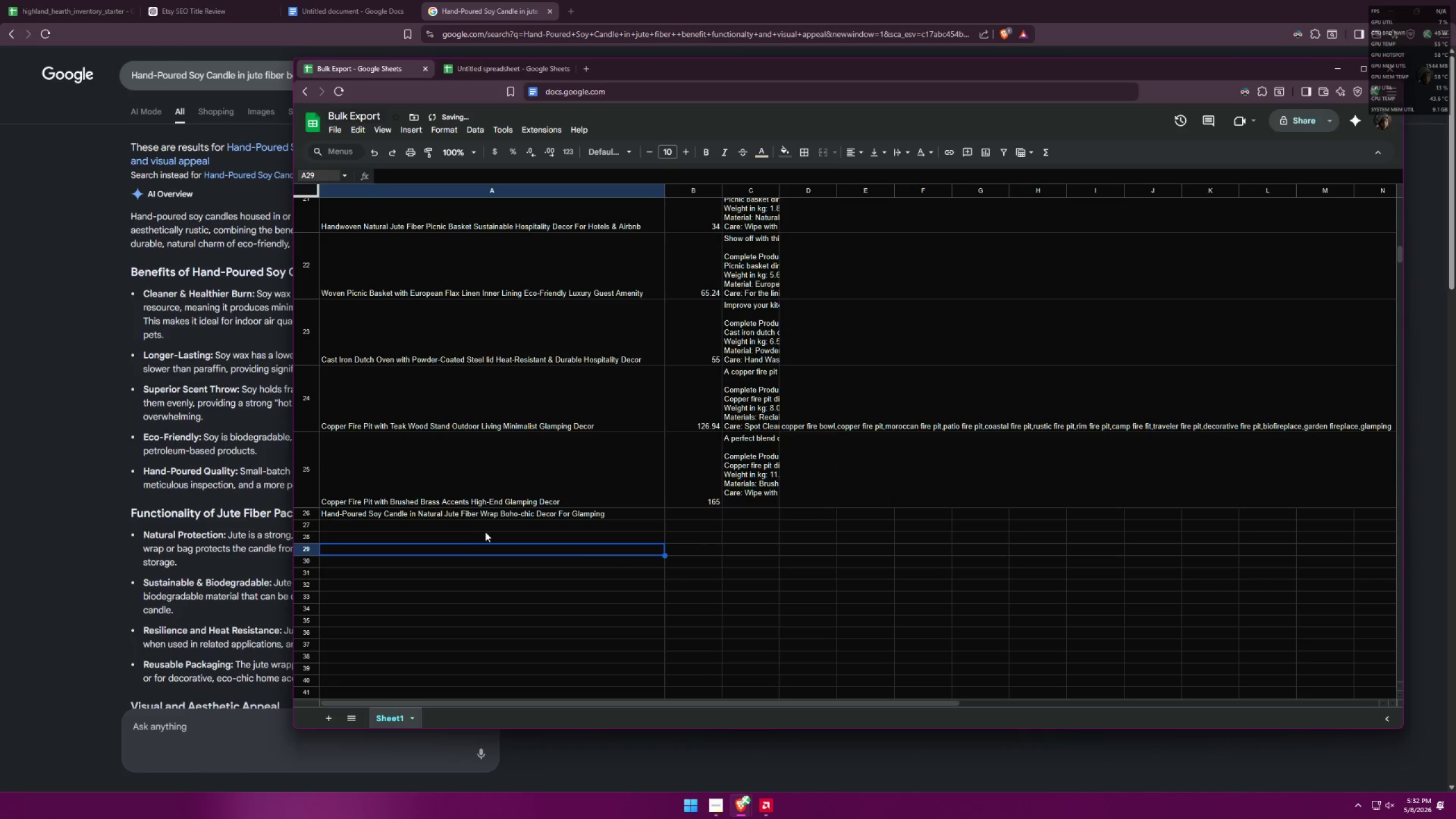 
left_click([474, 512])
 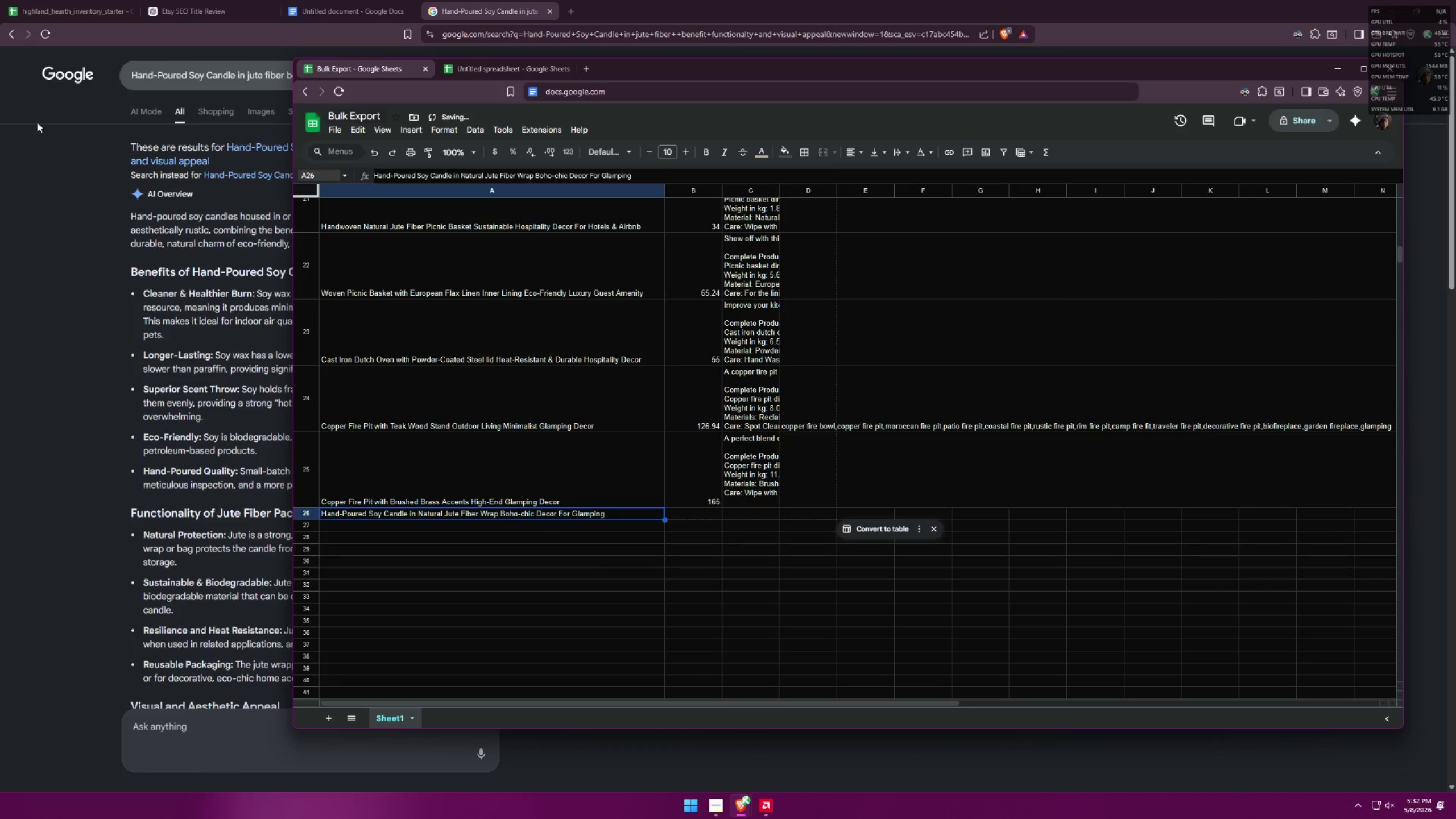 
left_click([11, 0])
 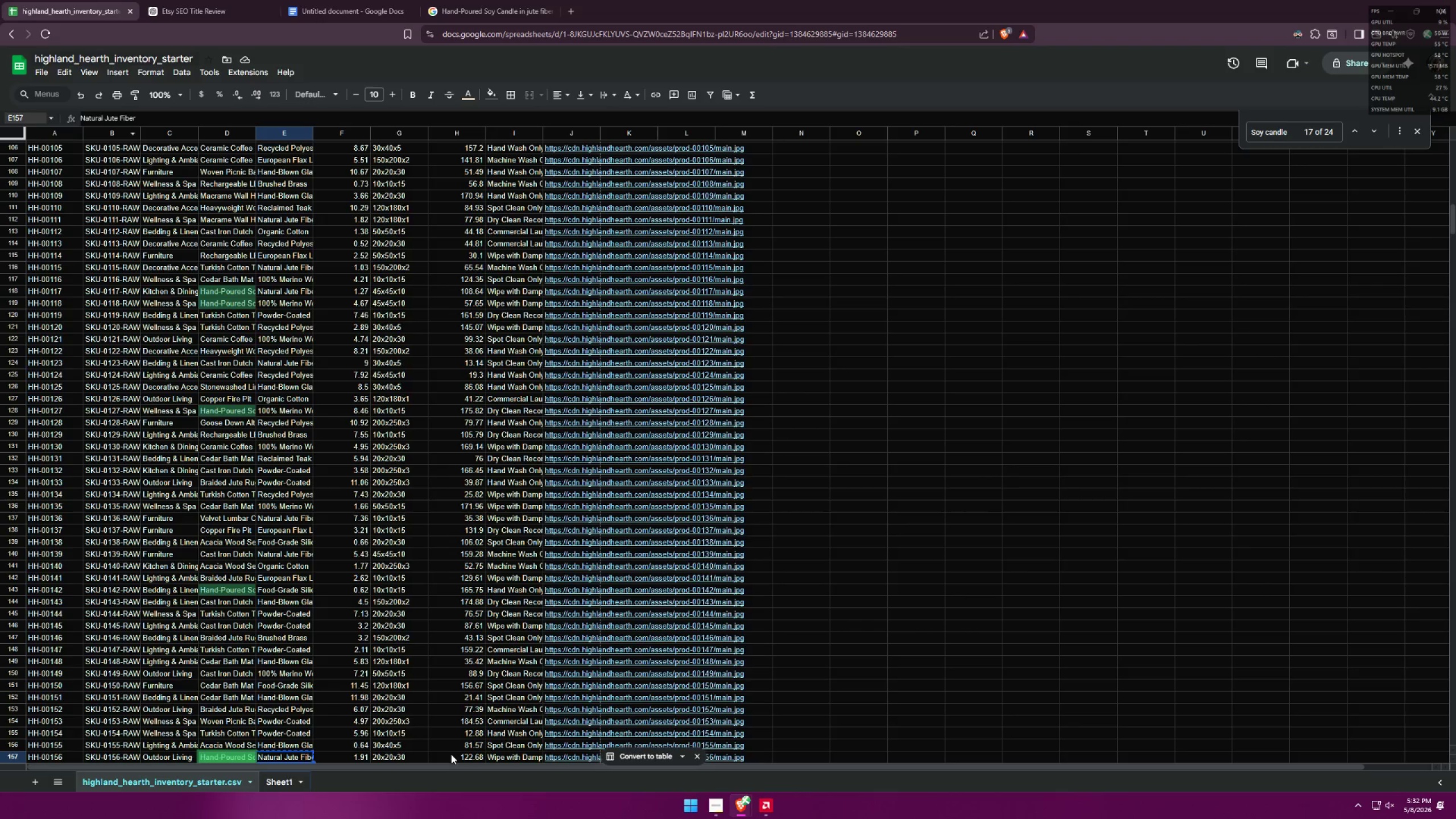 
scroll: coordinate [450, 759], scroll_direction: down, amount: 1.0
 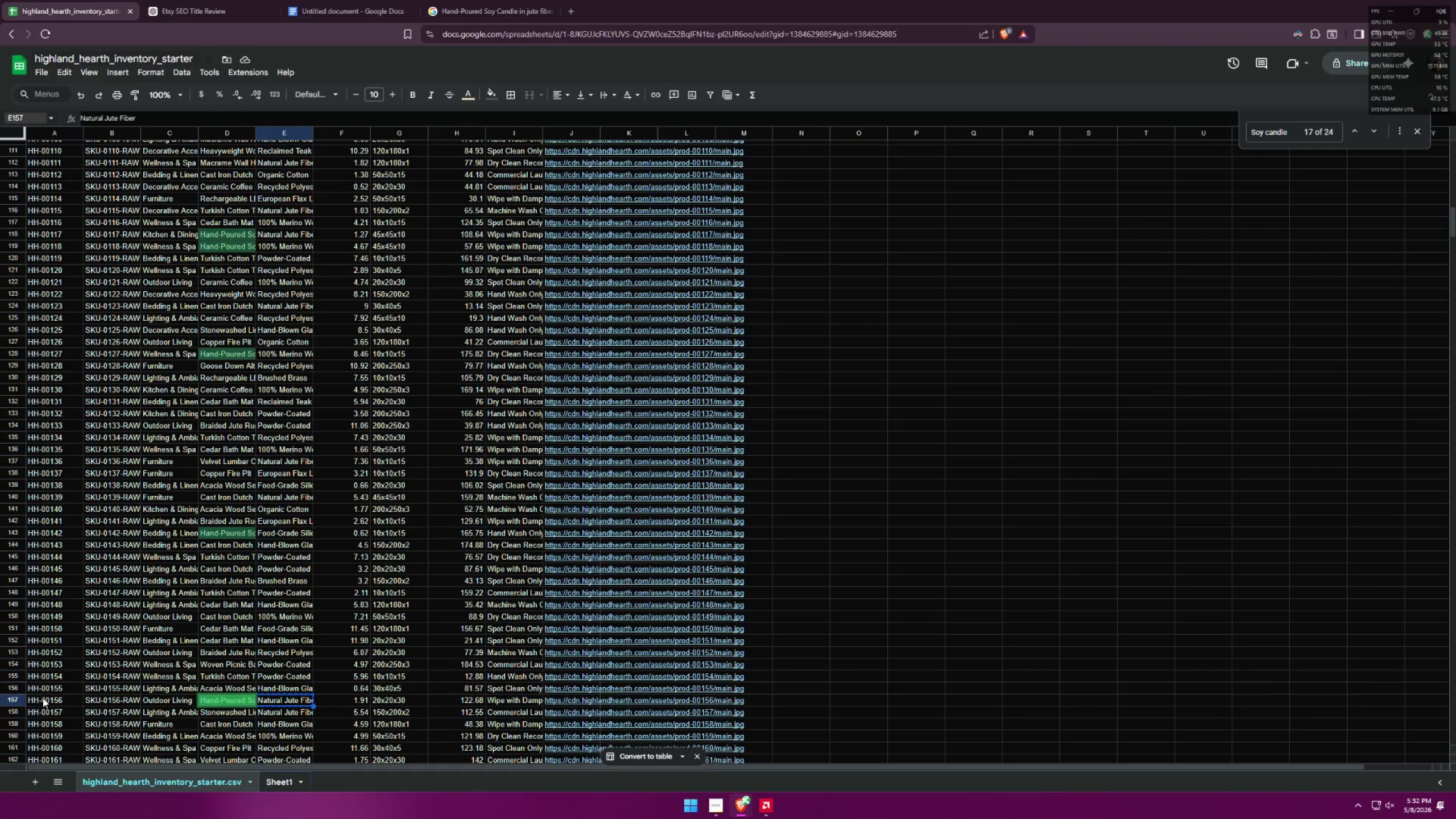 
left_click([6, 698])
 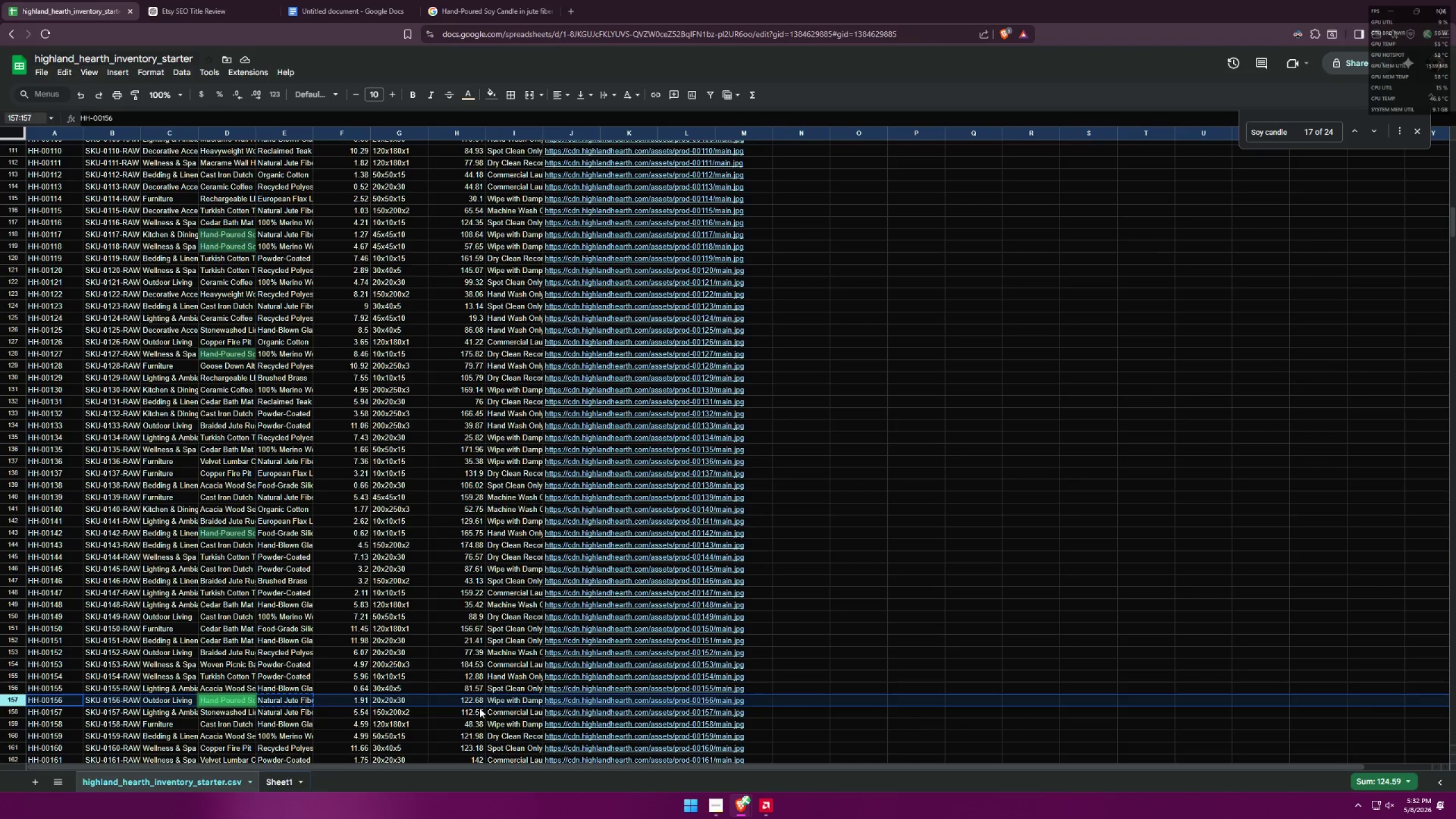 
left_click([470, 700])
 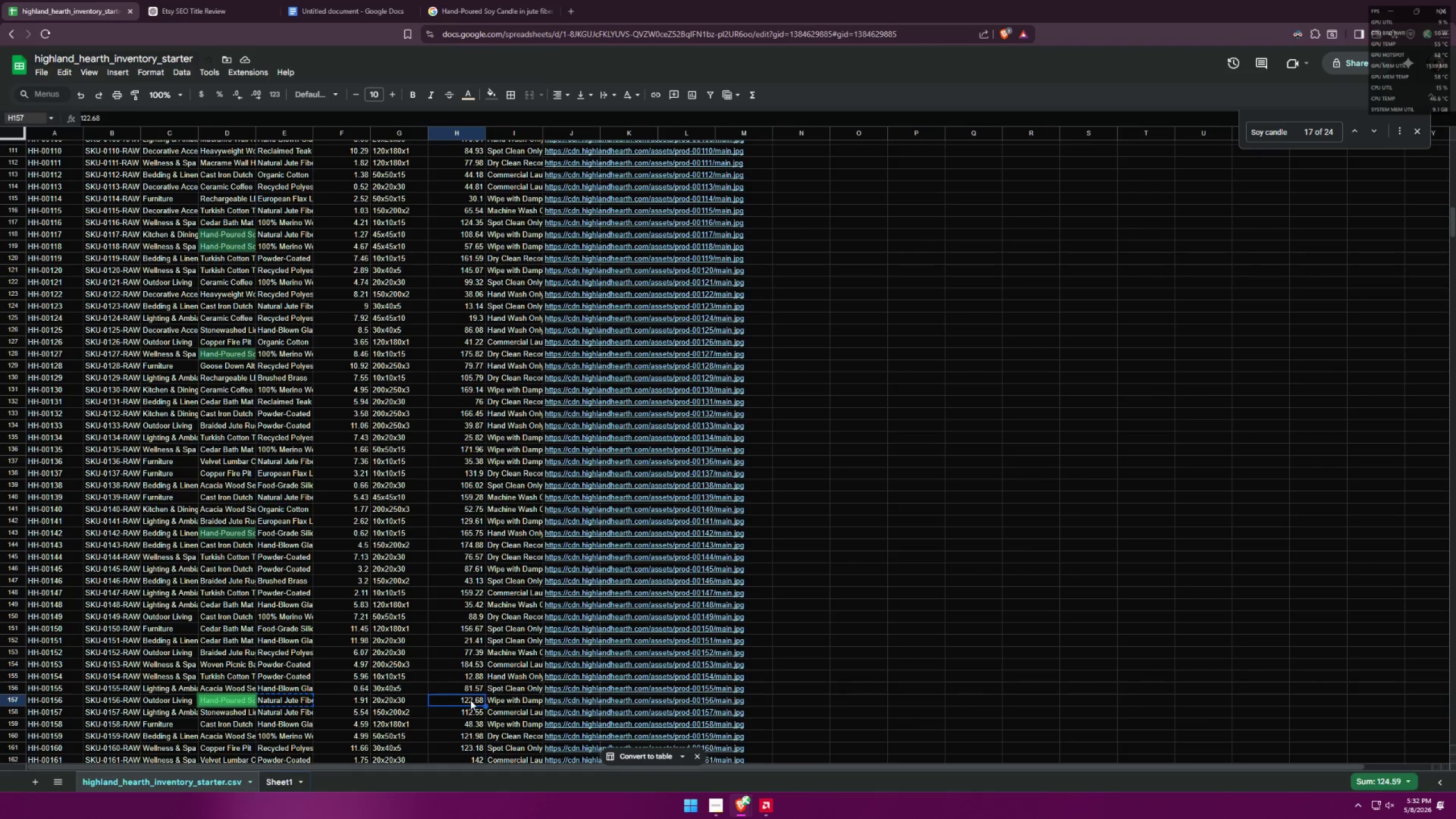 
key(Control+ControlLeft)
 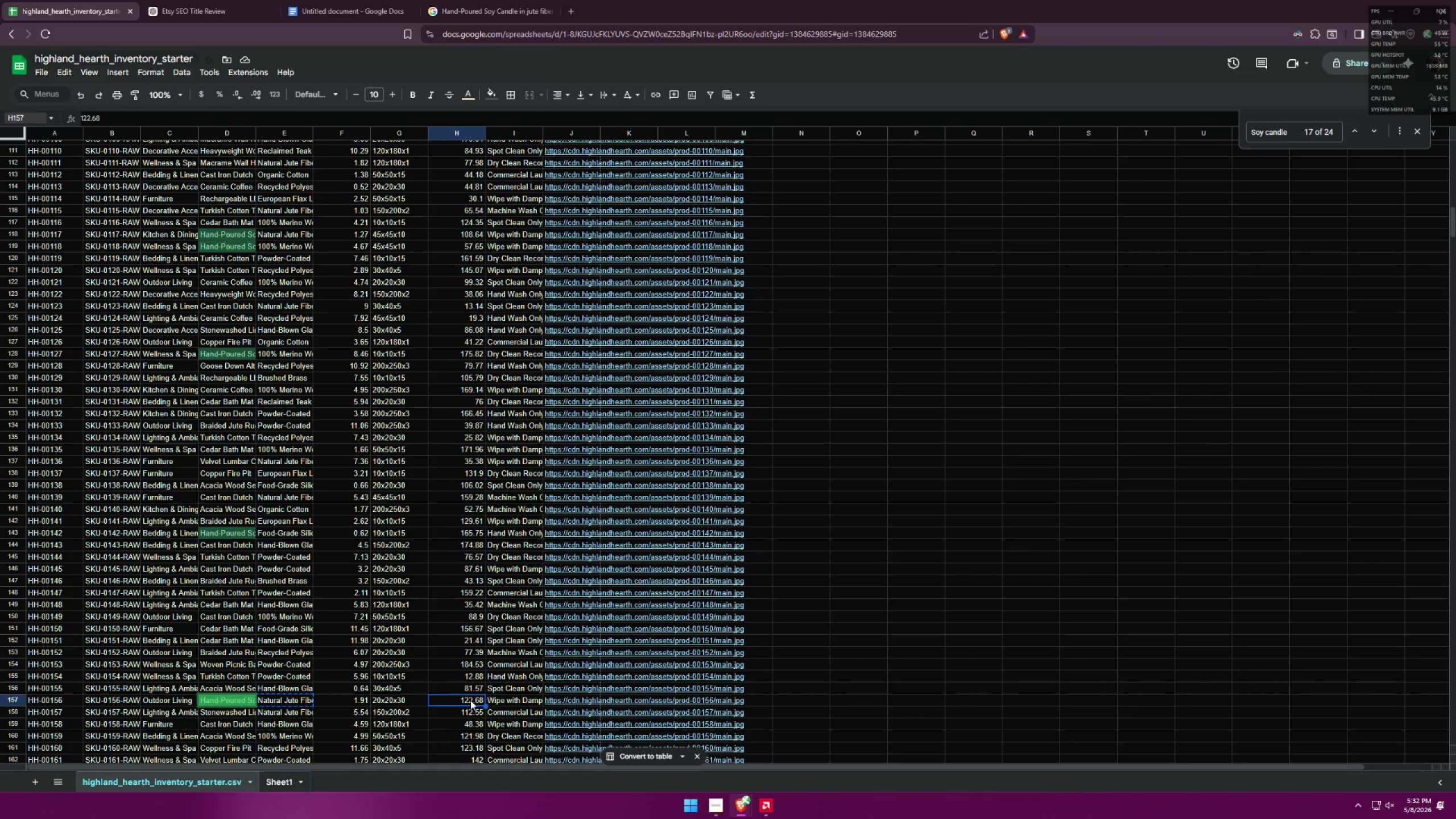 
key(Control+C)
 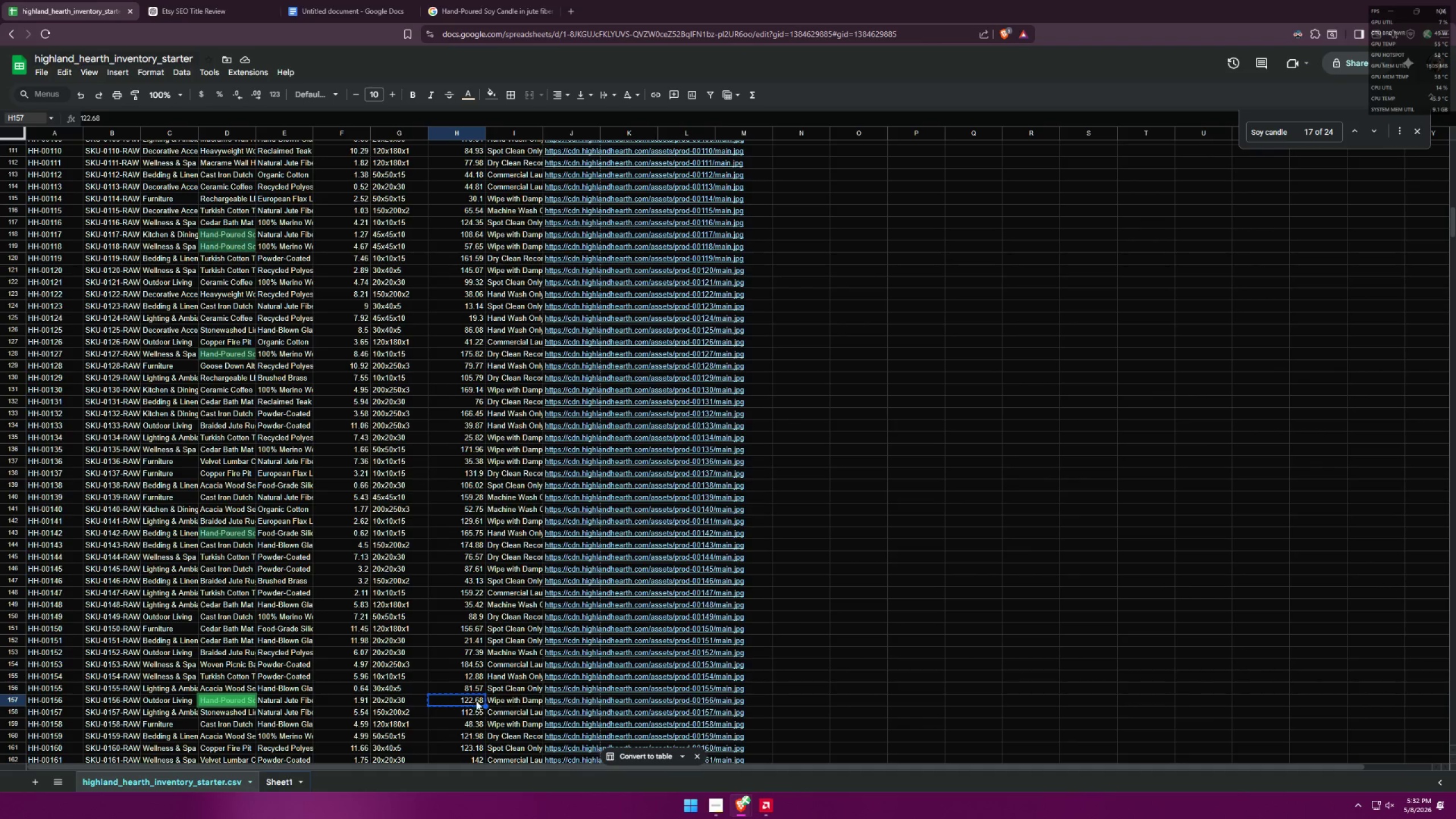 
key(Alt+AltLeft)
 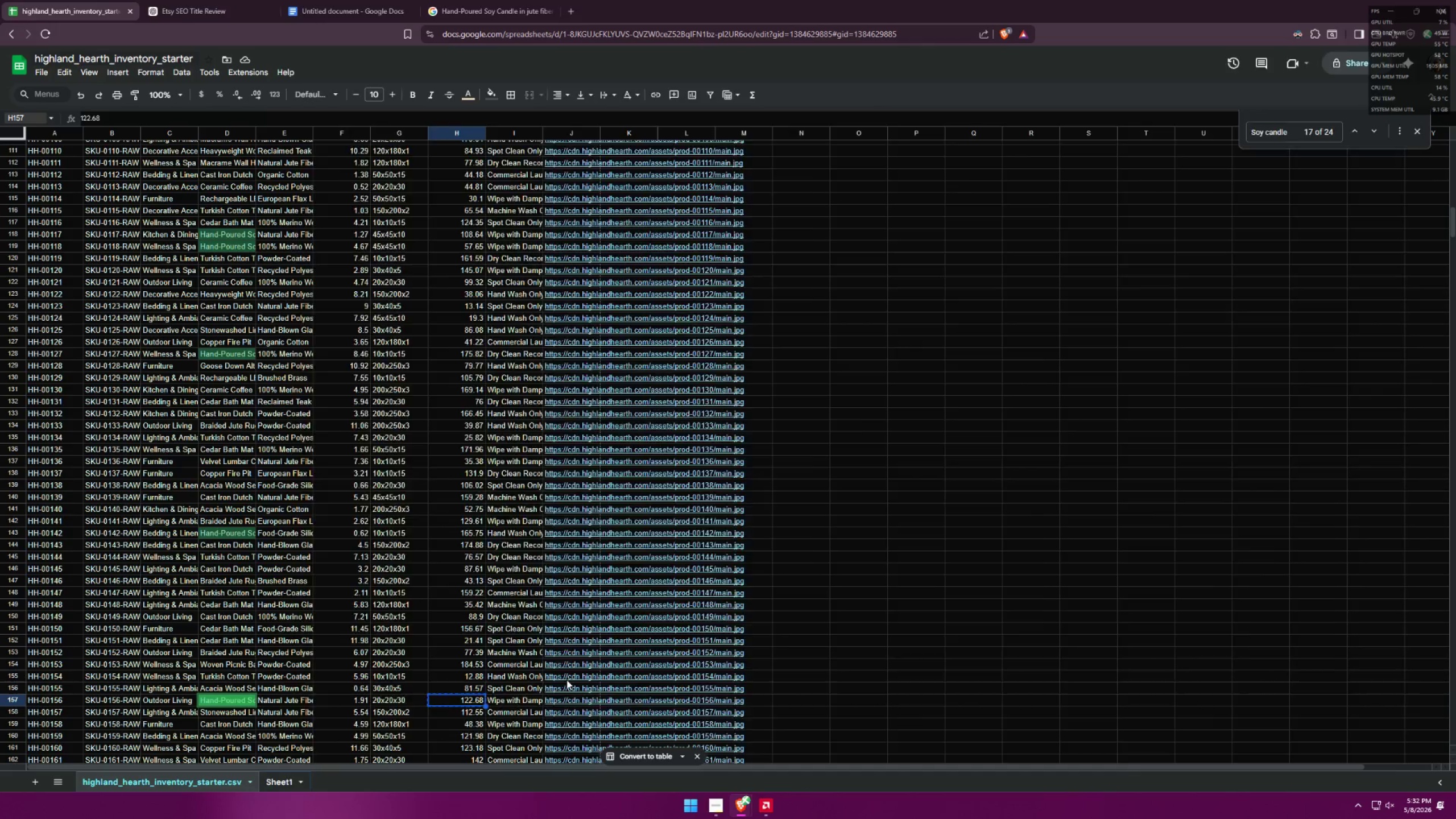 
key(Alt+Tab)
 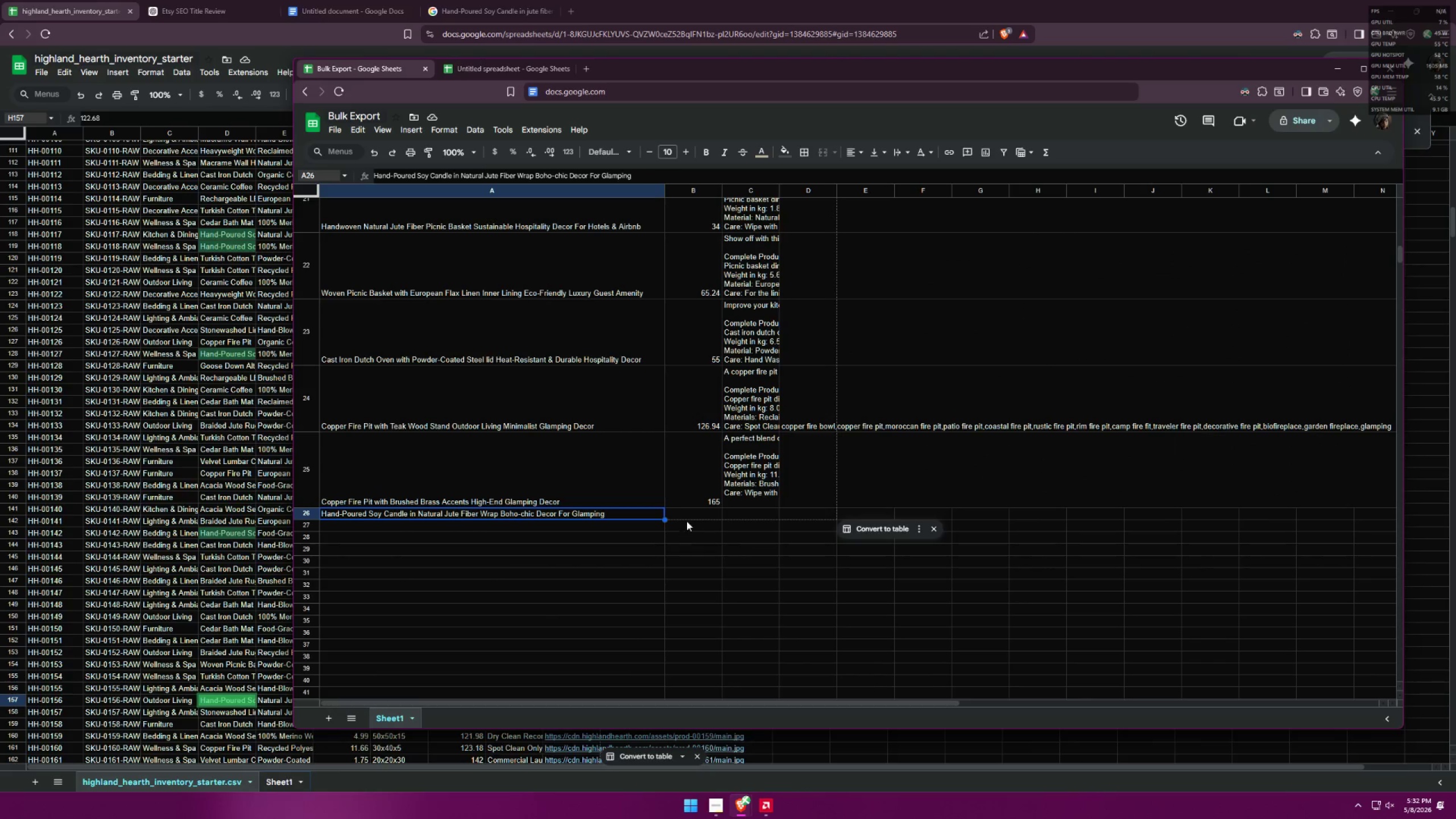 
left_click([702, 515])
 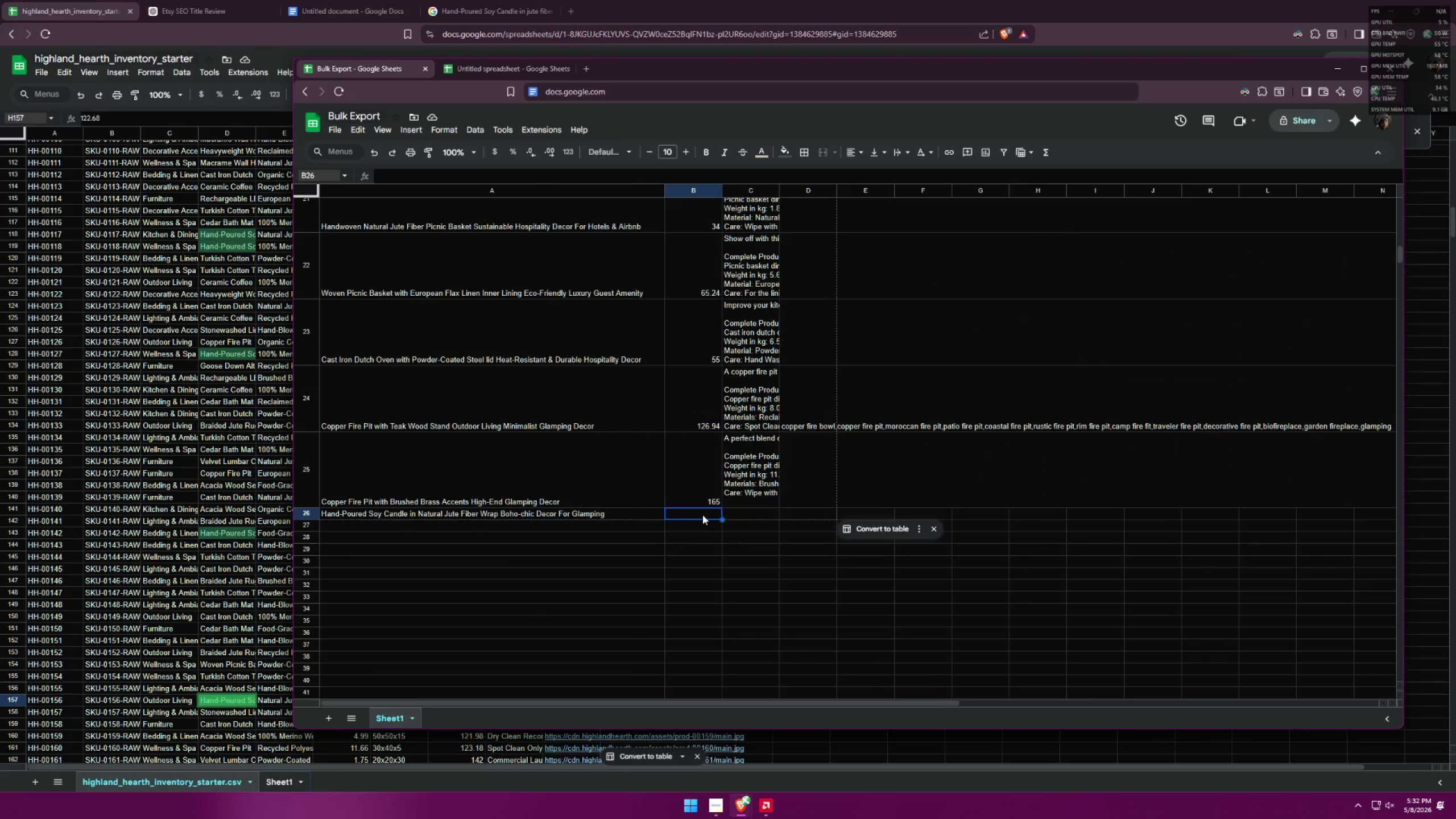 
key(Control+ControlLeft)
 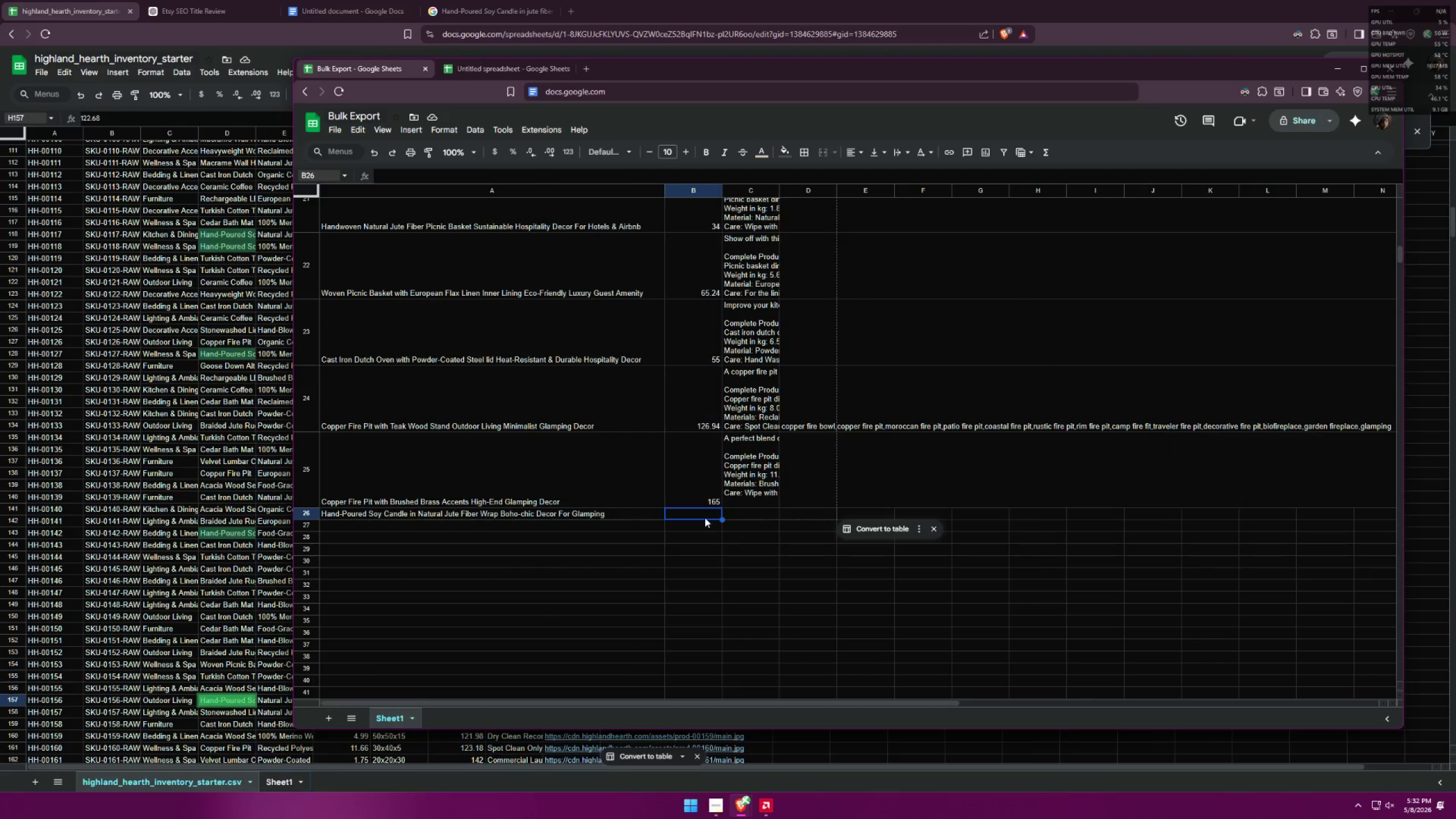 
key(Control+V)
 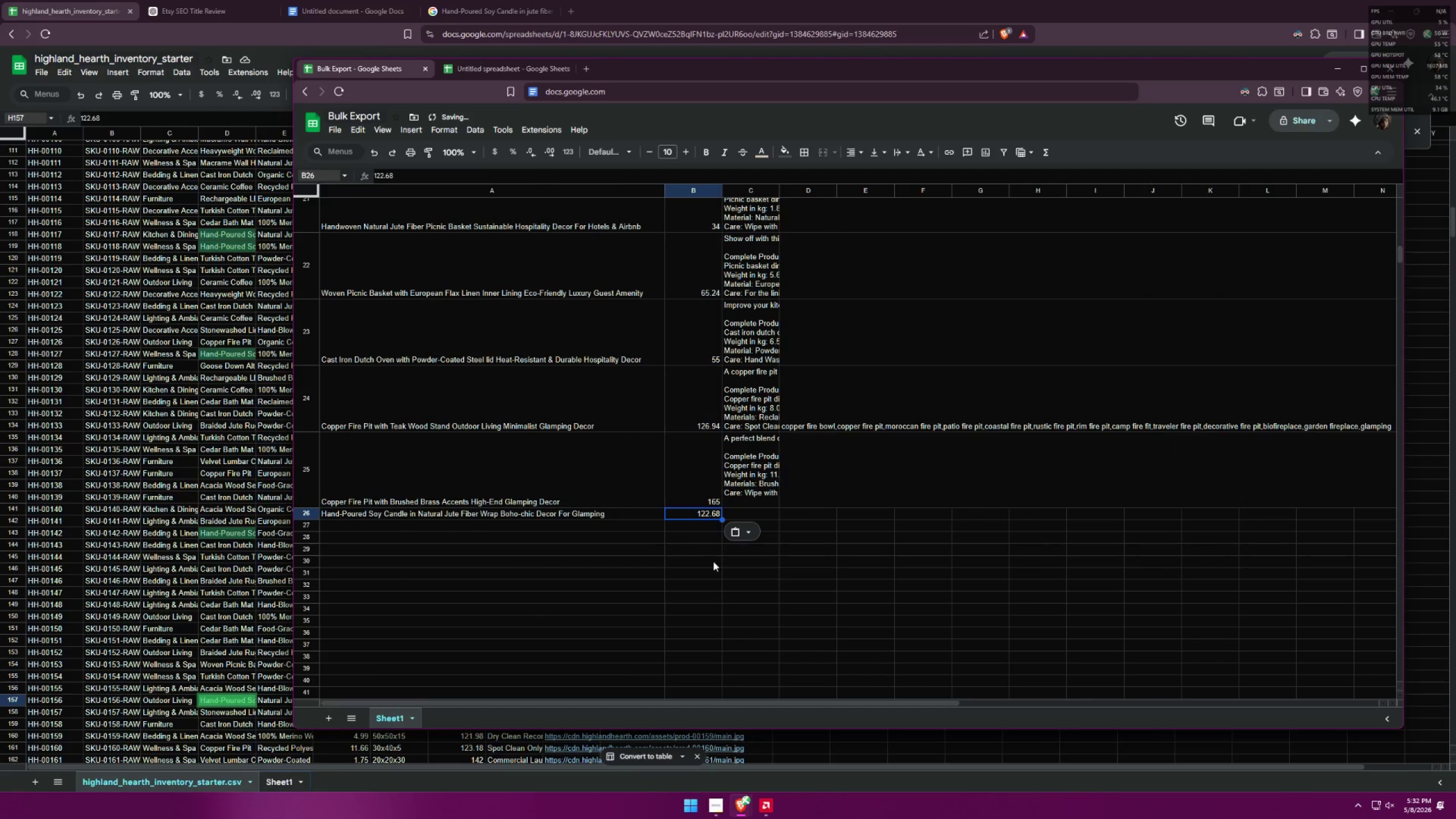 
left_click([710, 562])
 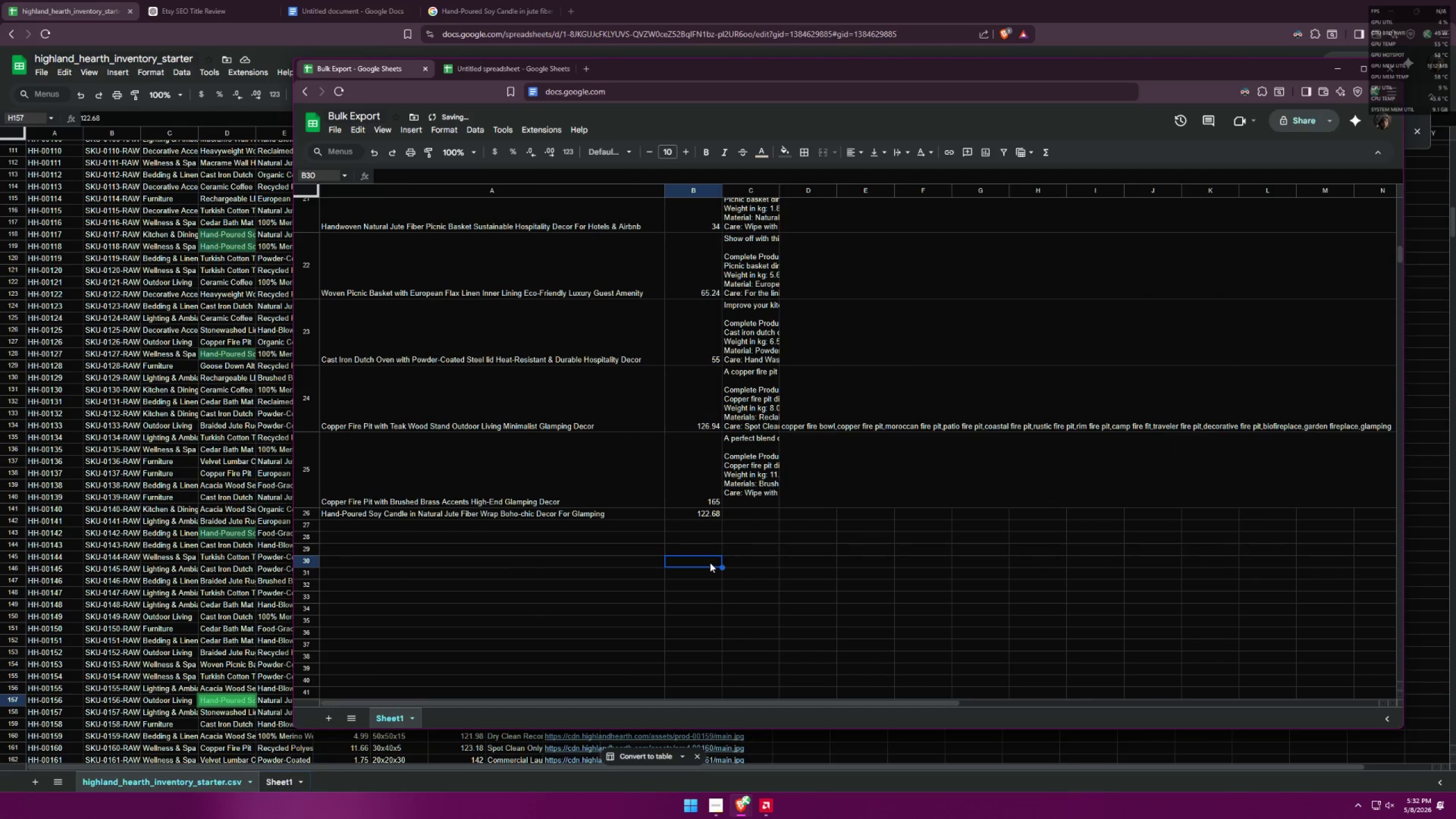 
key(Alt+AltLeft)
 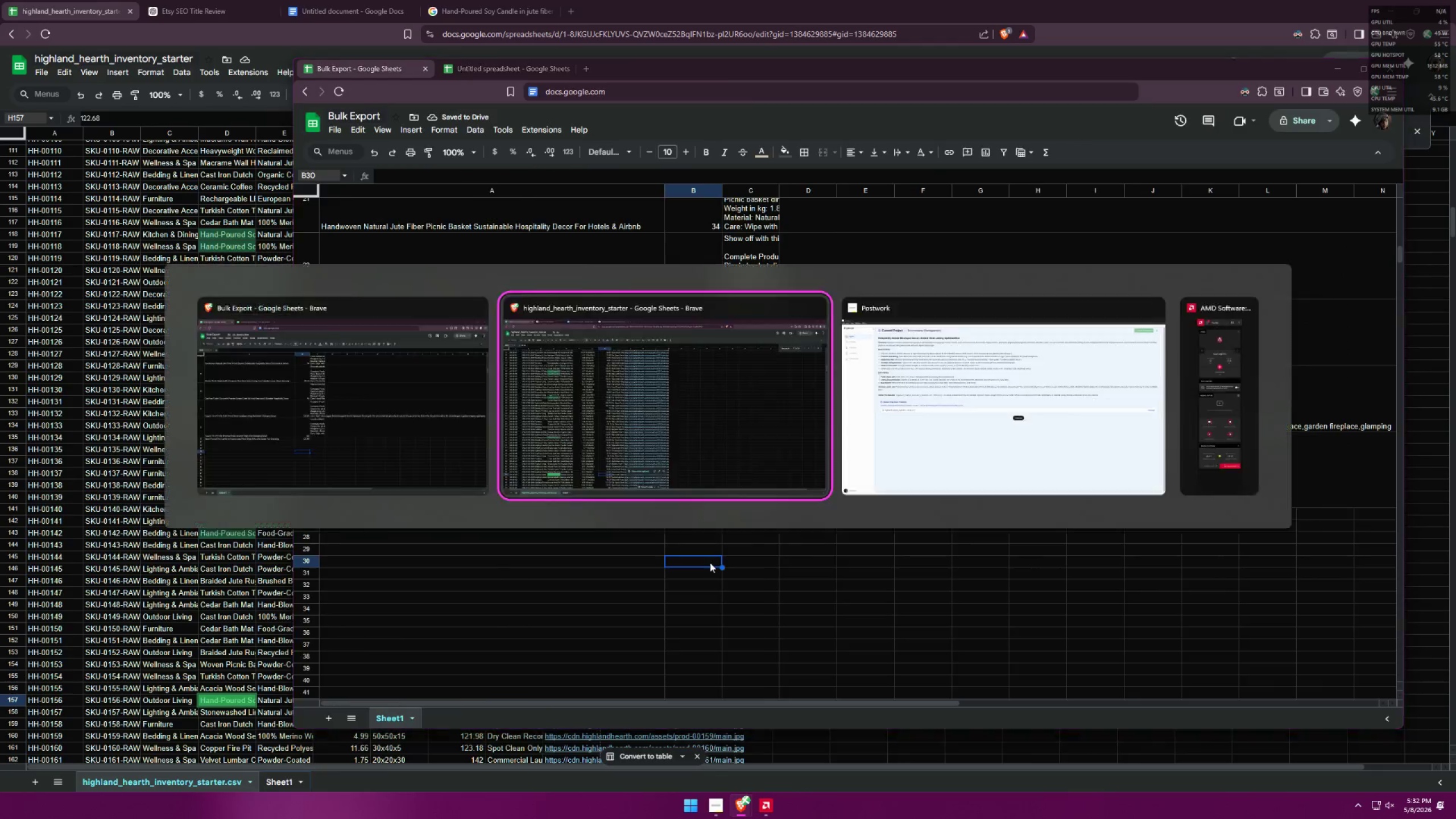 
key(Alt+Tab)
 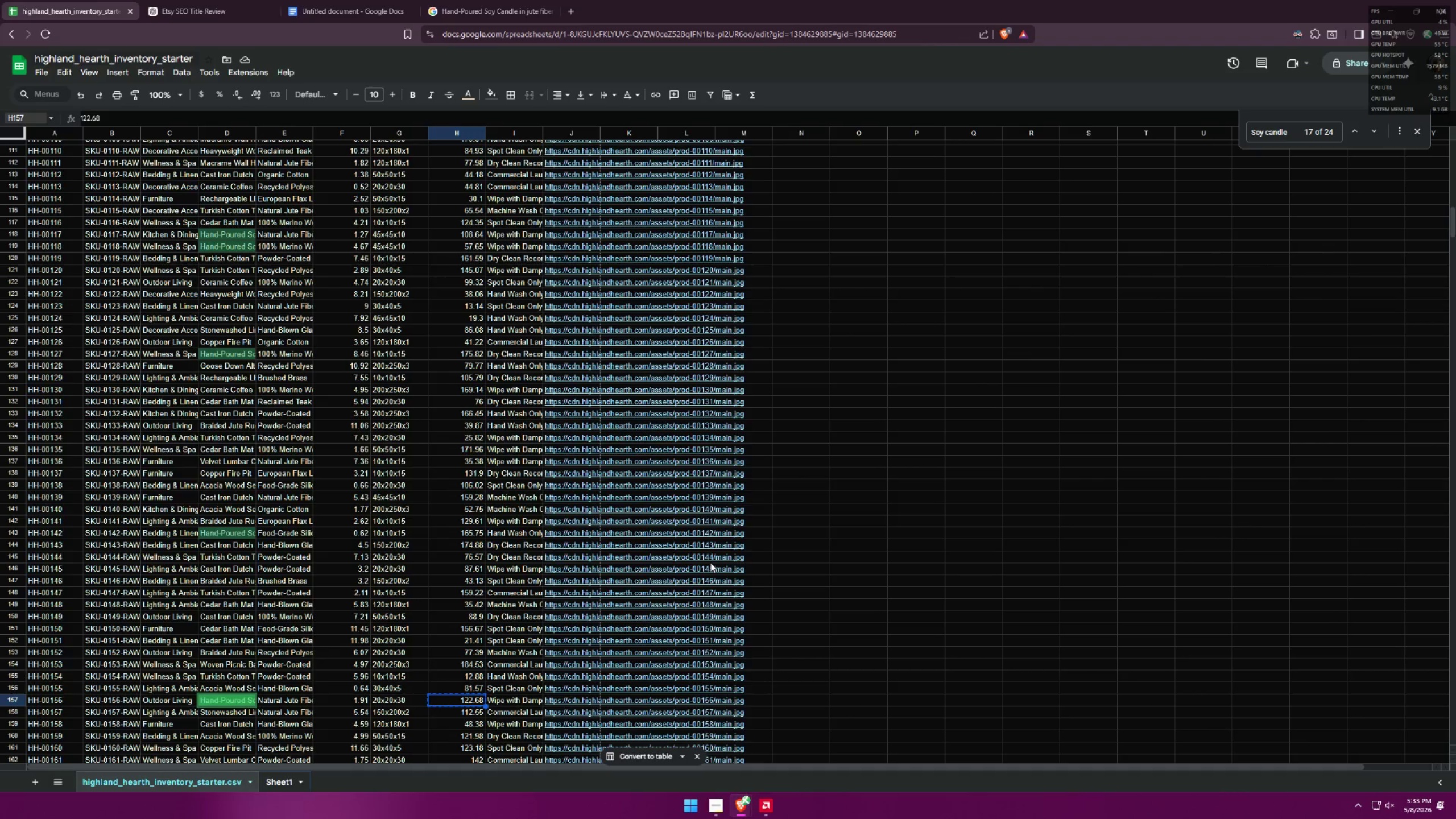 
wait(10.33)
 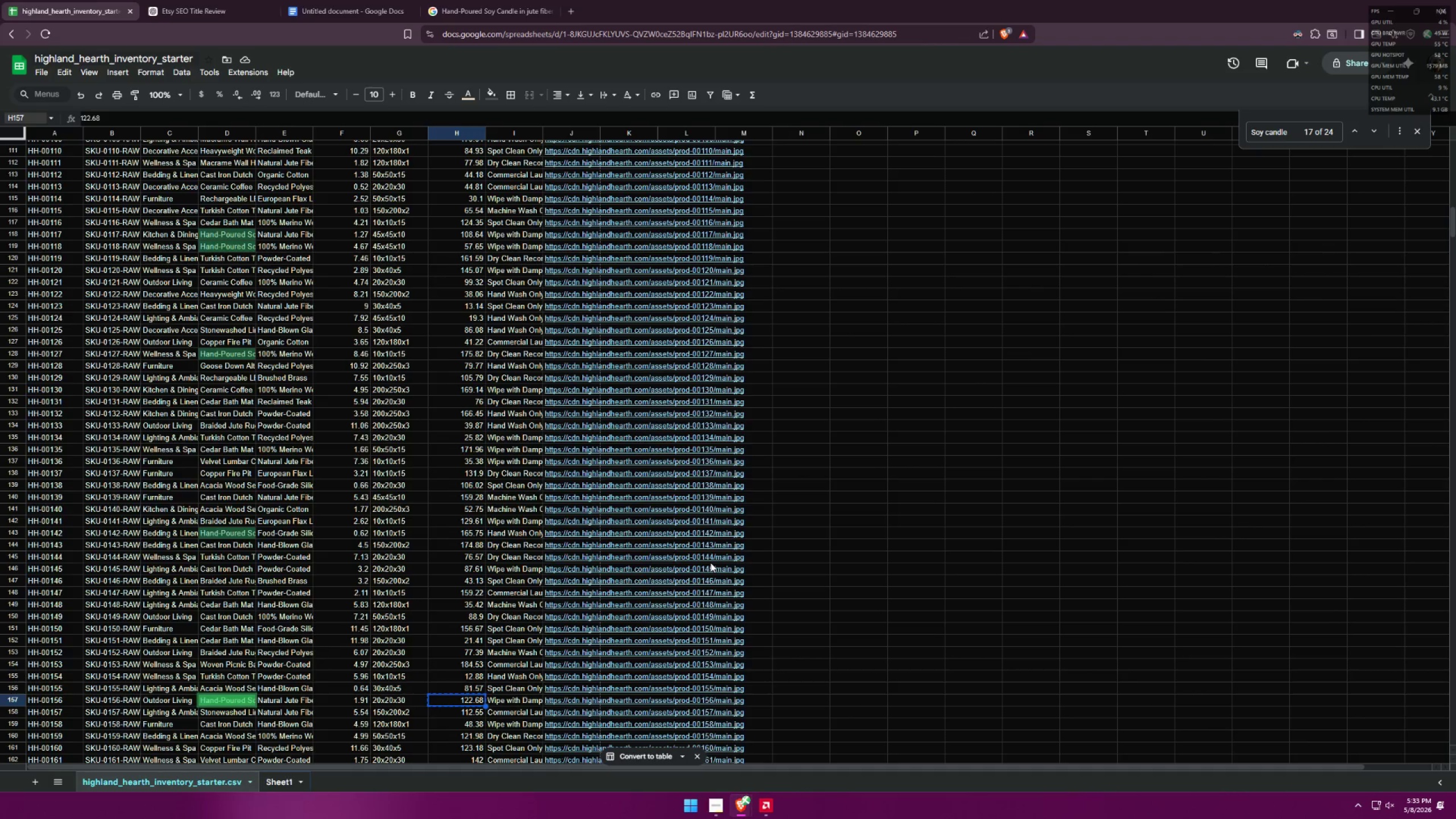 
left_click([454, 0])
 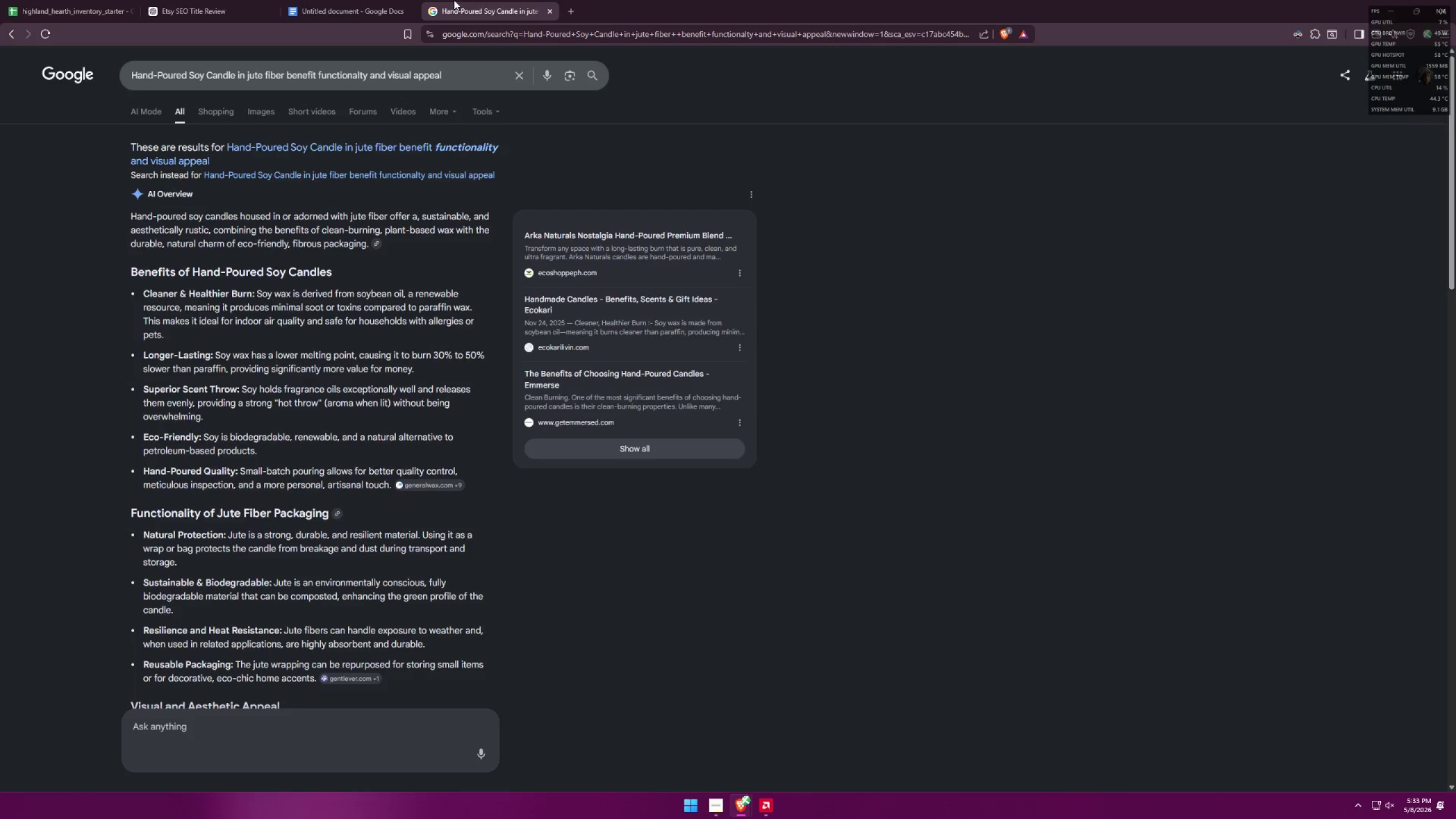 
key(Alt+AltLeft)
 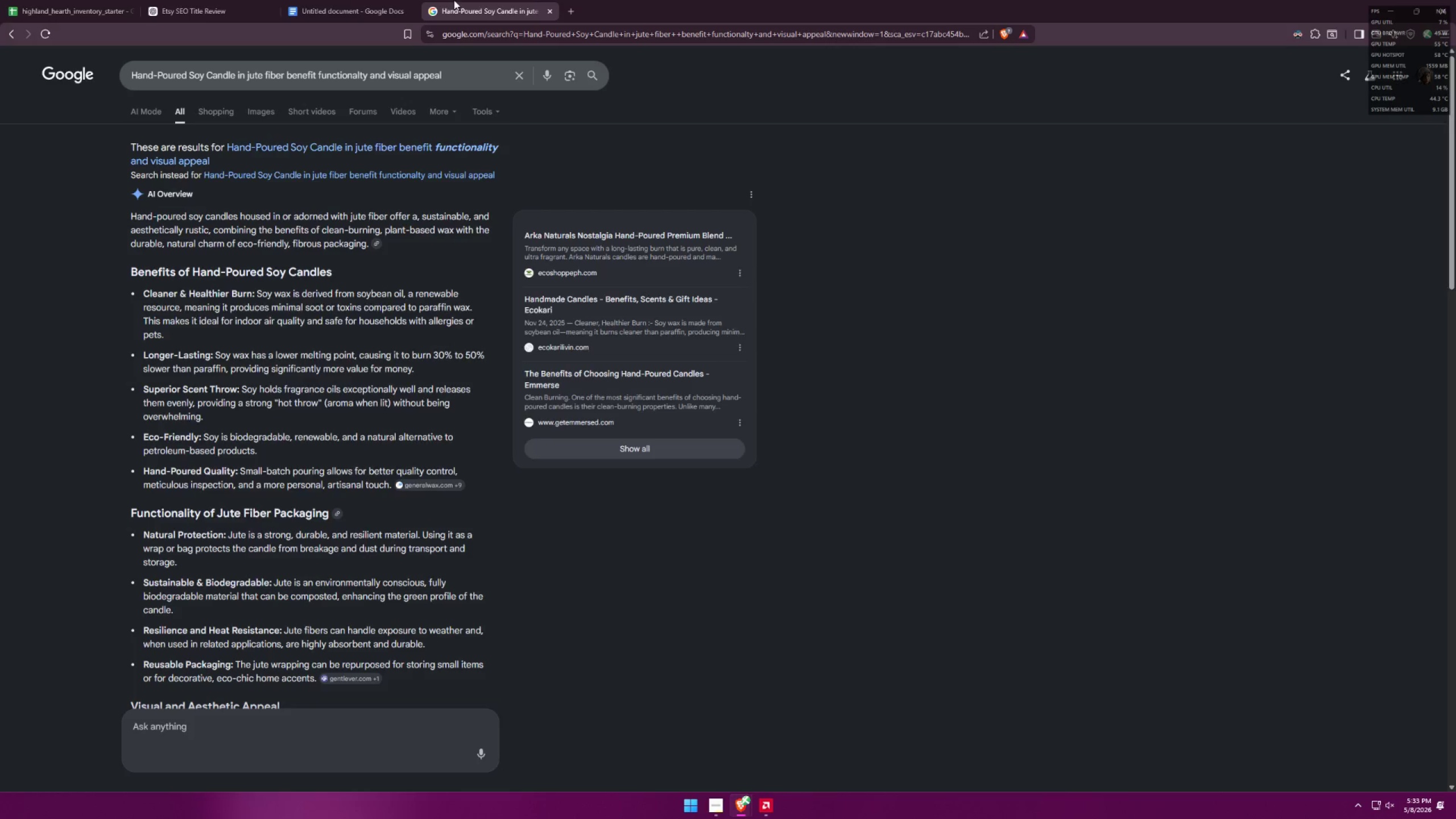 
key(Alt+Tab)
 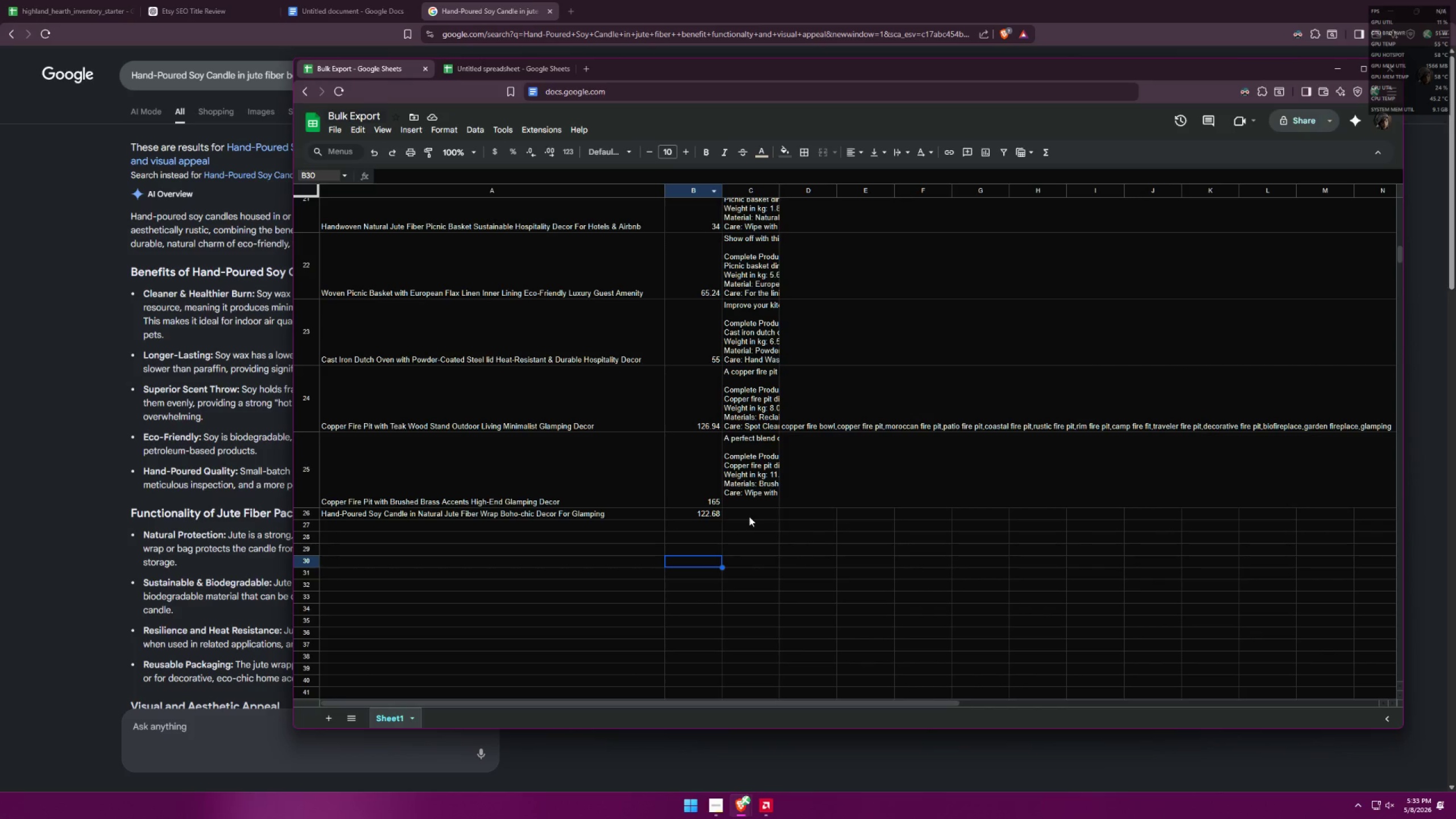 
left_click([750, 515])
 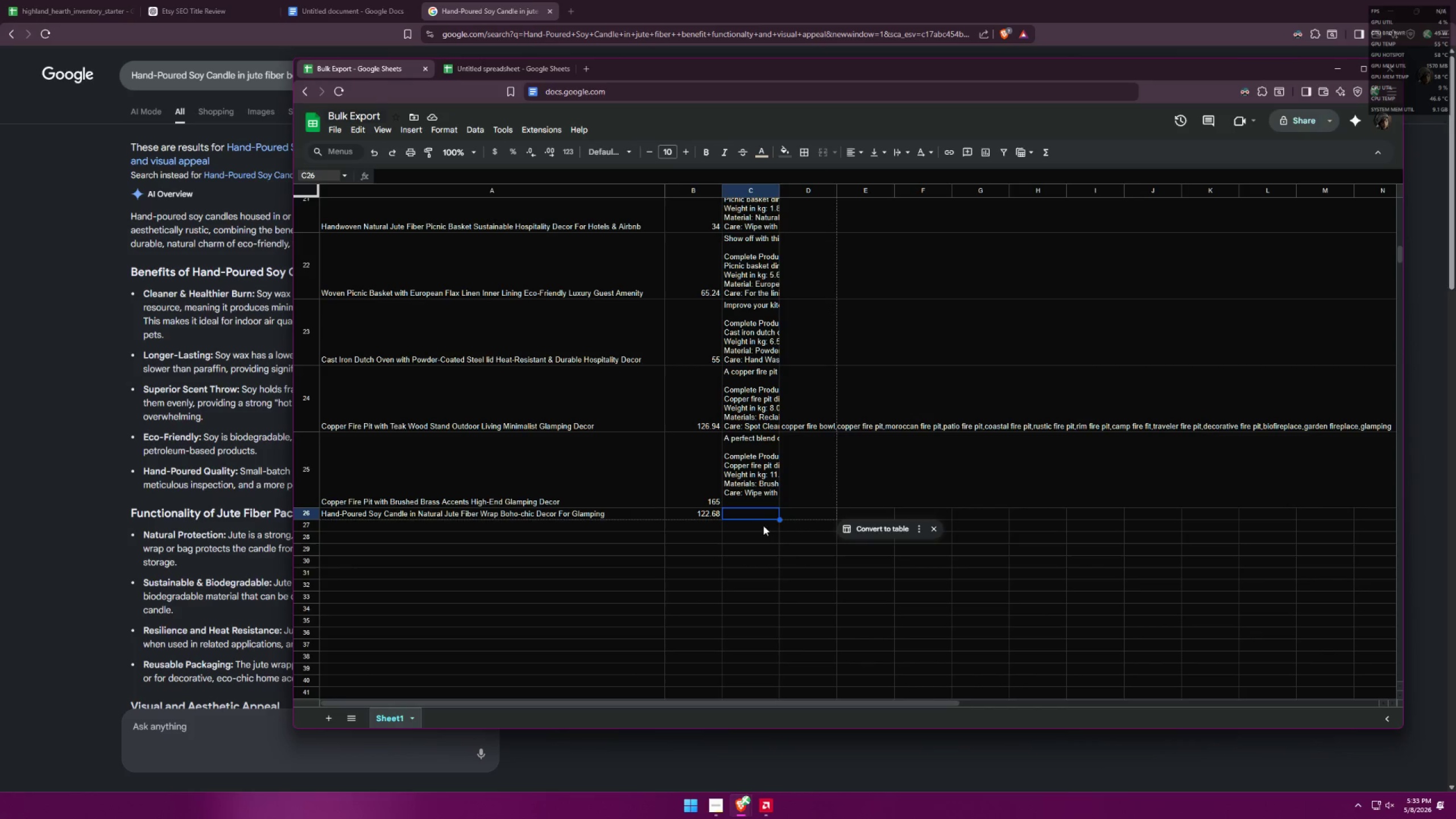 
scroll: coordinate [855, 481], scroll_direction: up, amount: 15.0
 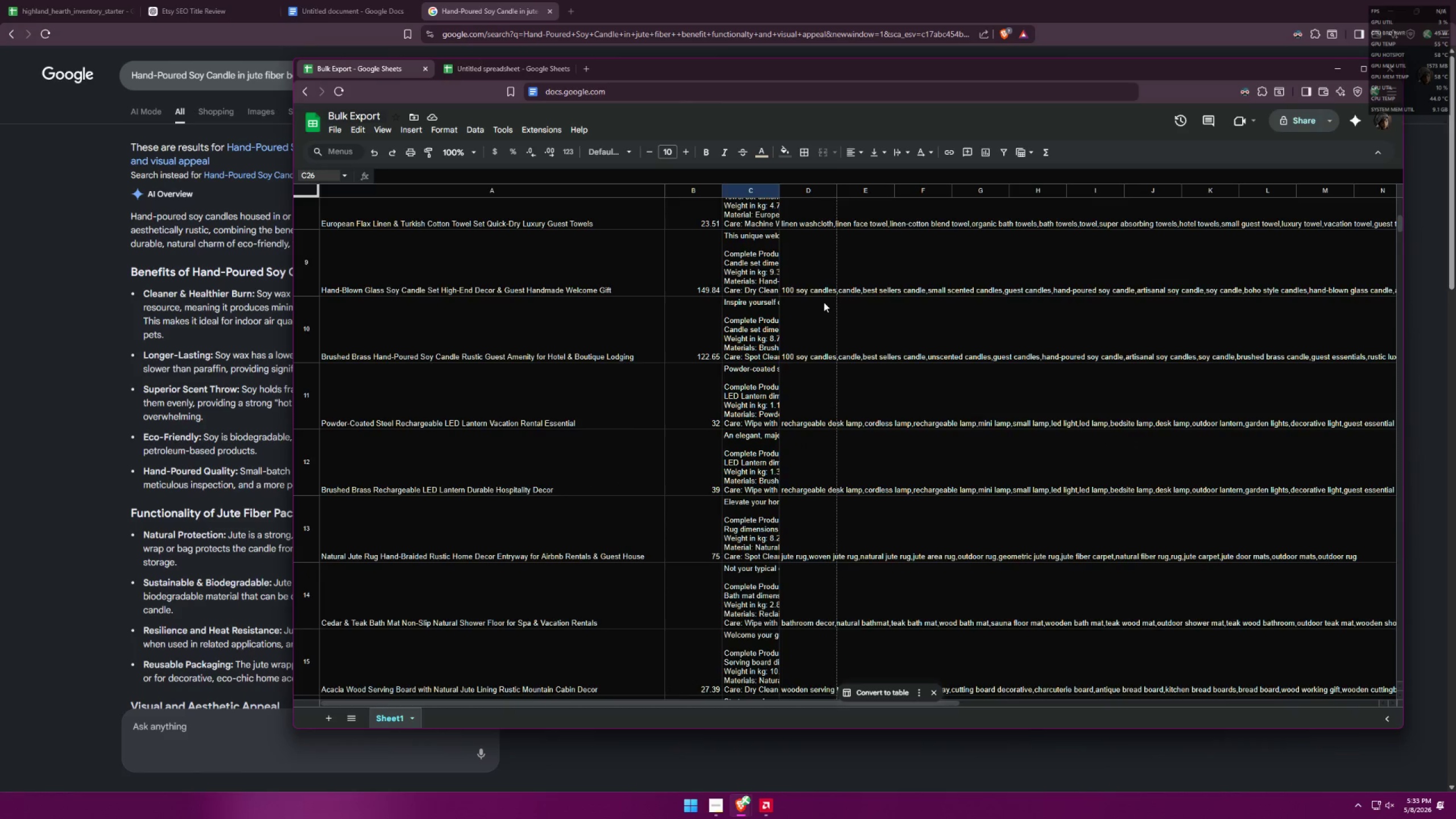 
left_click([820, 286])
 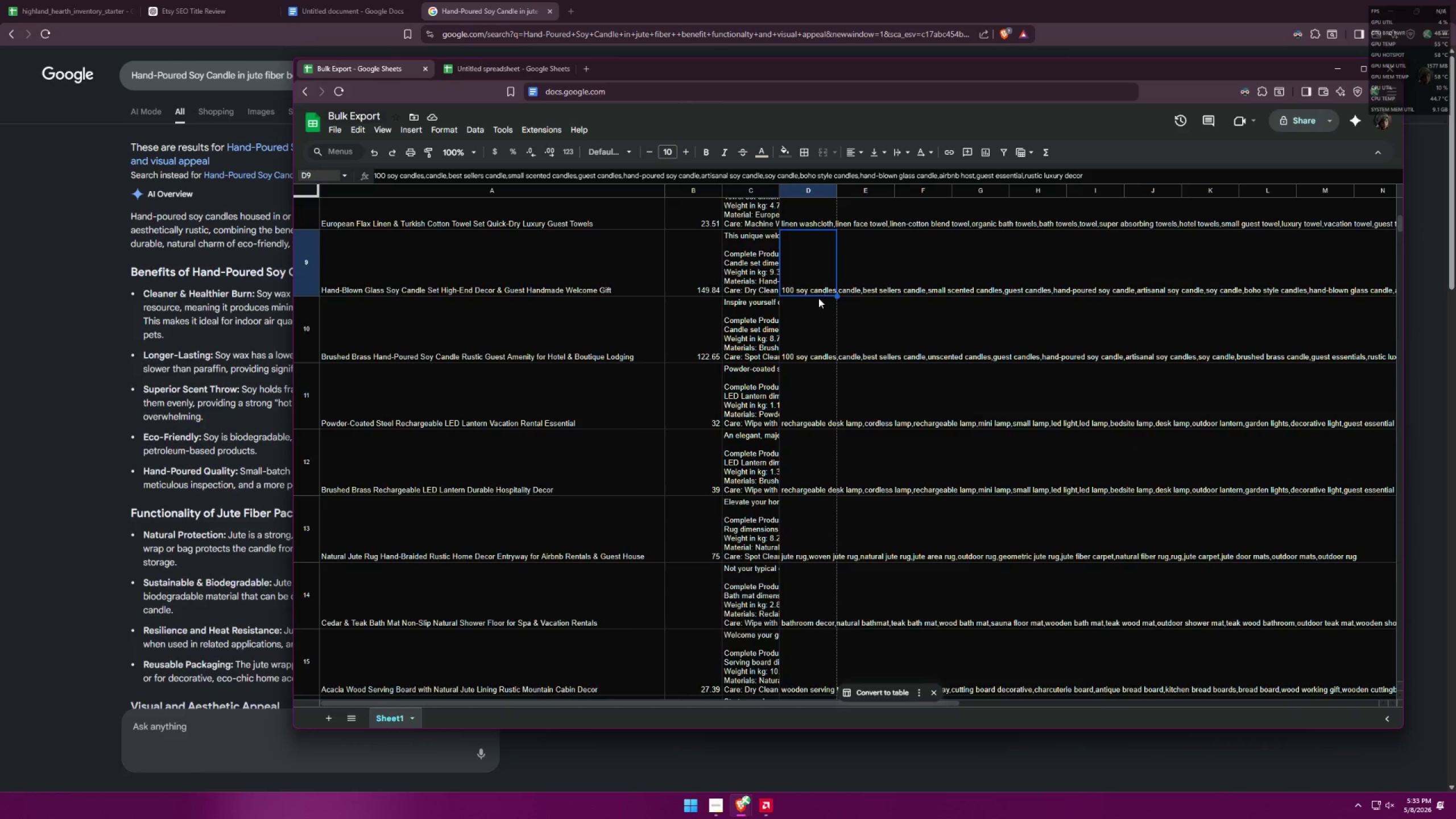 
left_click([820, 348])
 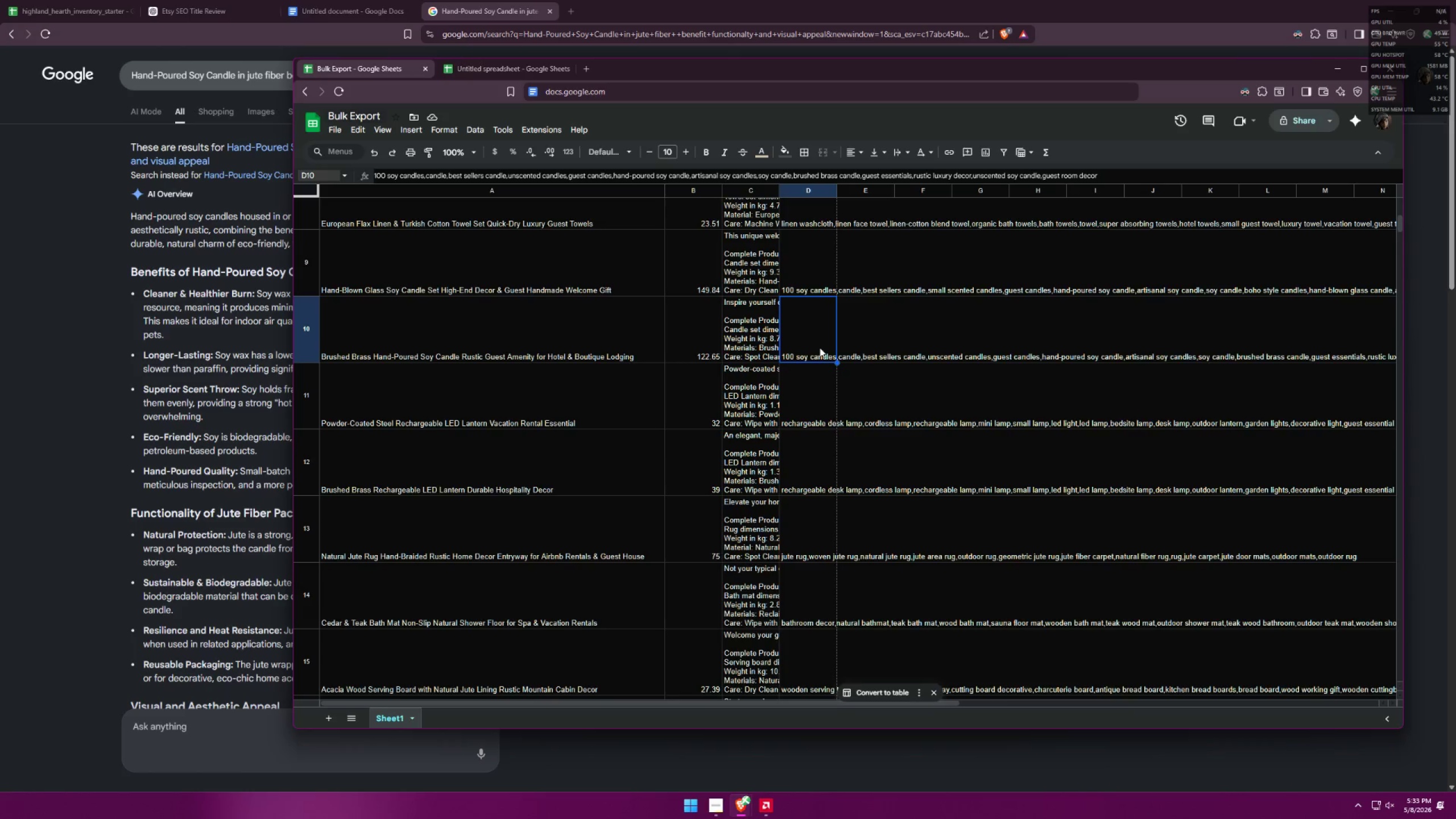 
wait(7.8)
 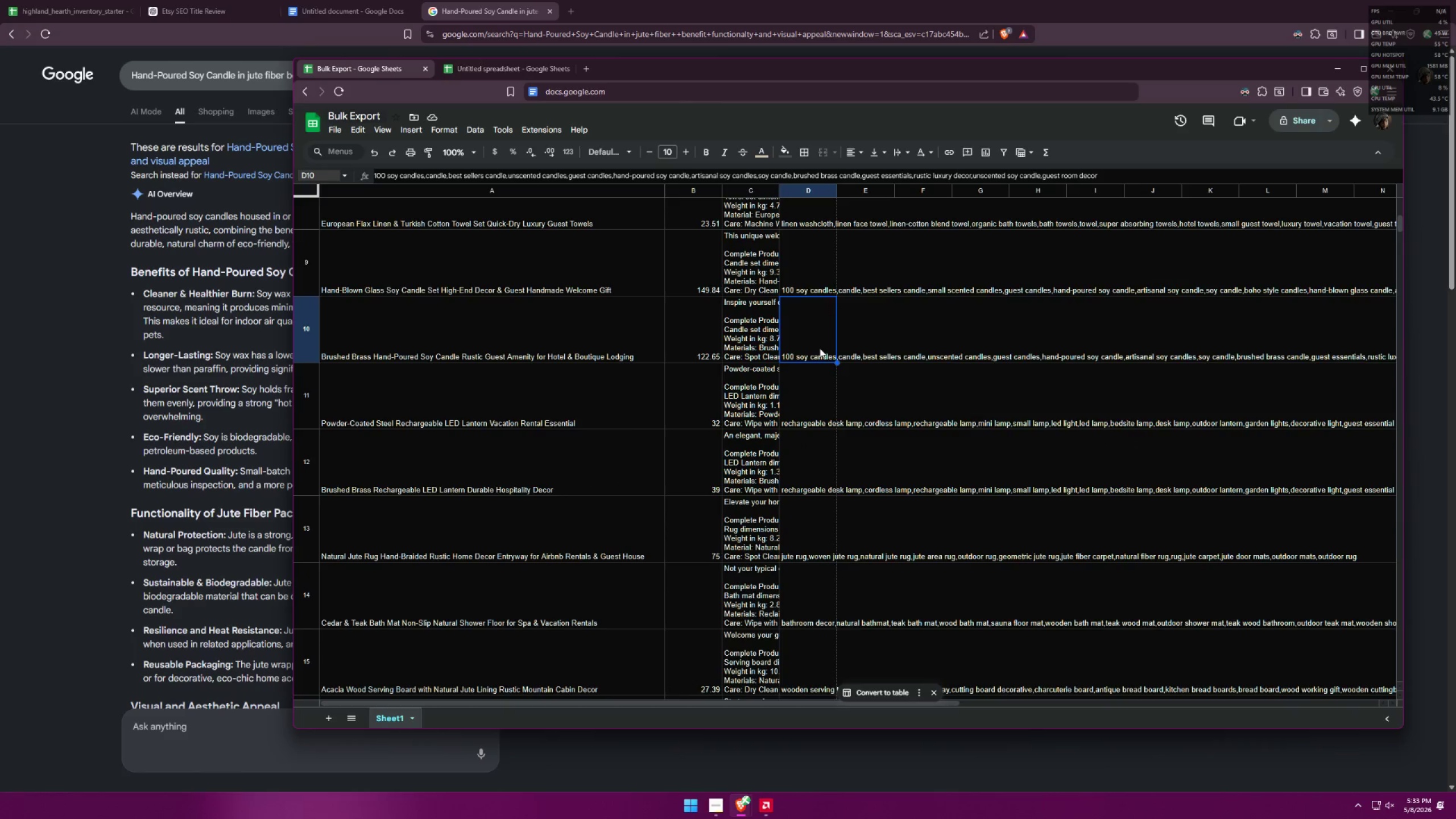 
left_click([799, 283])
 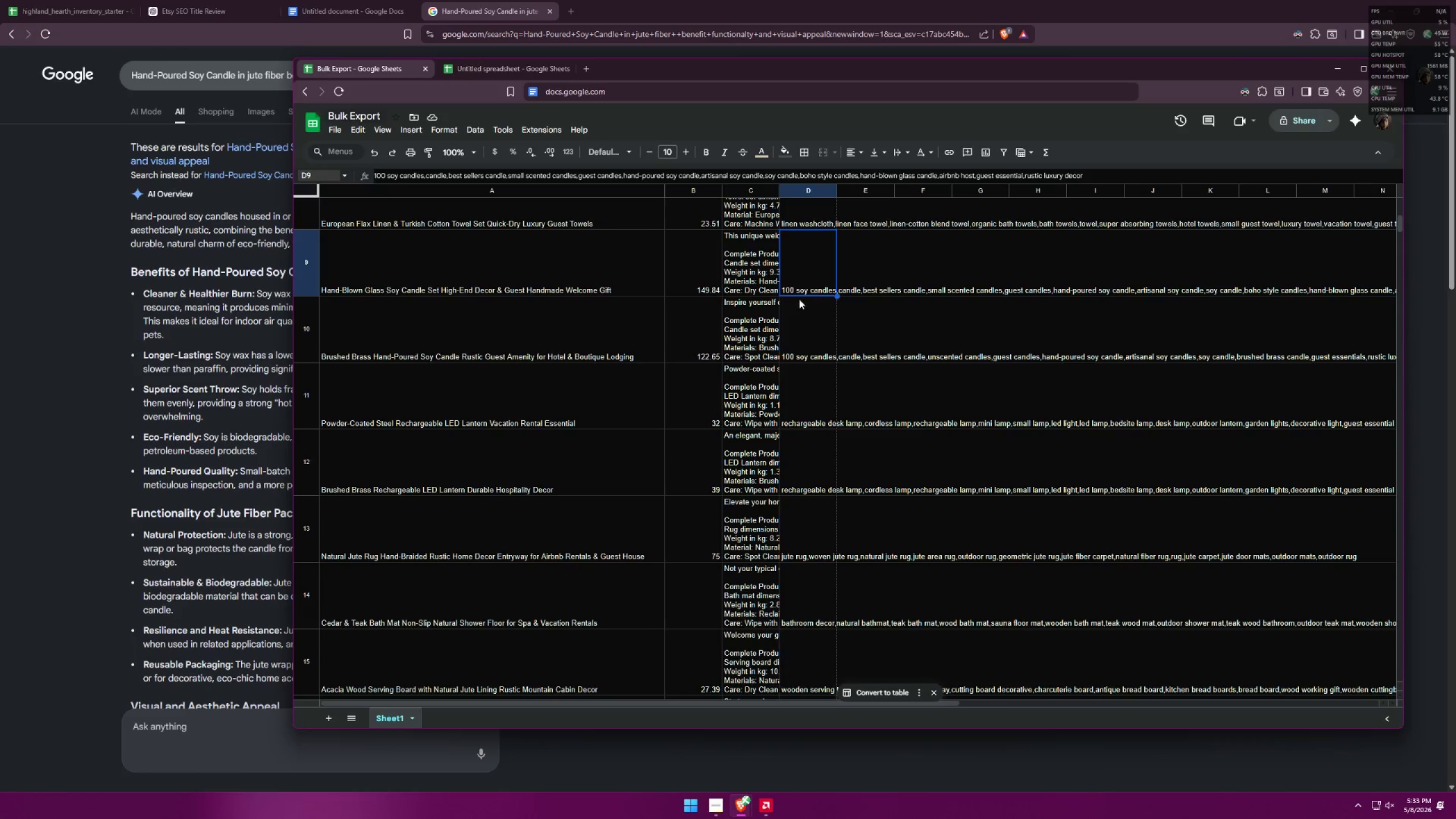 
left_click([802, 335])
 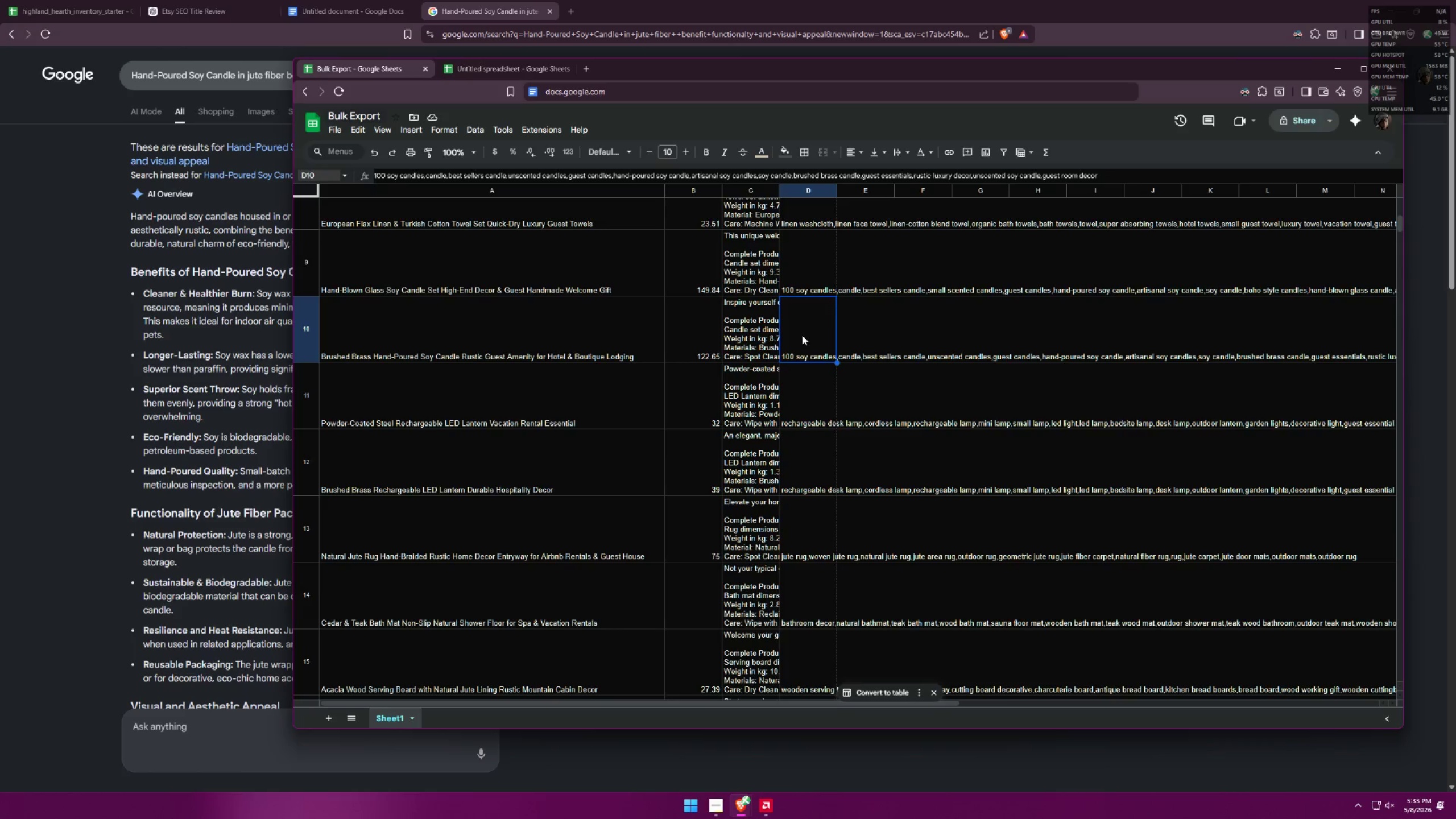 
key(Control+C)
 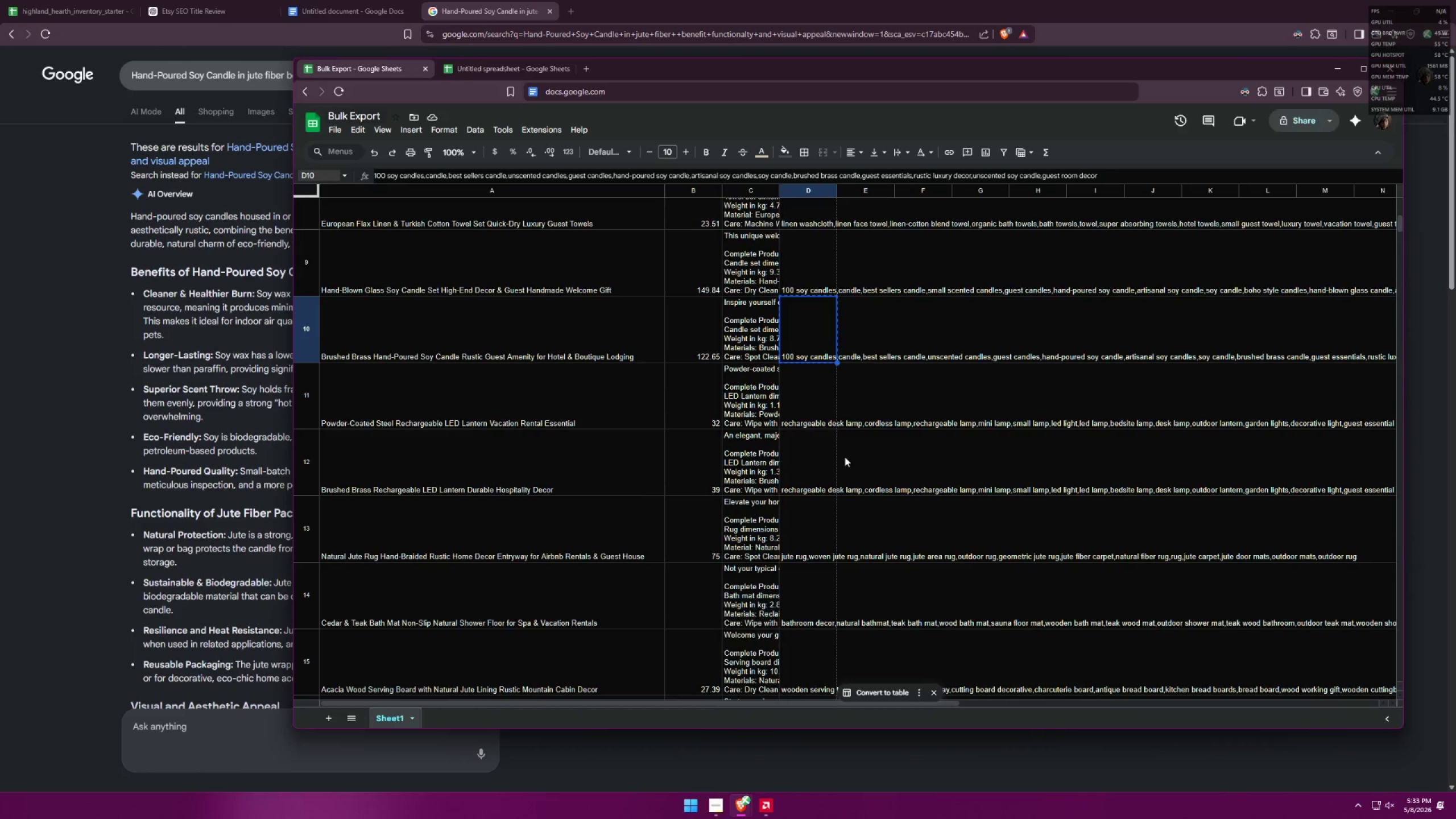 
scroll: coordinate [834, 460], scroll_direction: down, amount: 16.0
 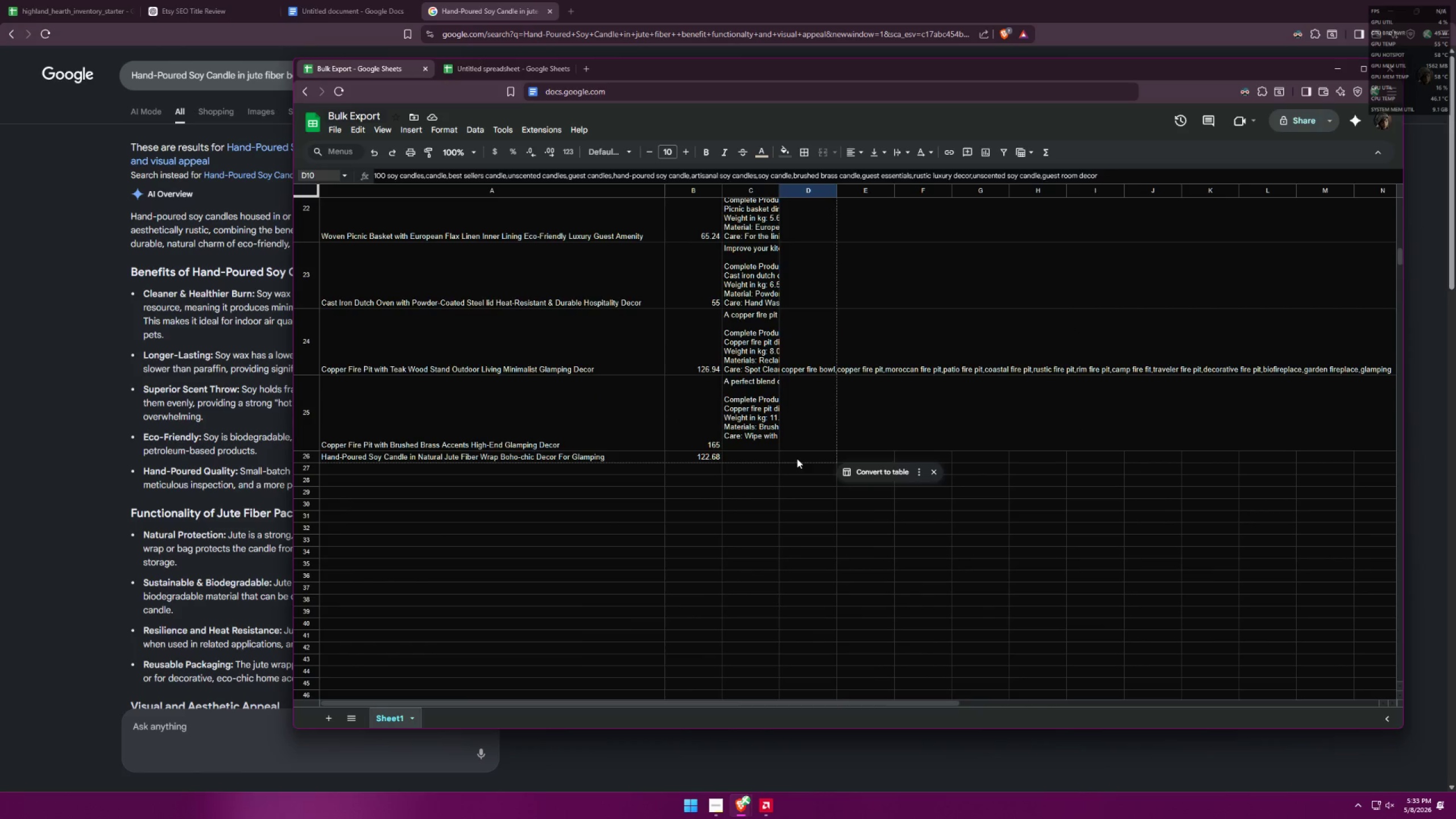 
double_click([799, 456])
 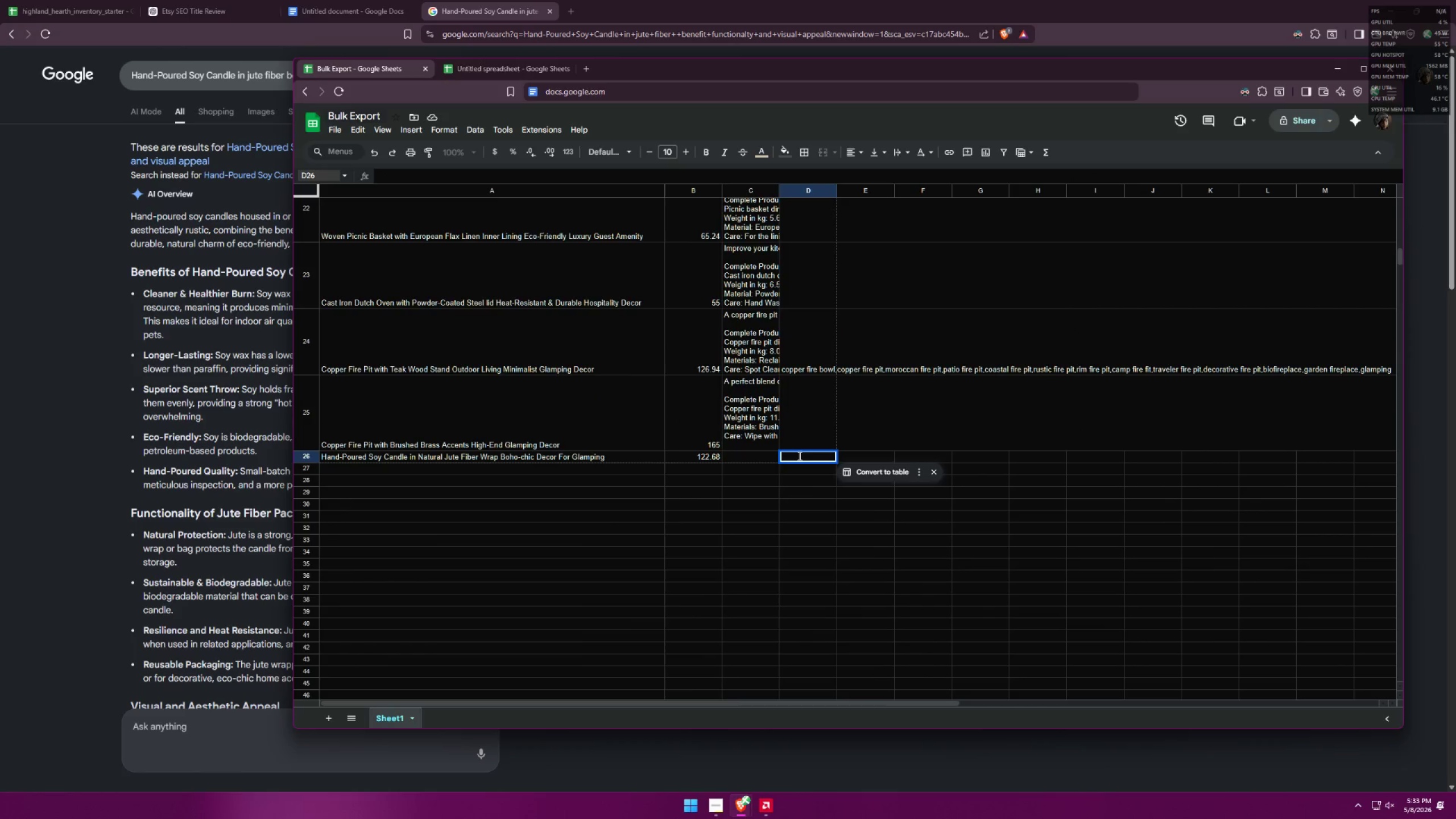 
key(Control+ControlLeft)
 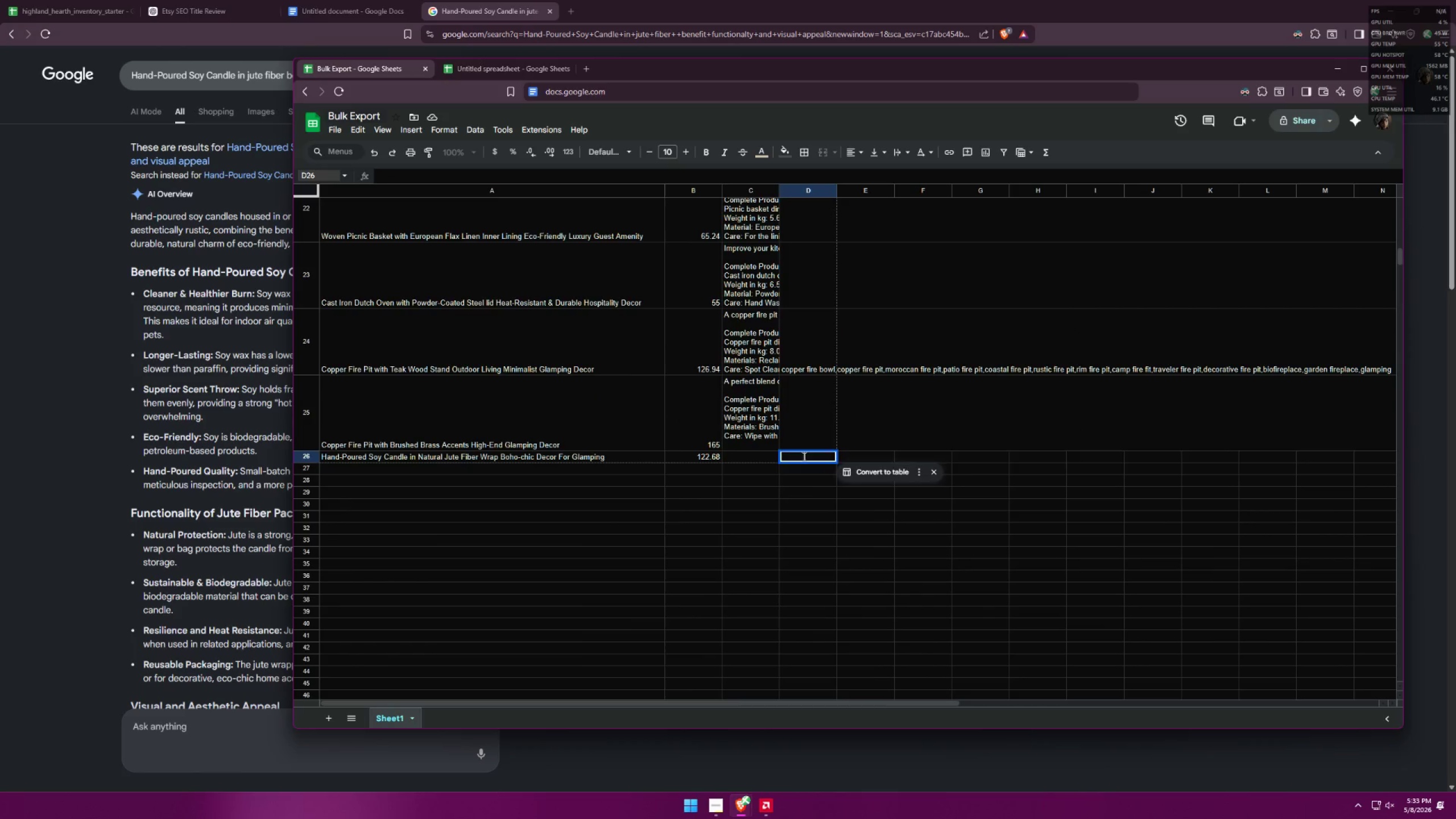 
key(Control+V)
 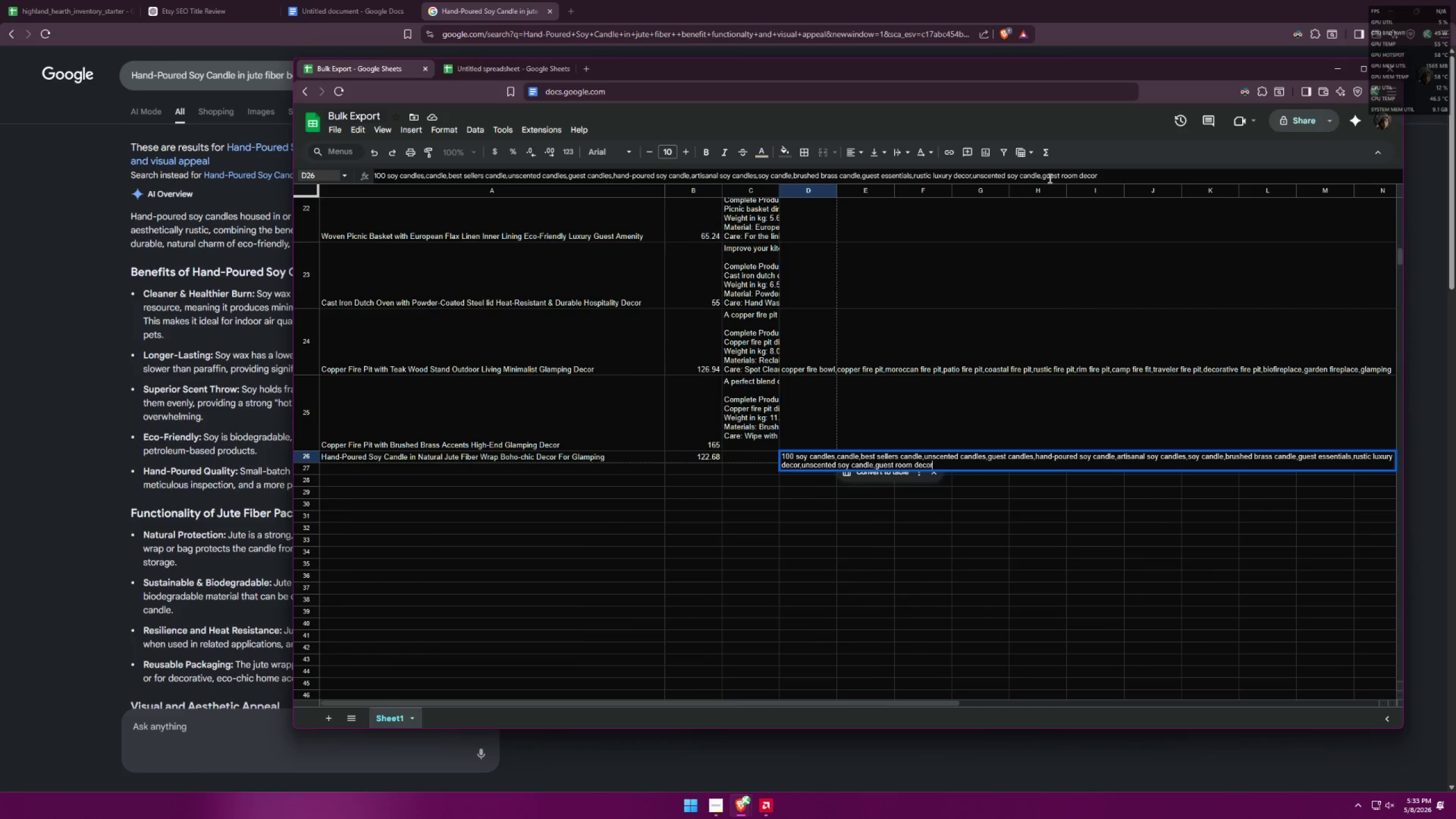 
left_click_drag(start_coordinate=[1043, 177], to_coordinate=[1113, 175])
 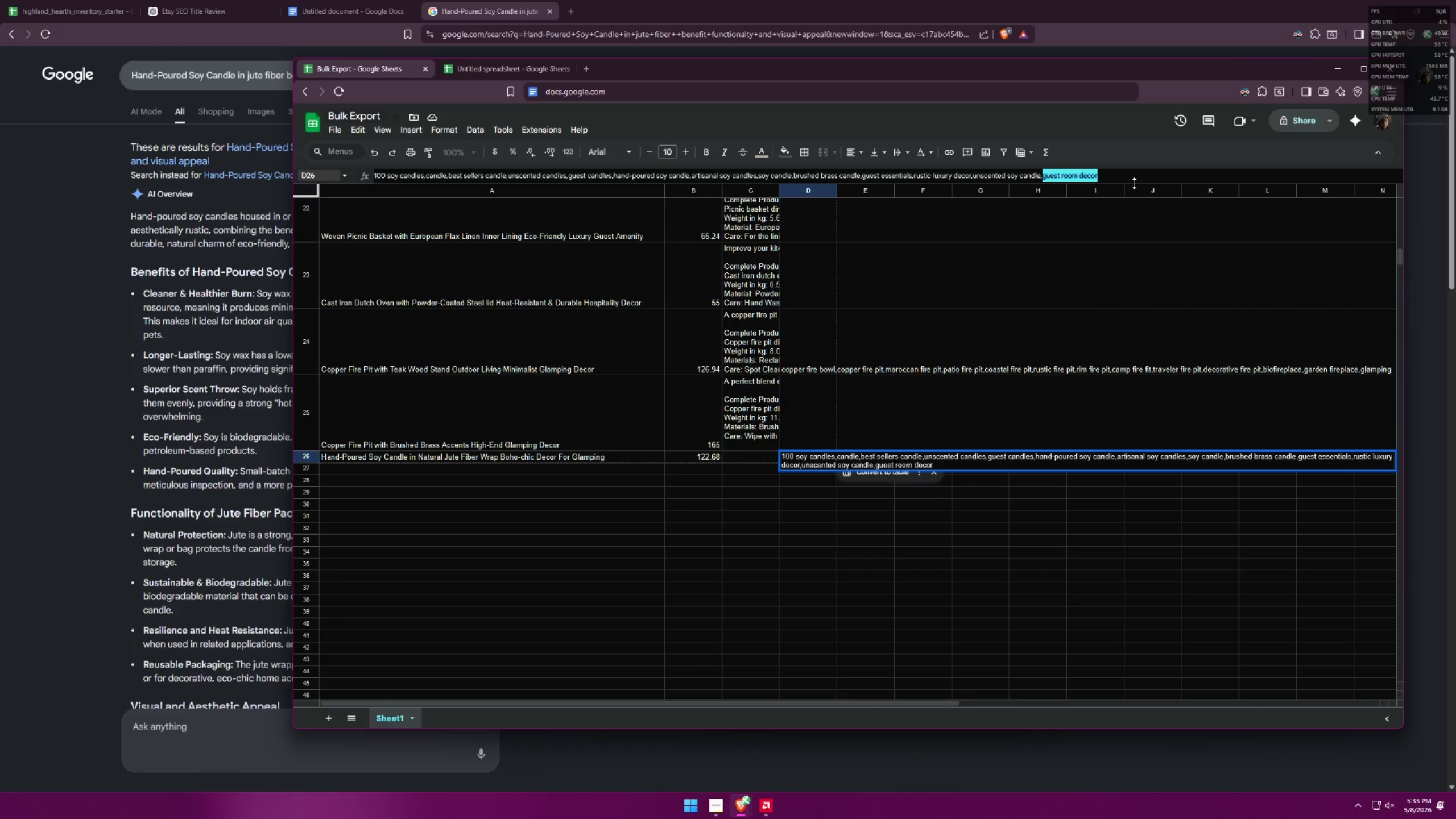 
key(Backspace)
 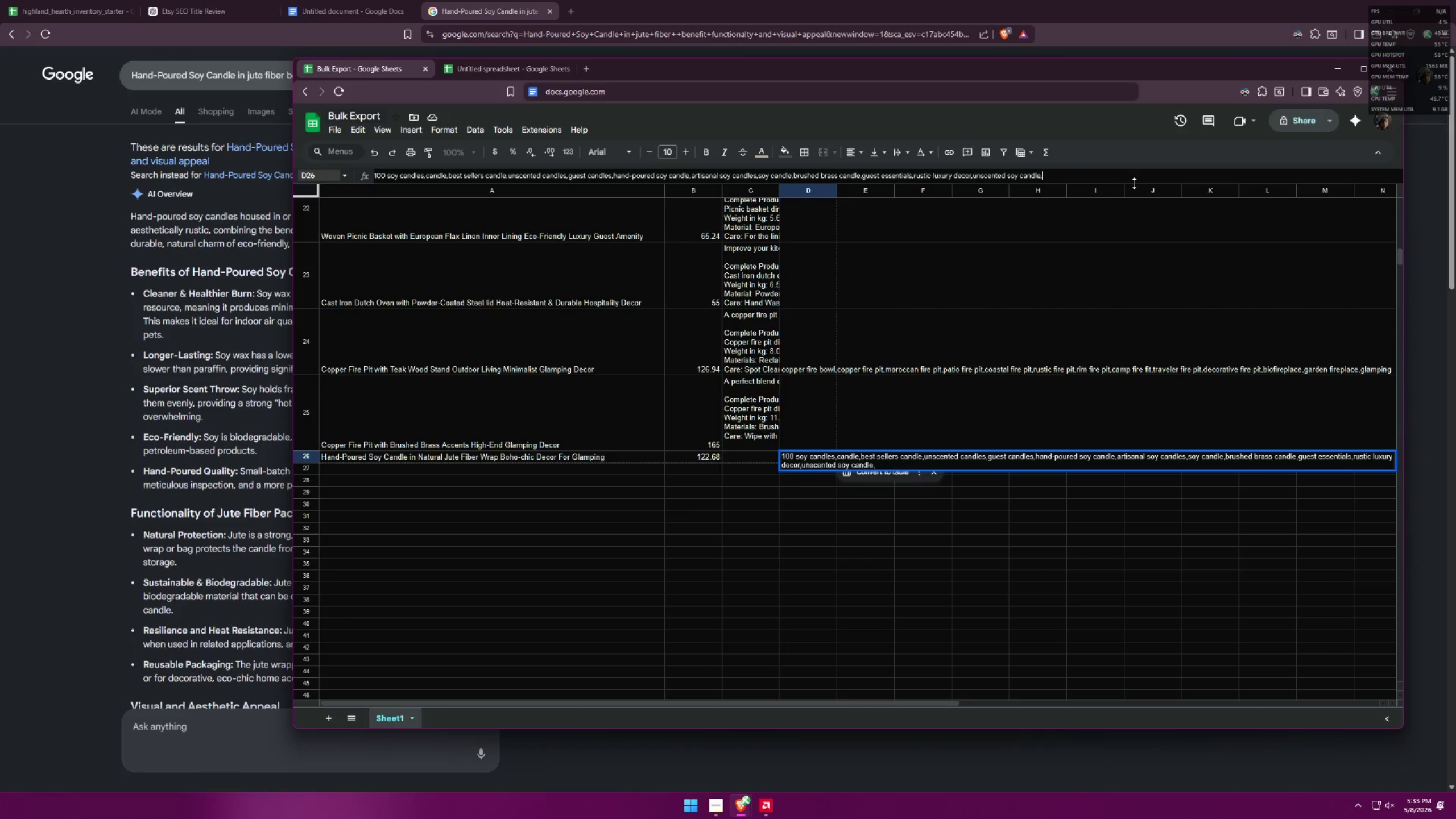 
key(G)
 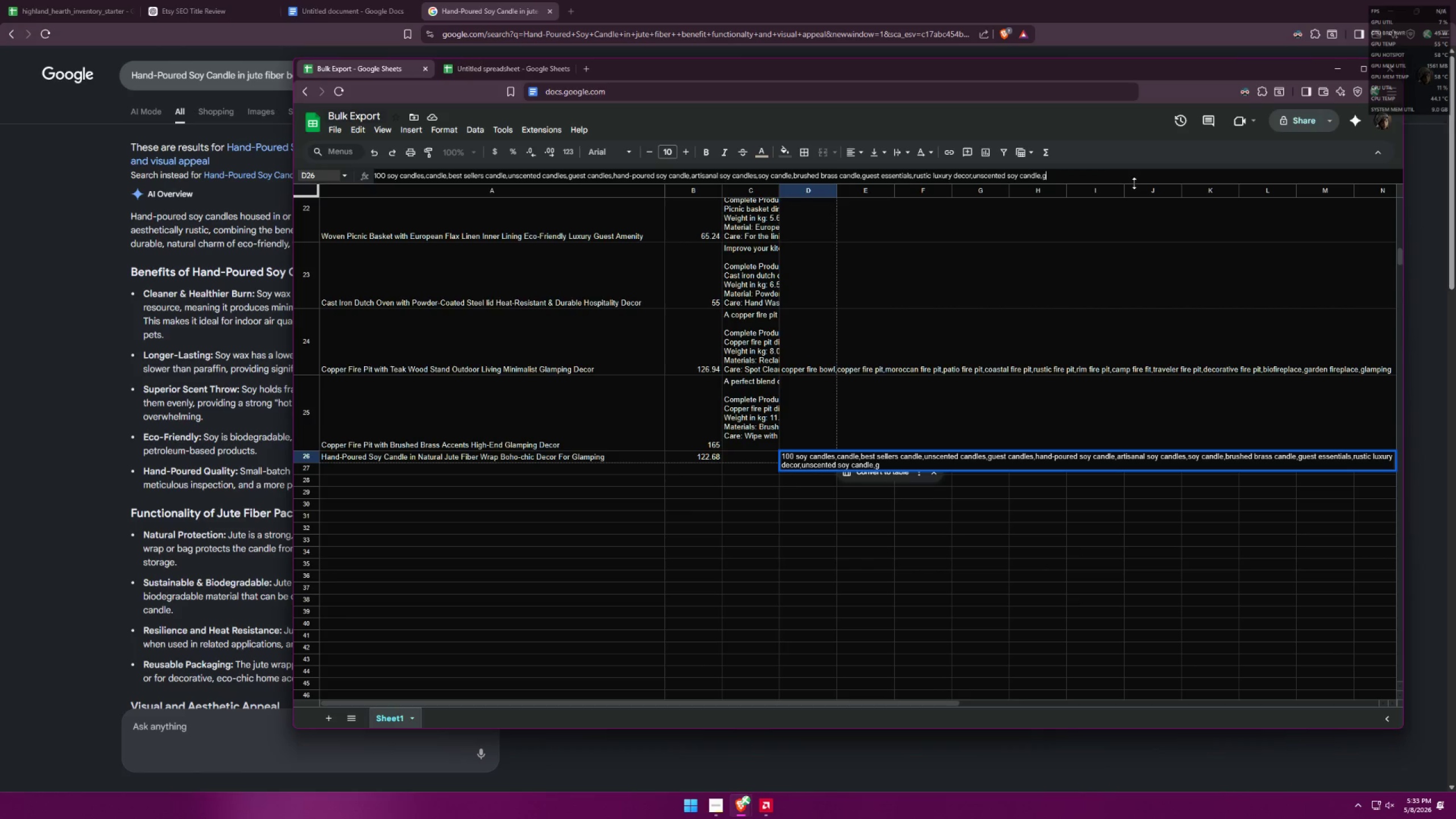 
key(Backspace)
 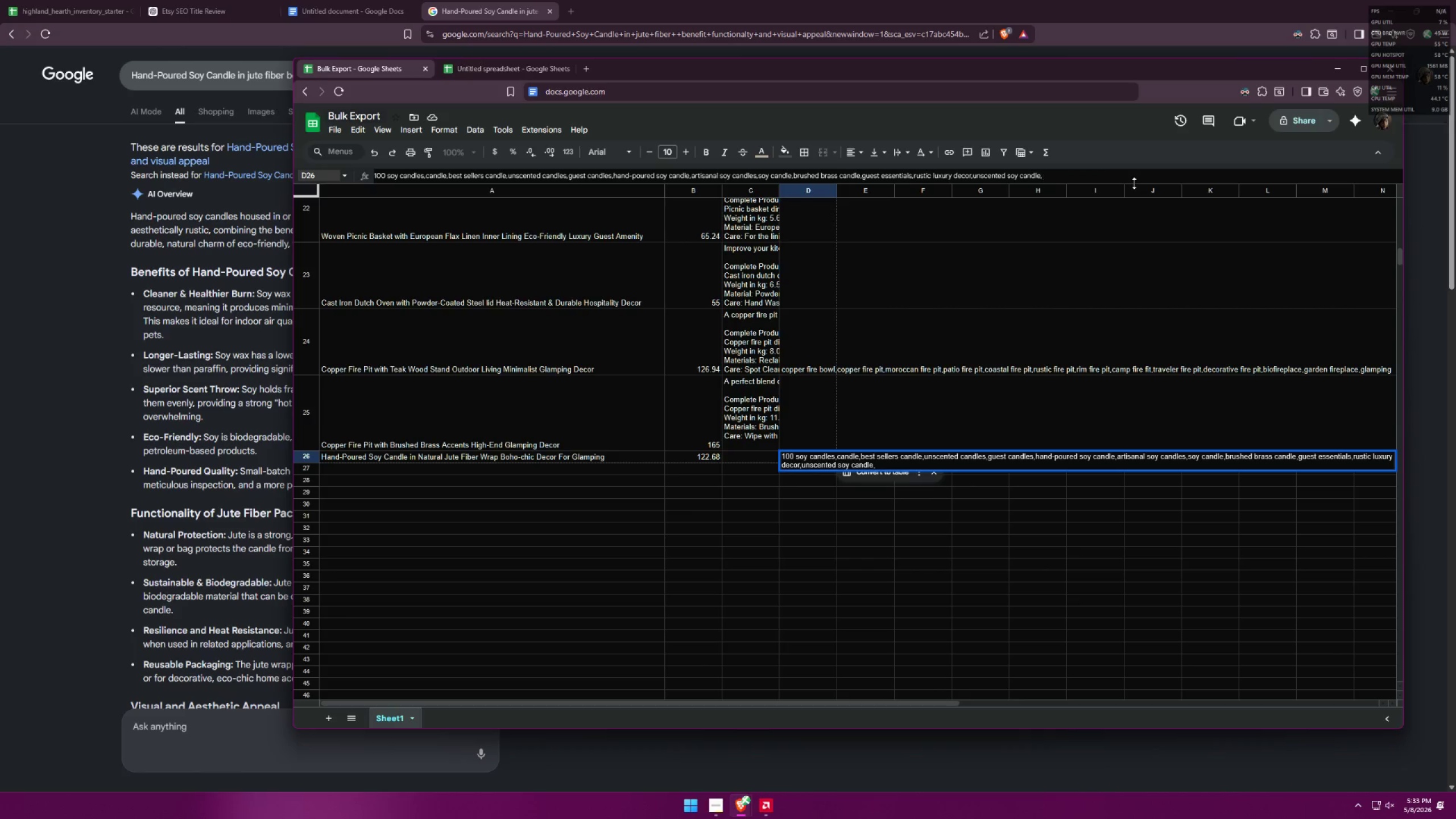 
key(Control+Z)
 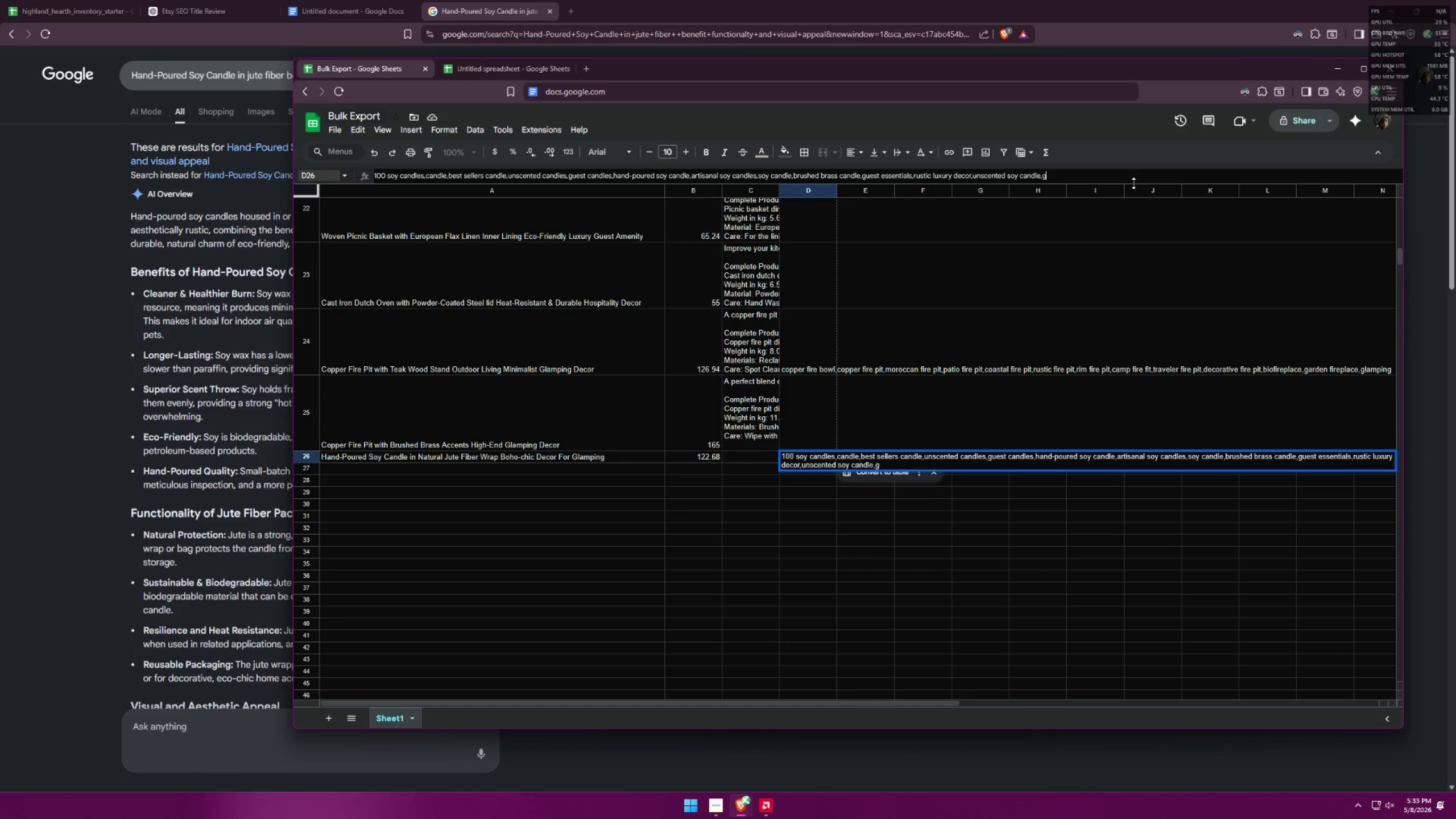 
key(Control+Z)
 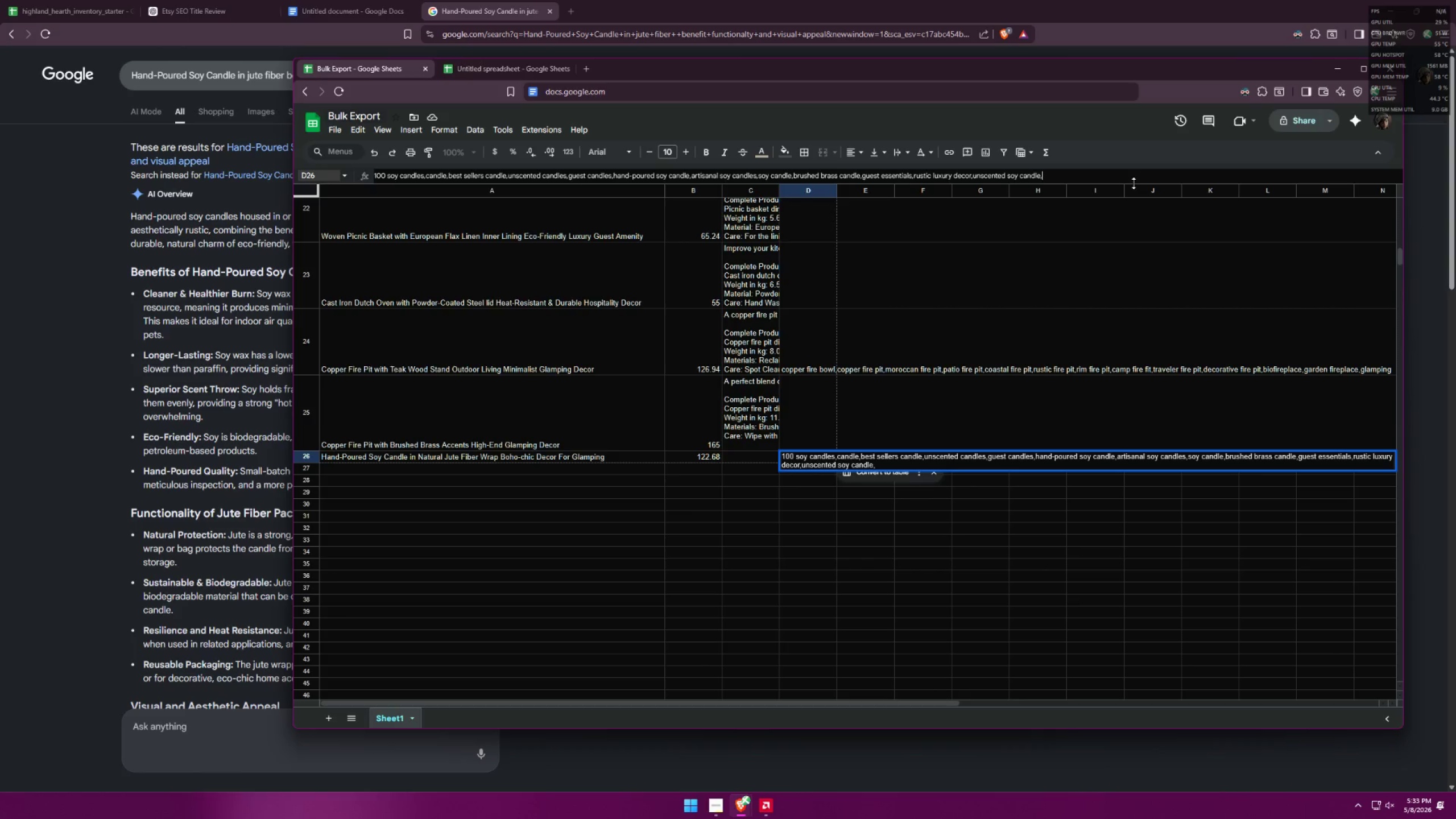 
key(Control+Z)
 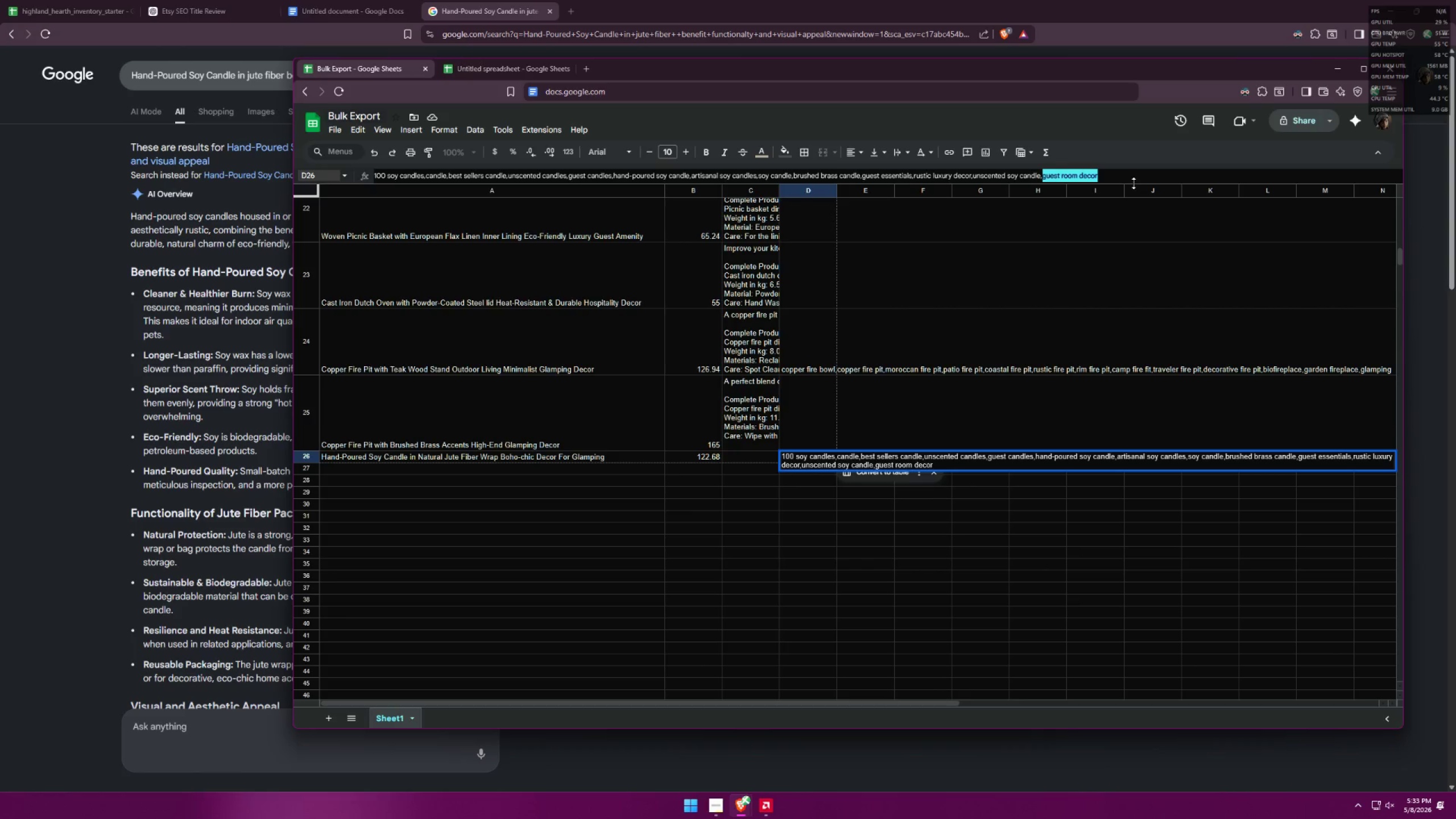 
type(glamping)
 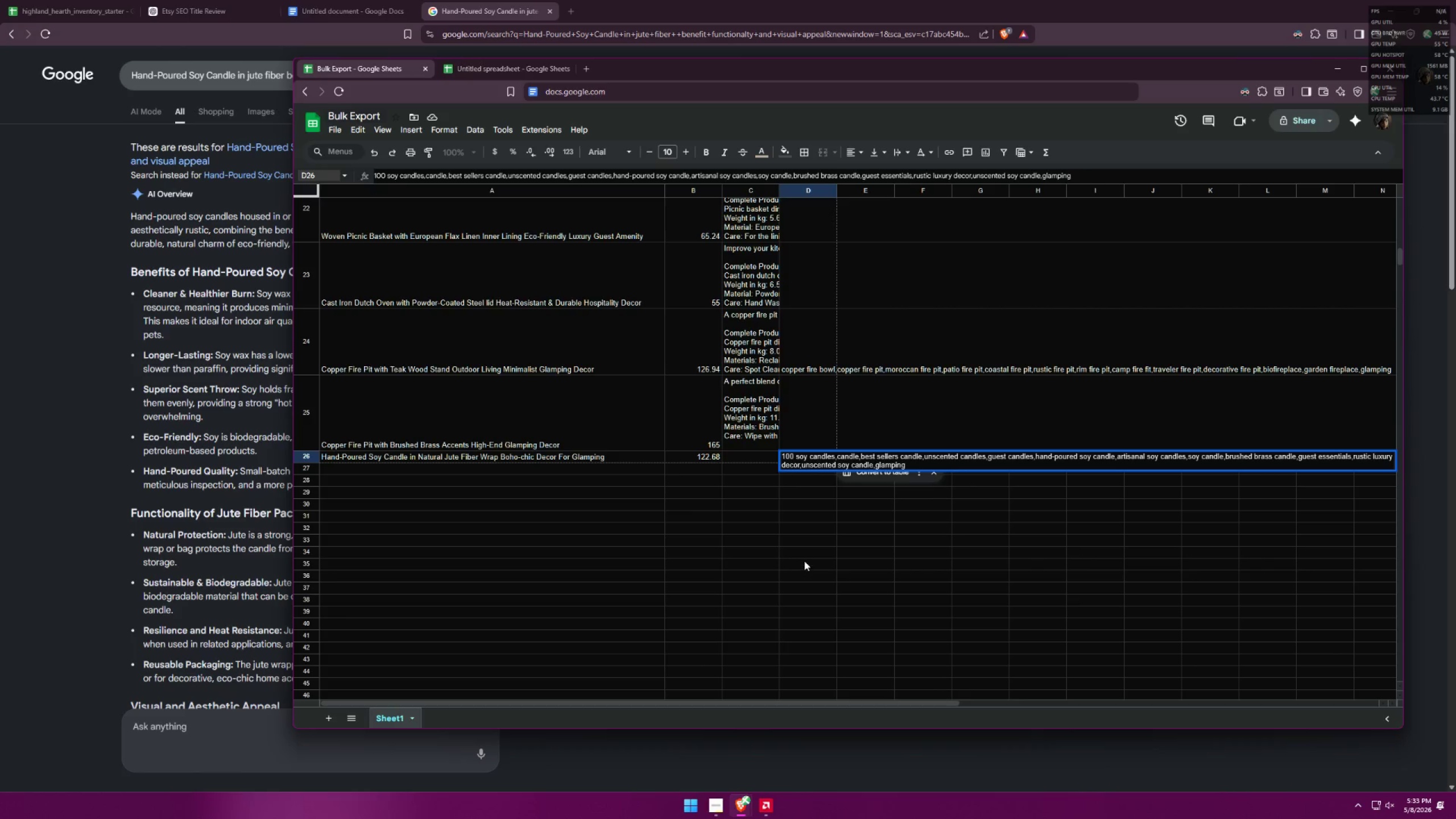 
left_click([805, 557])
 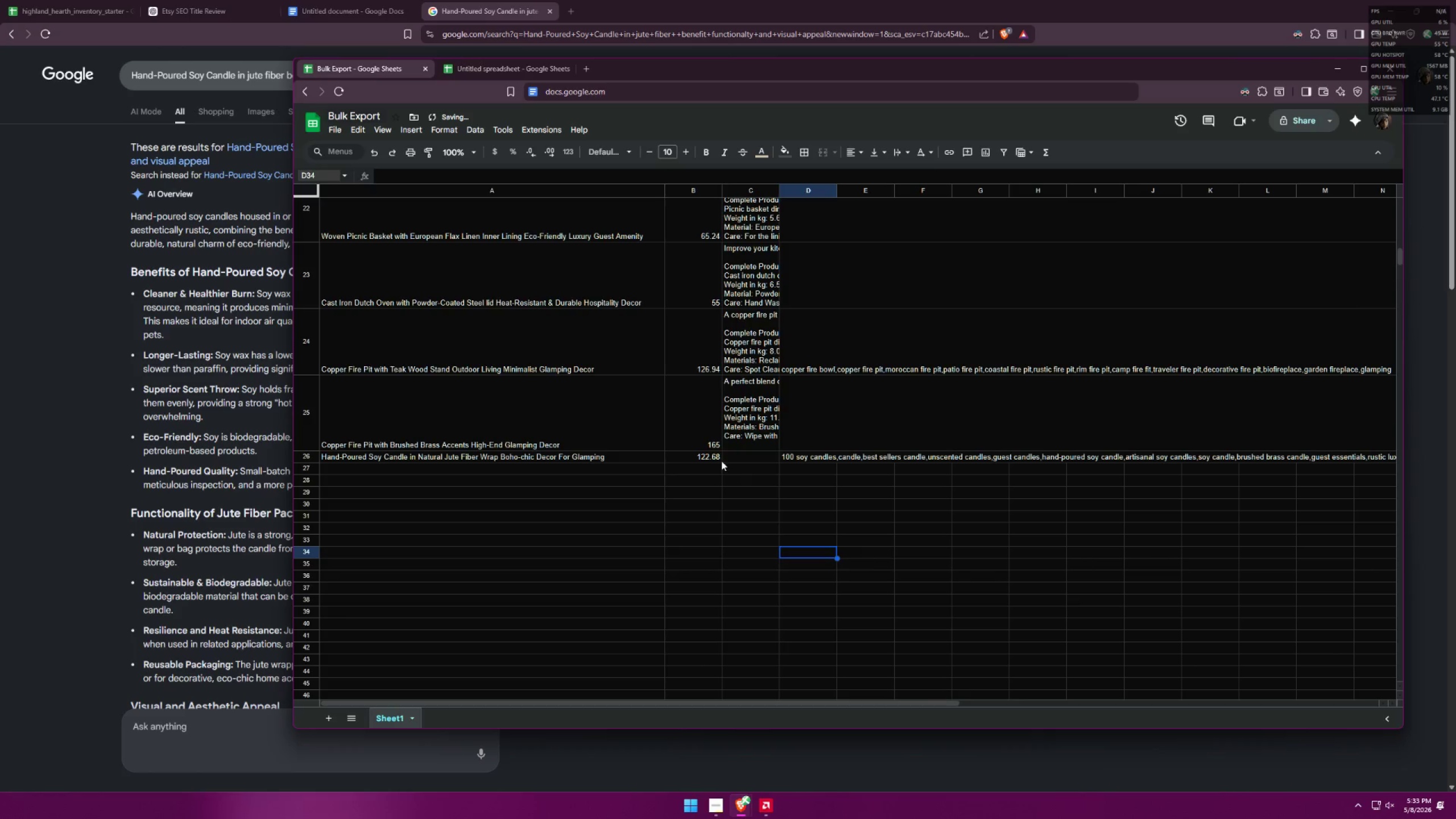 
left_click([700, 459])
 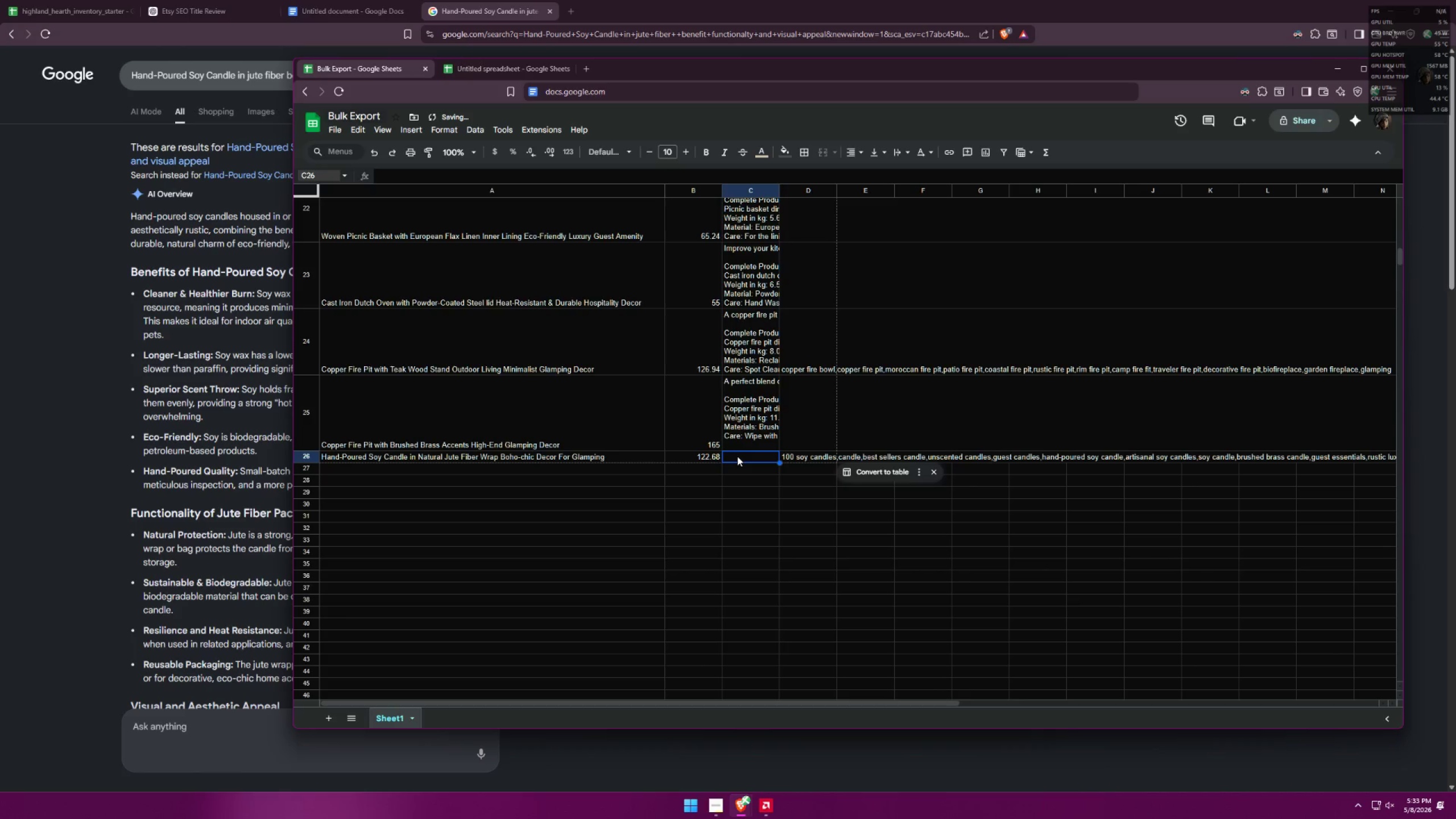 
triple_click([737, 456])
 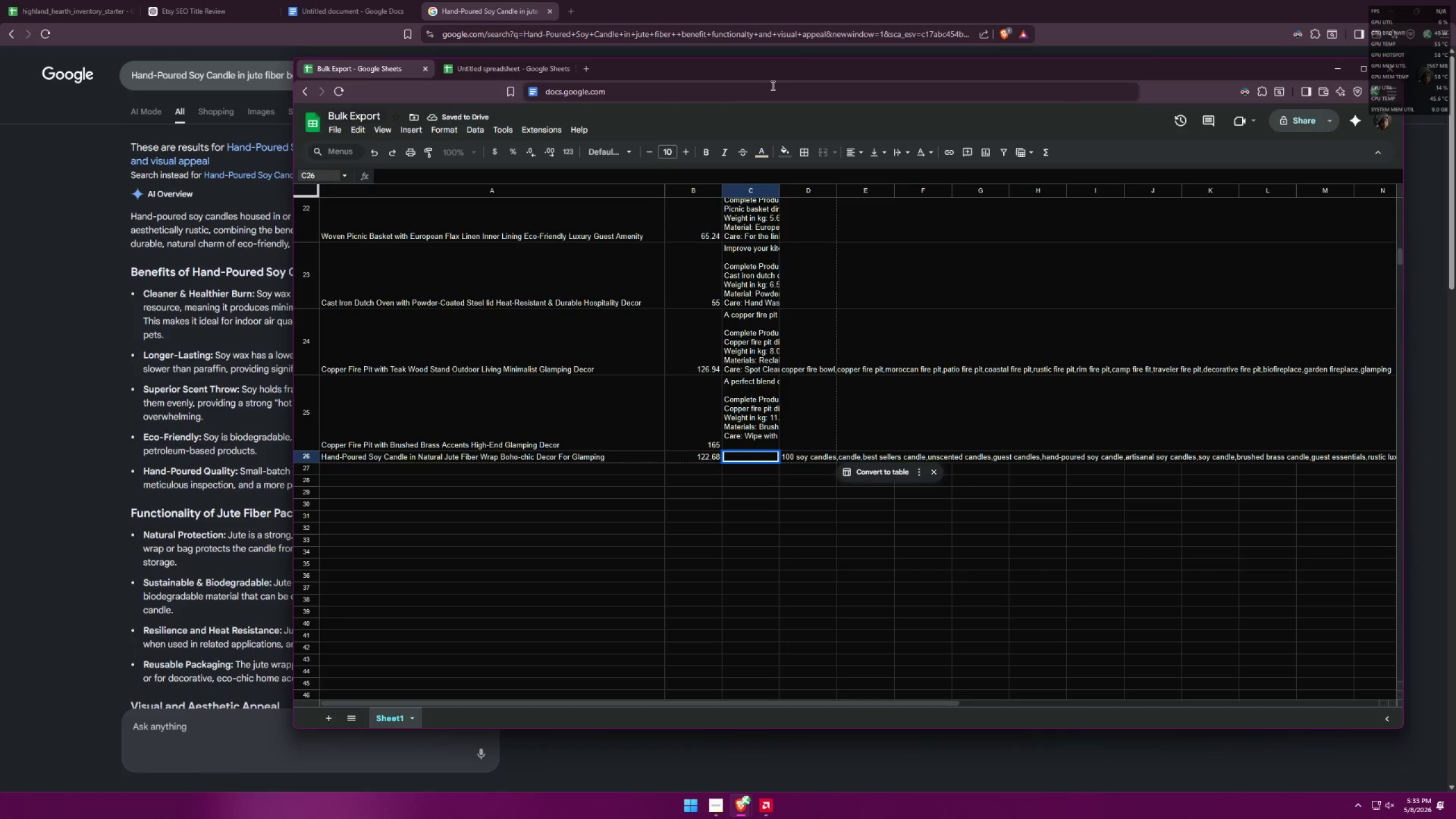 
left_click_drag(start_coordinate=[790, 69], to_coordinate=[919, 75])
 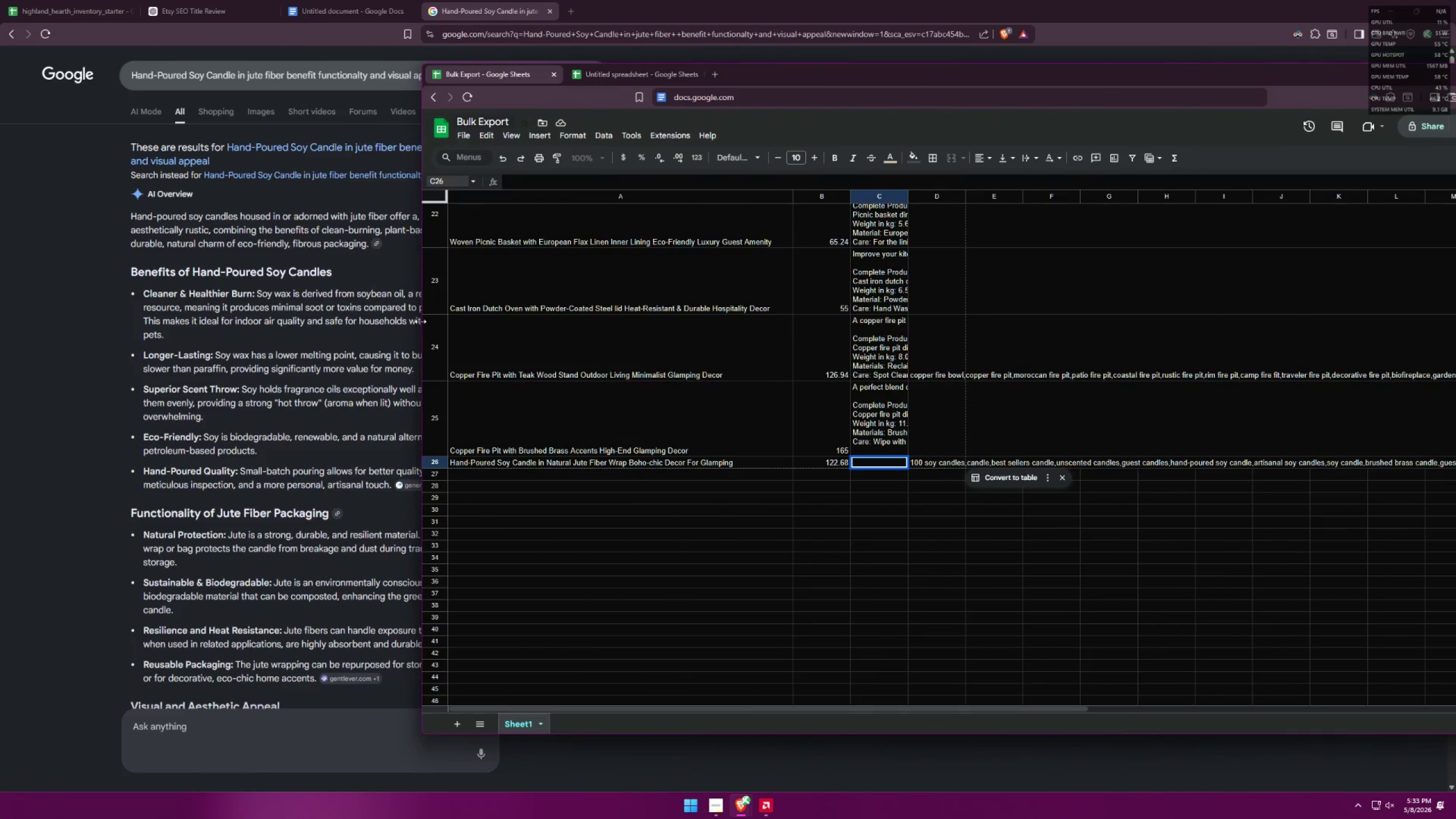 
left_click_drag(start_coordinate=[420, 321], to_coordinate=[650, 311])
 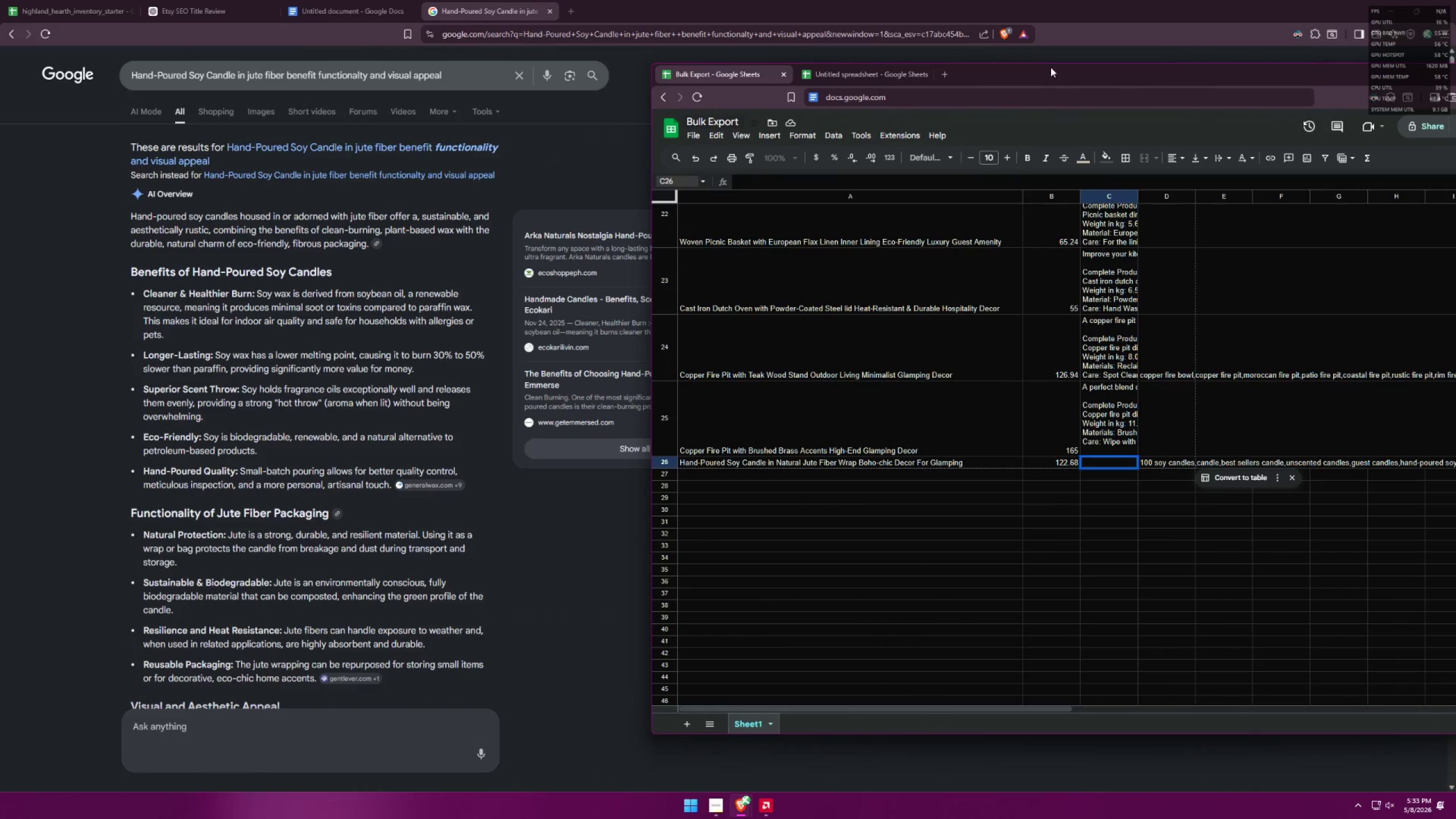 
left_click_drag(start_coordinate=[1045, 76], to_coordinate=[899, 89])
 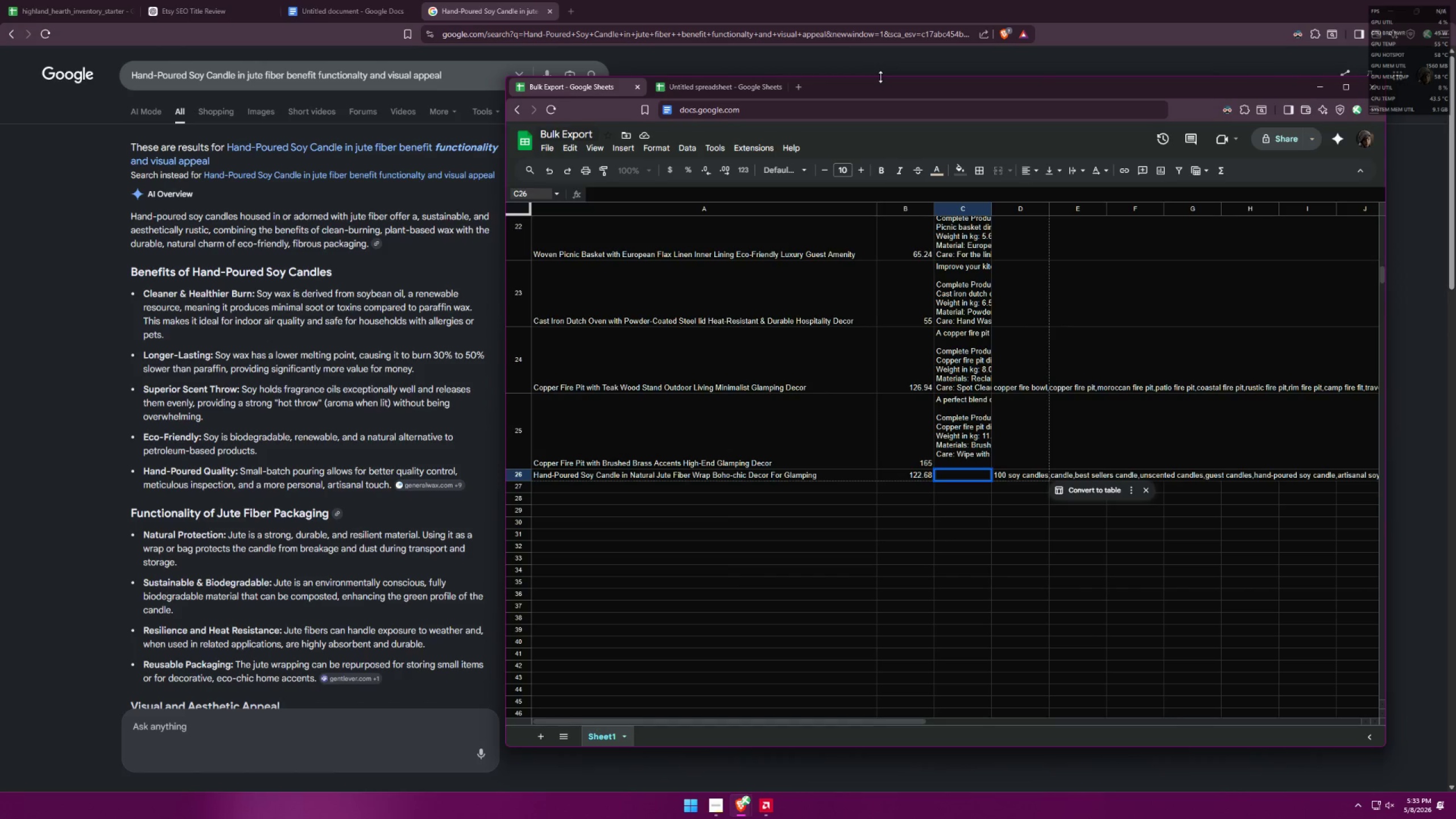 
wait(13.58)
 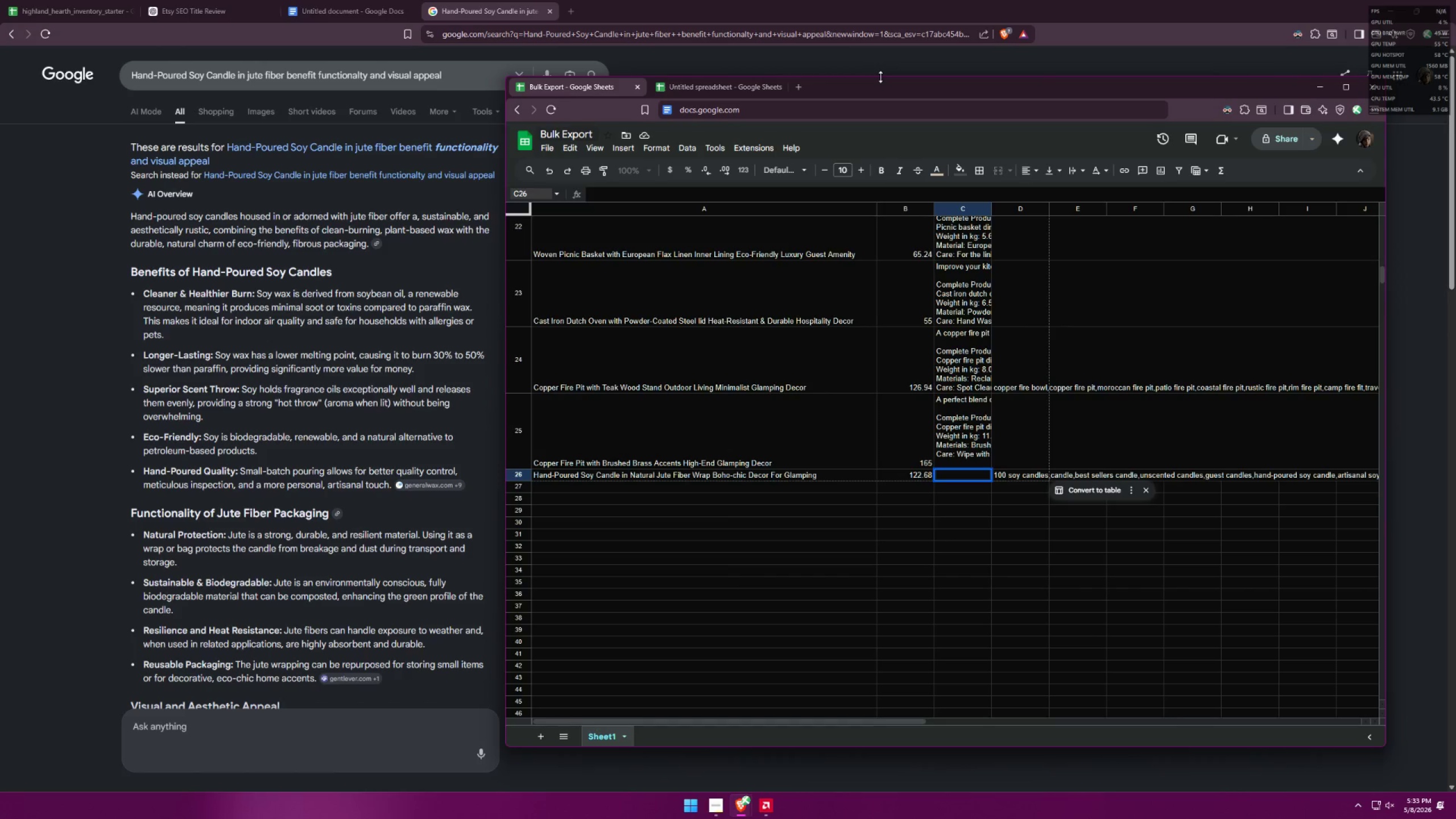 
left_click([958, 475])
 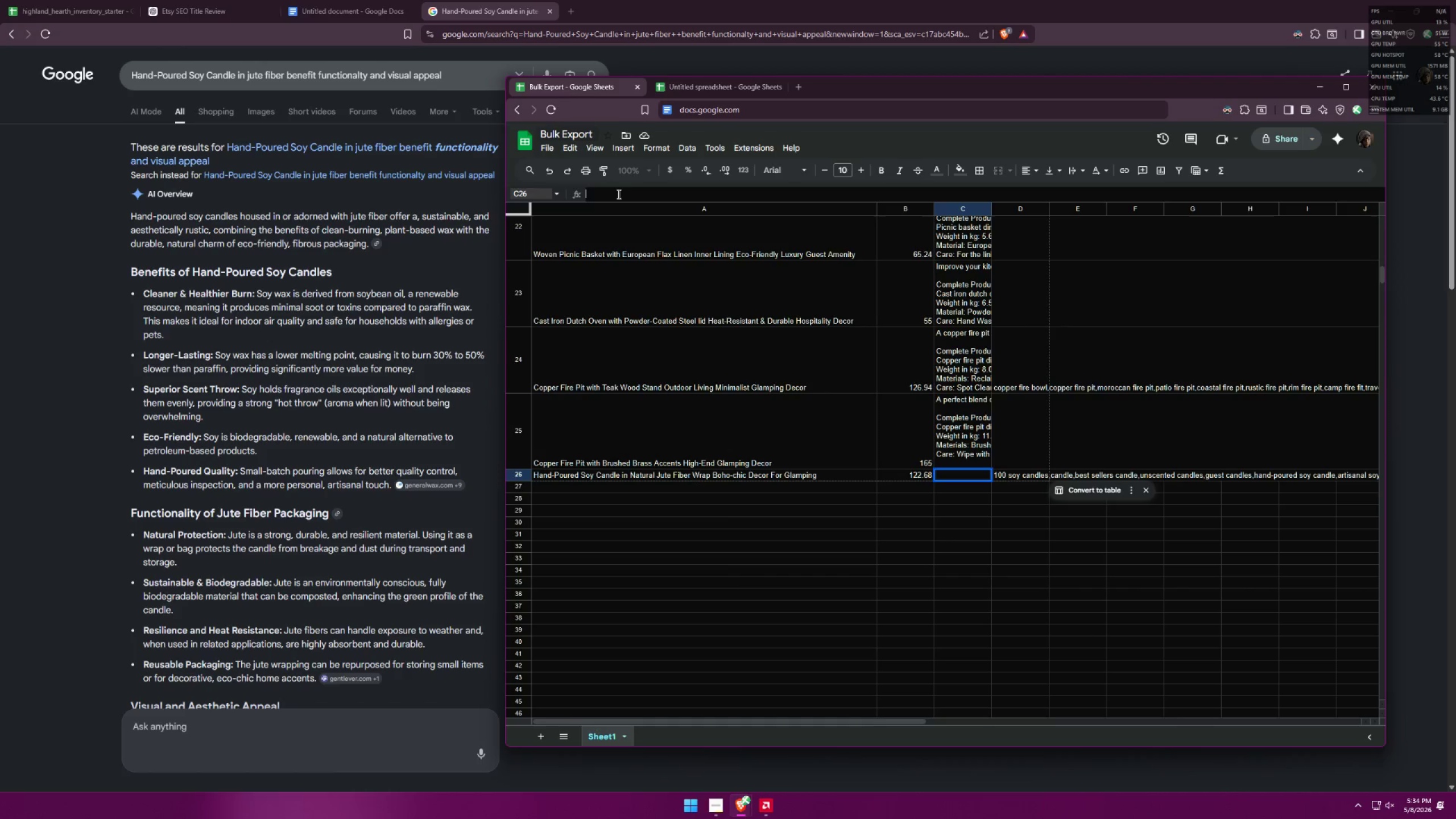 
type(Hand-poured soy candles in )
 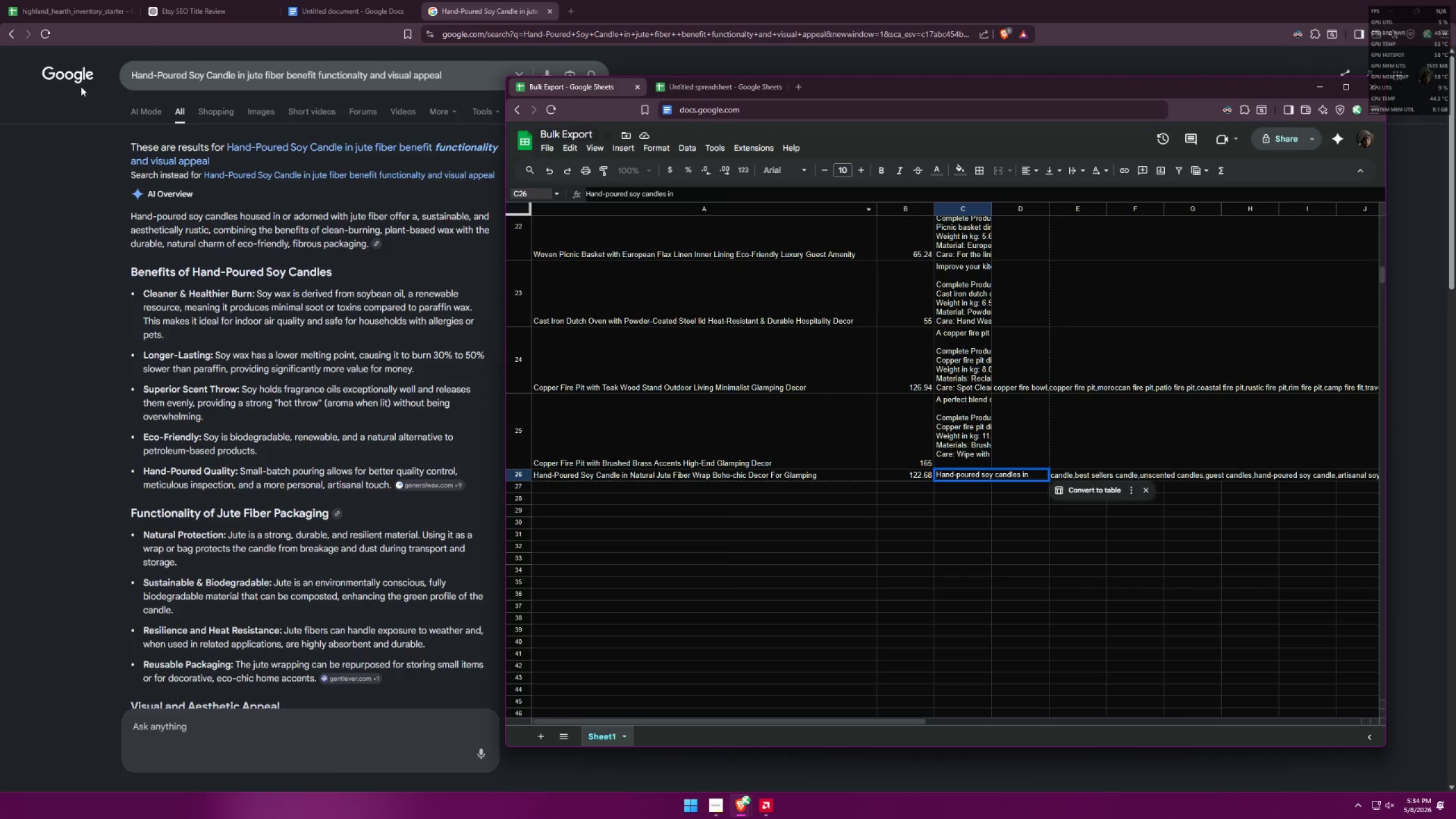 
left_click([17, 0])
 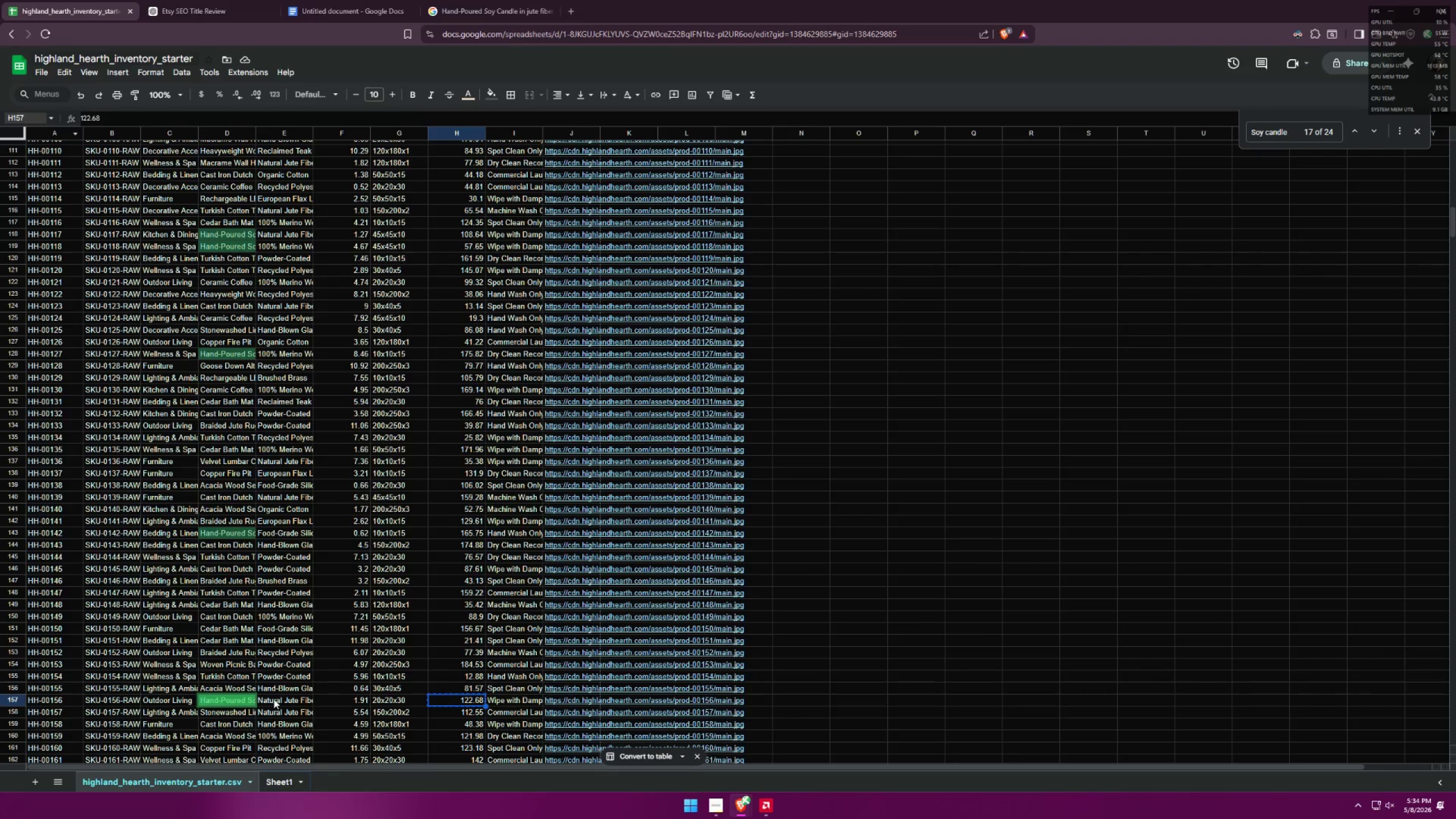 
left_click([277, 698])
 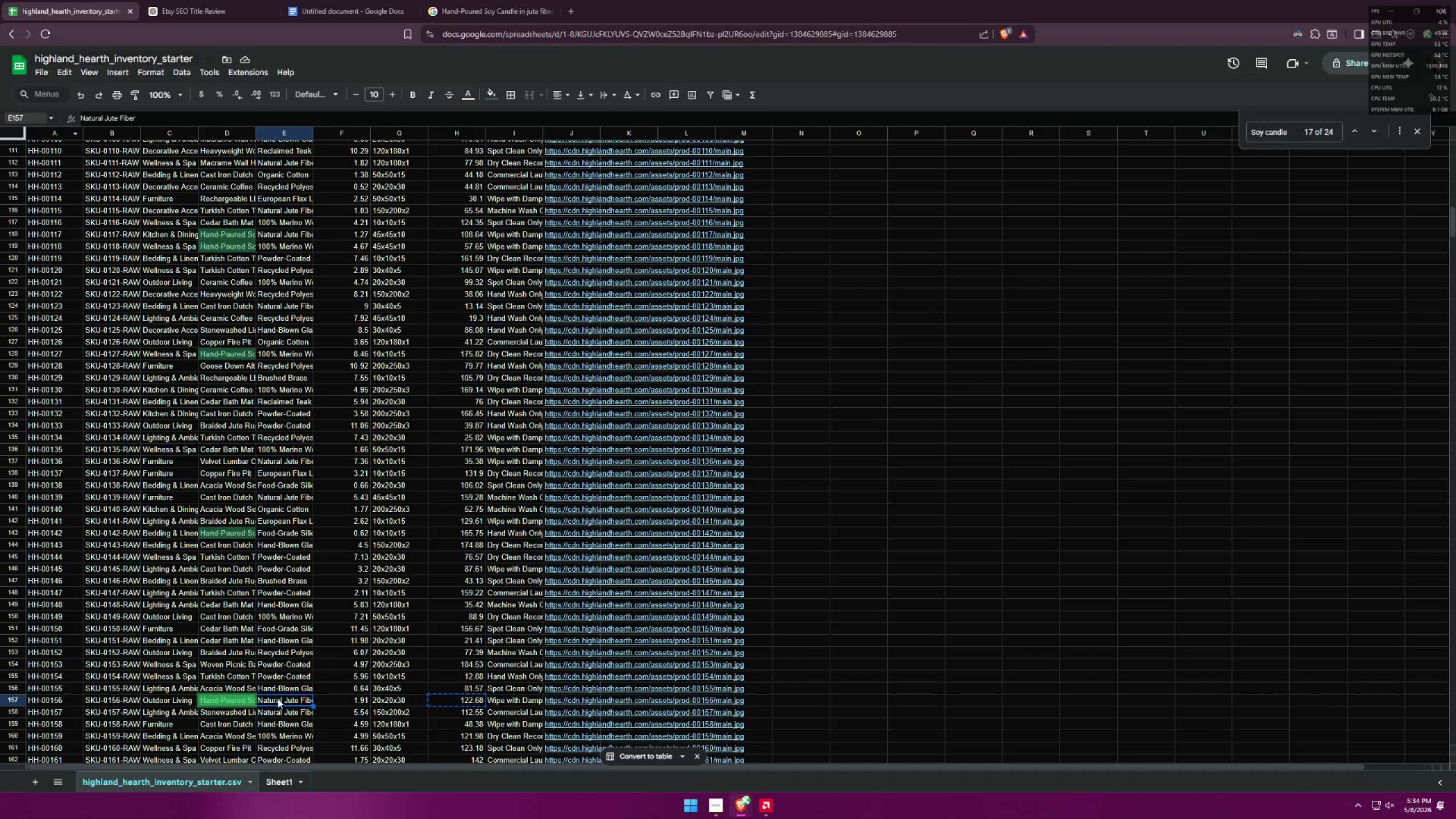 
key(Control+ControlLeft)
 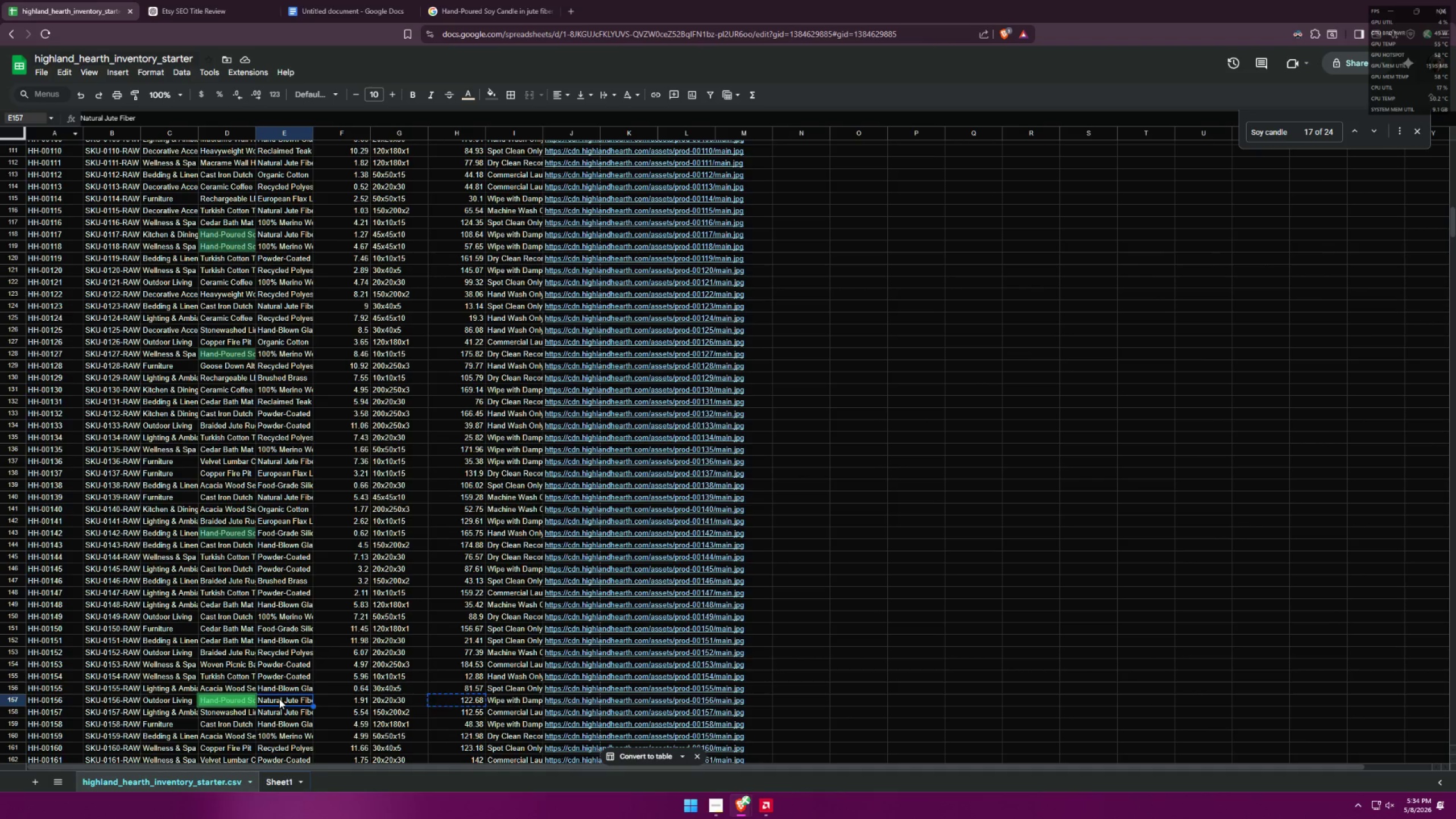 
key(Control+C)
 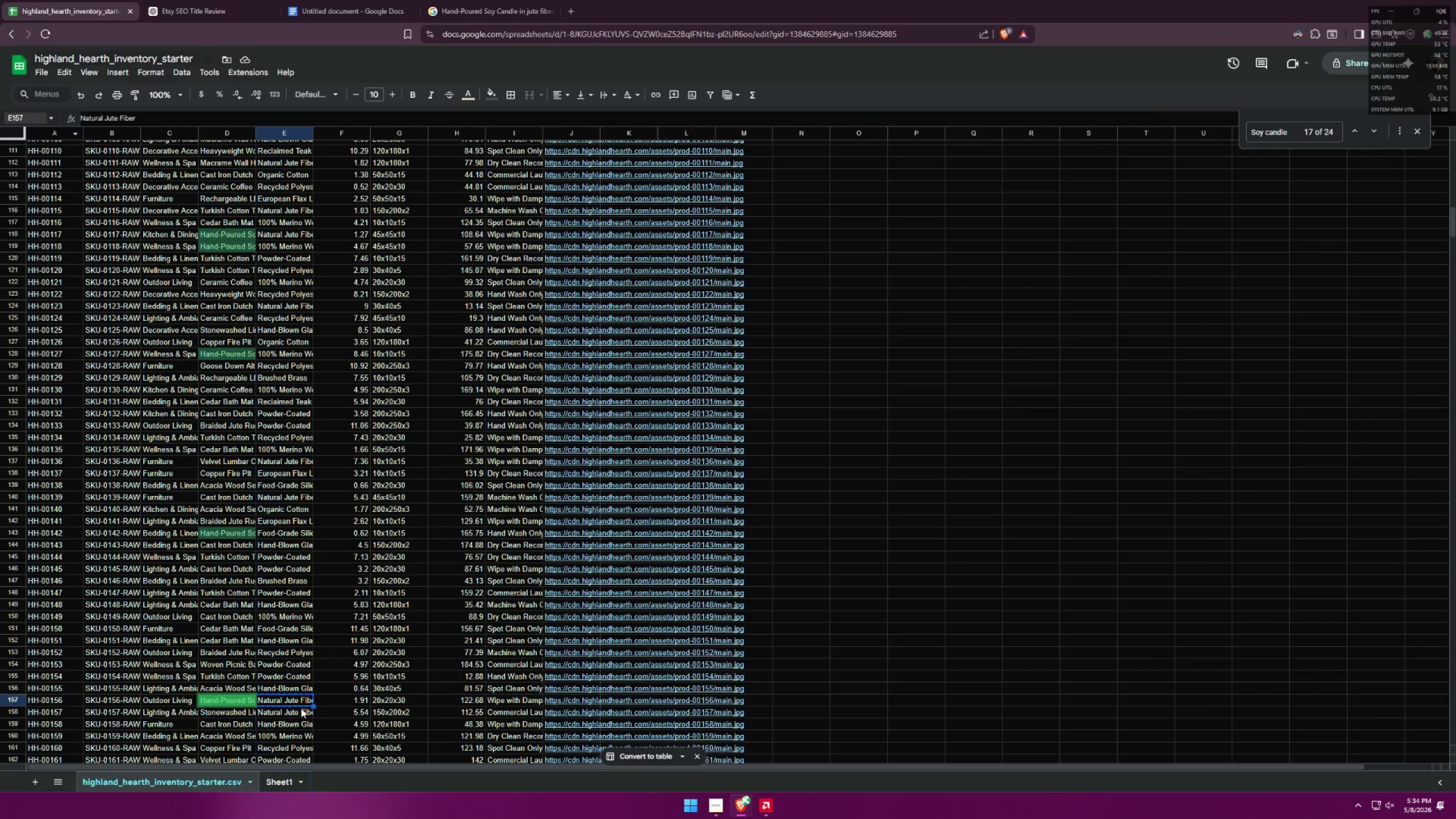 
key(Alt+AltLeft)
 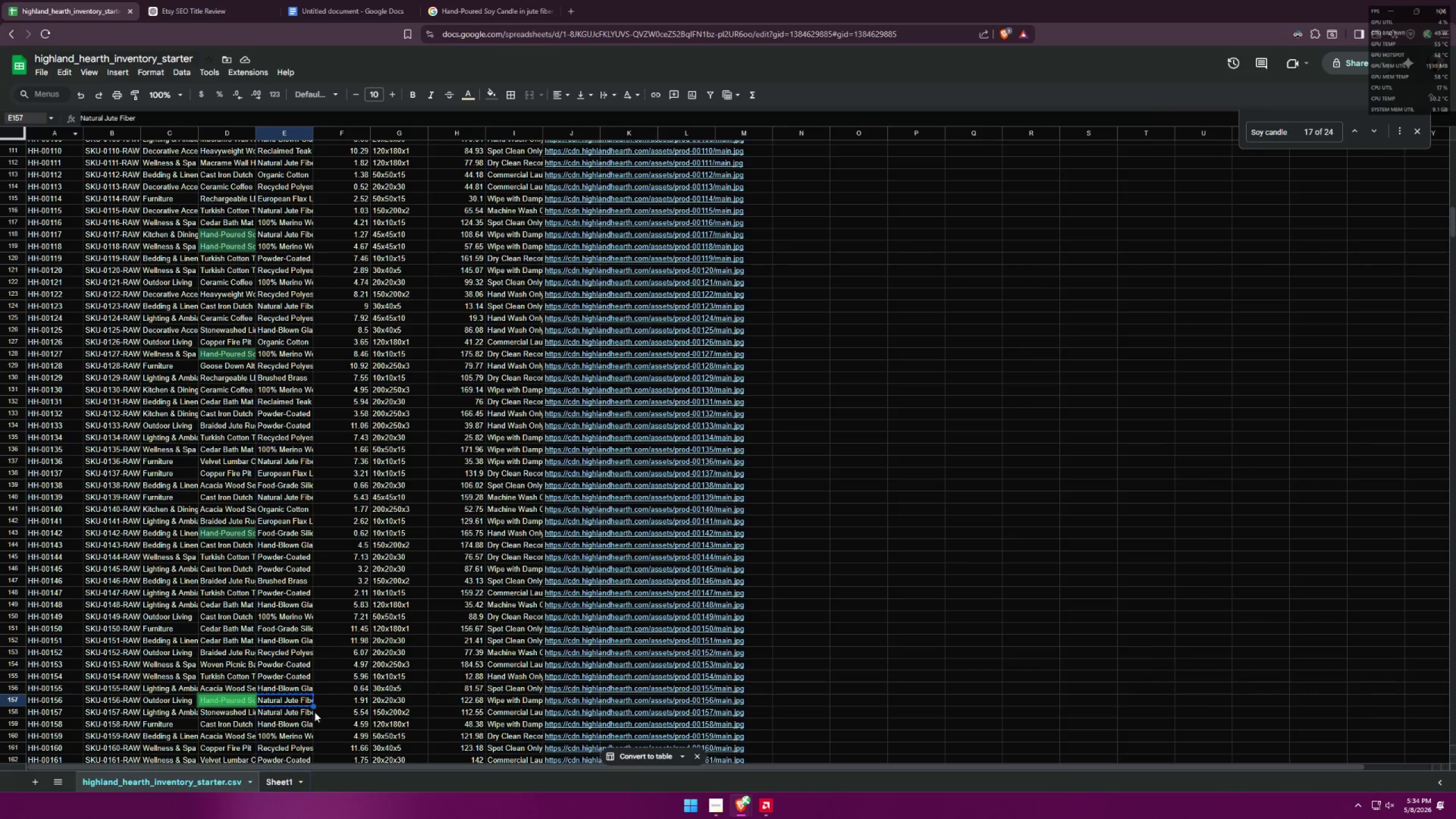 
key(Alt+Tab)
 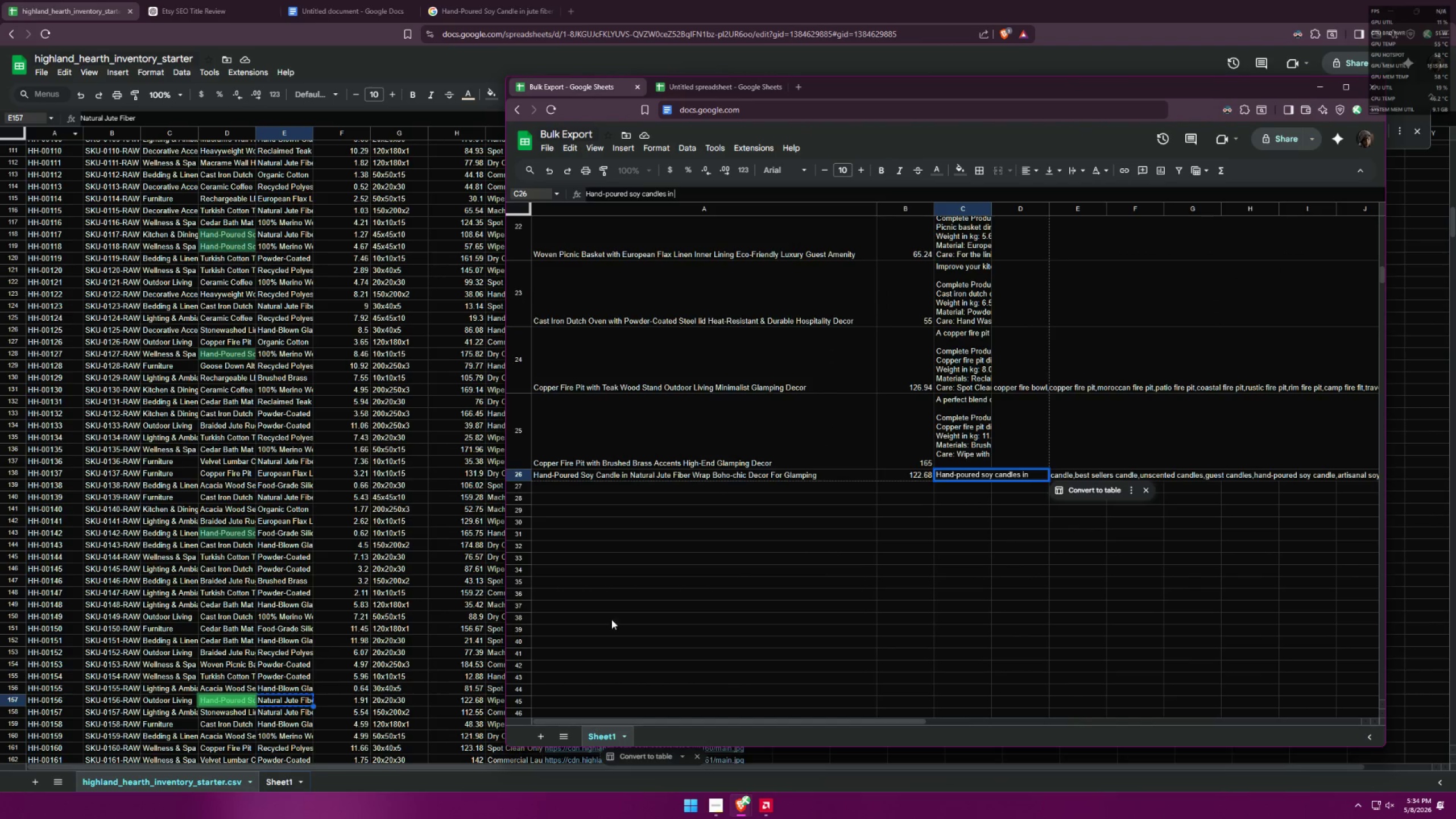 
key(Control+ControlLeft)
 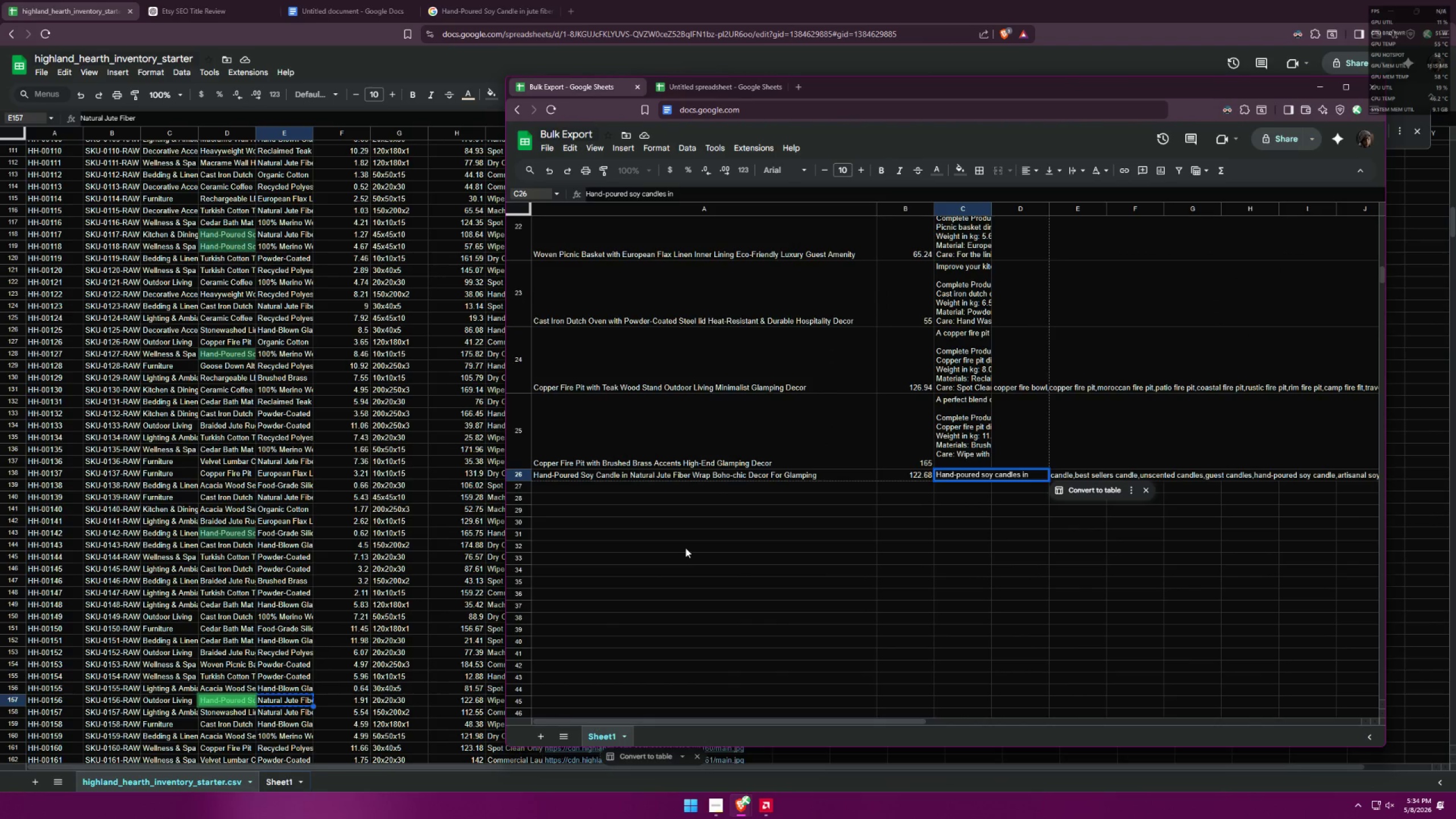 
key(Control+V)
 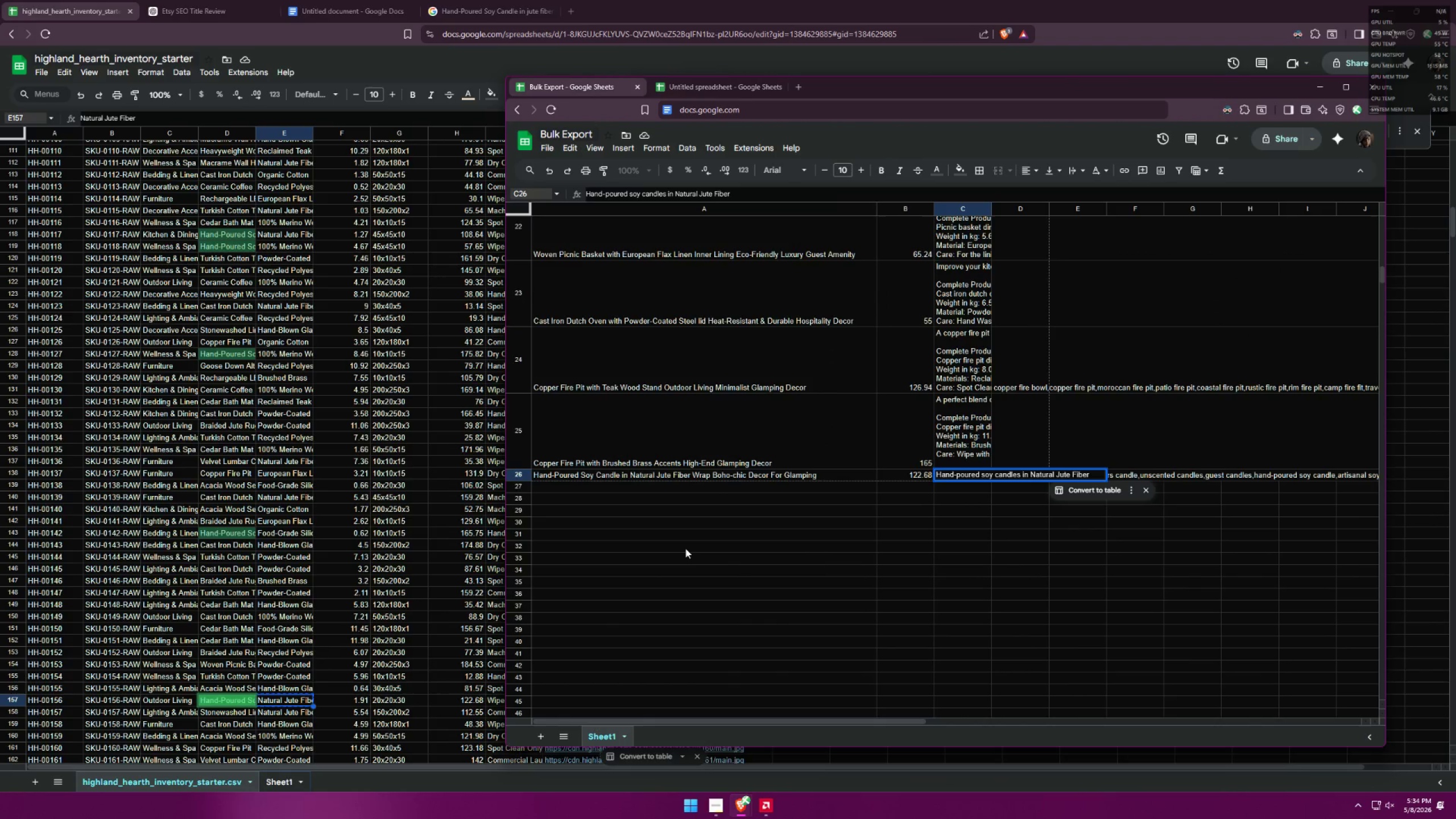 
type( wraps)
key(Backspace)
type( housing)
 